 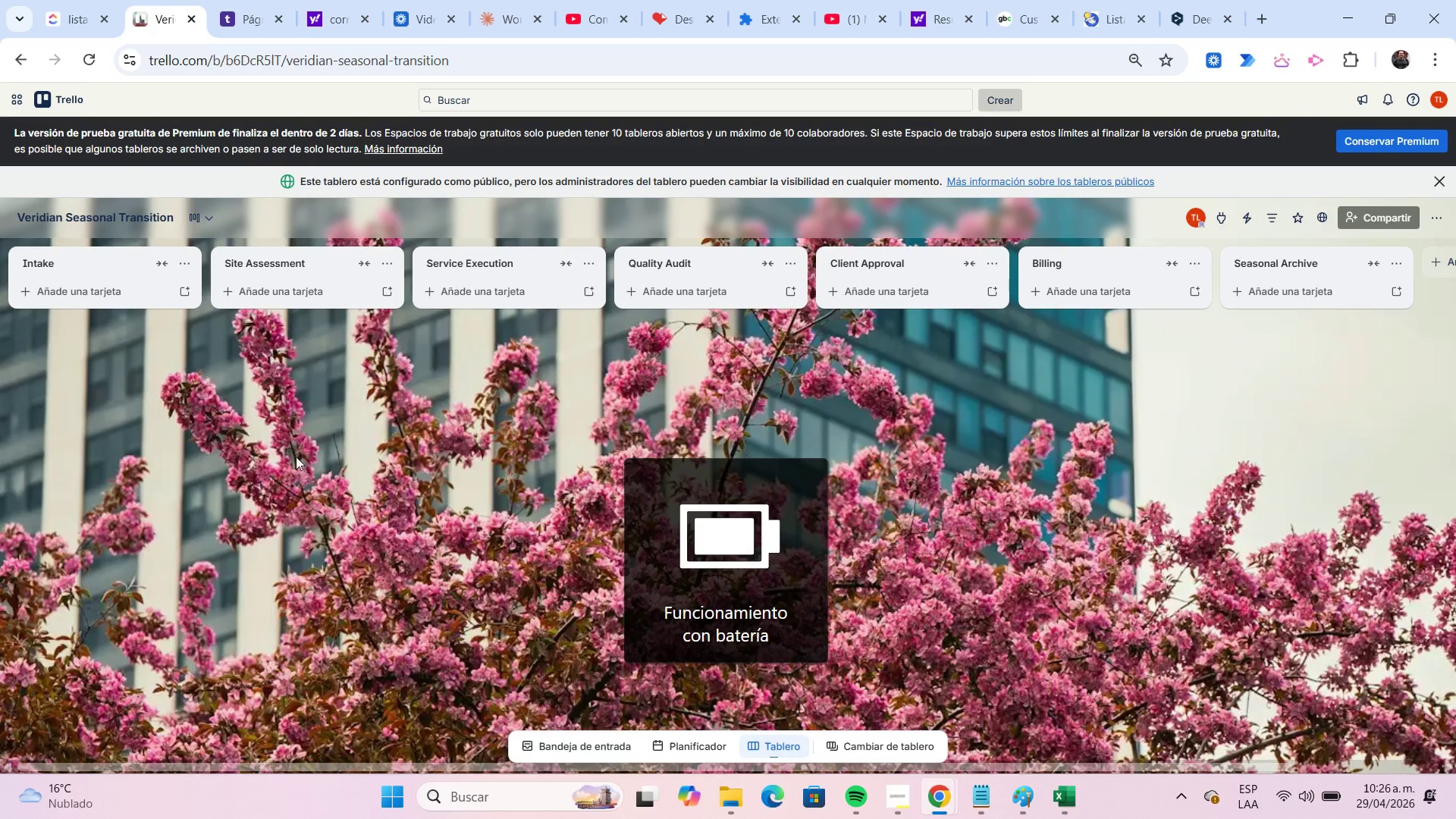 
left_click([80, 295])
 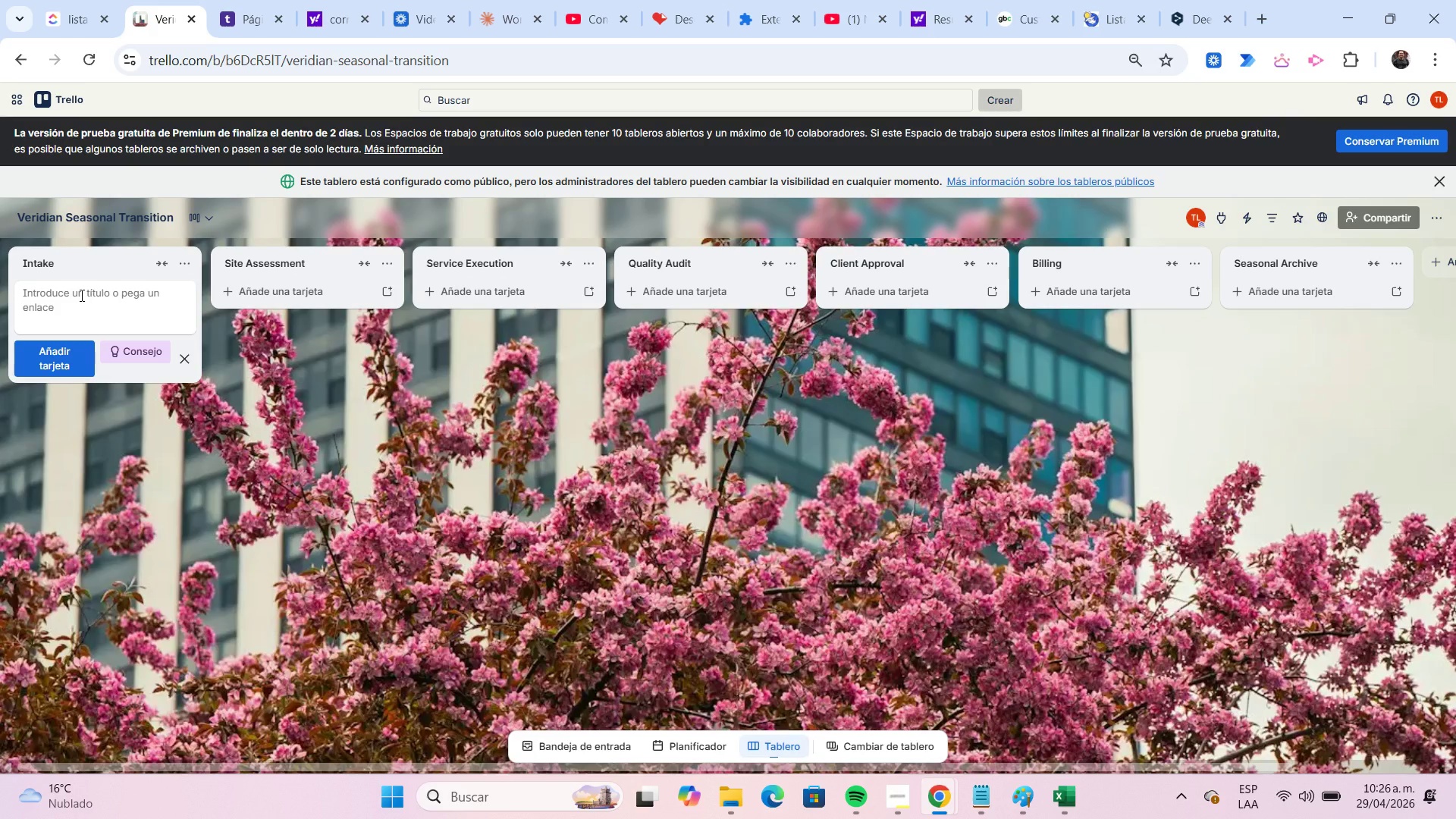 
type(ee)
 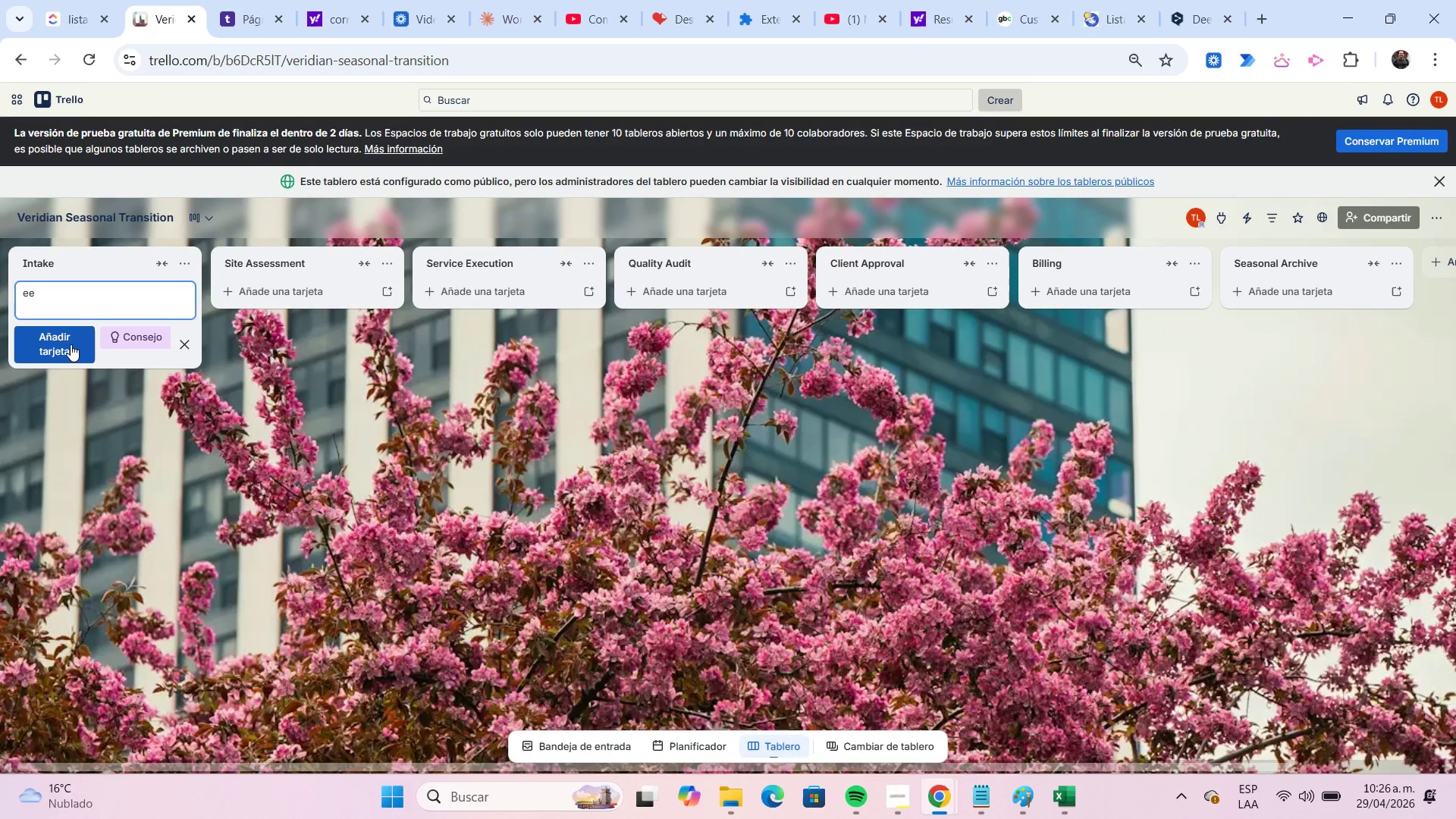 
left_click([71, 344])
 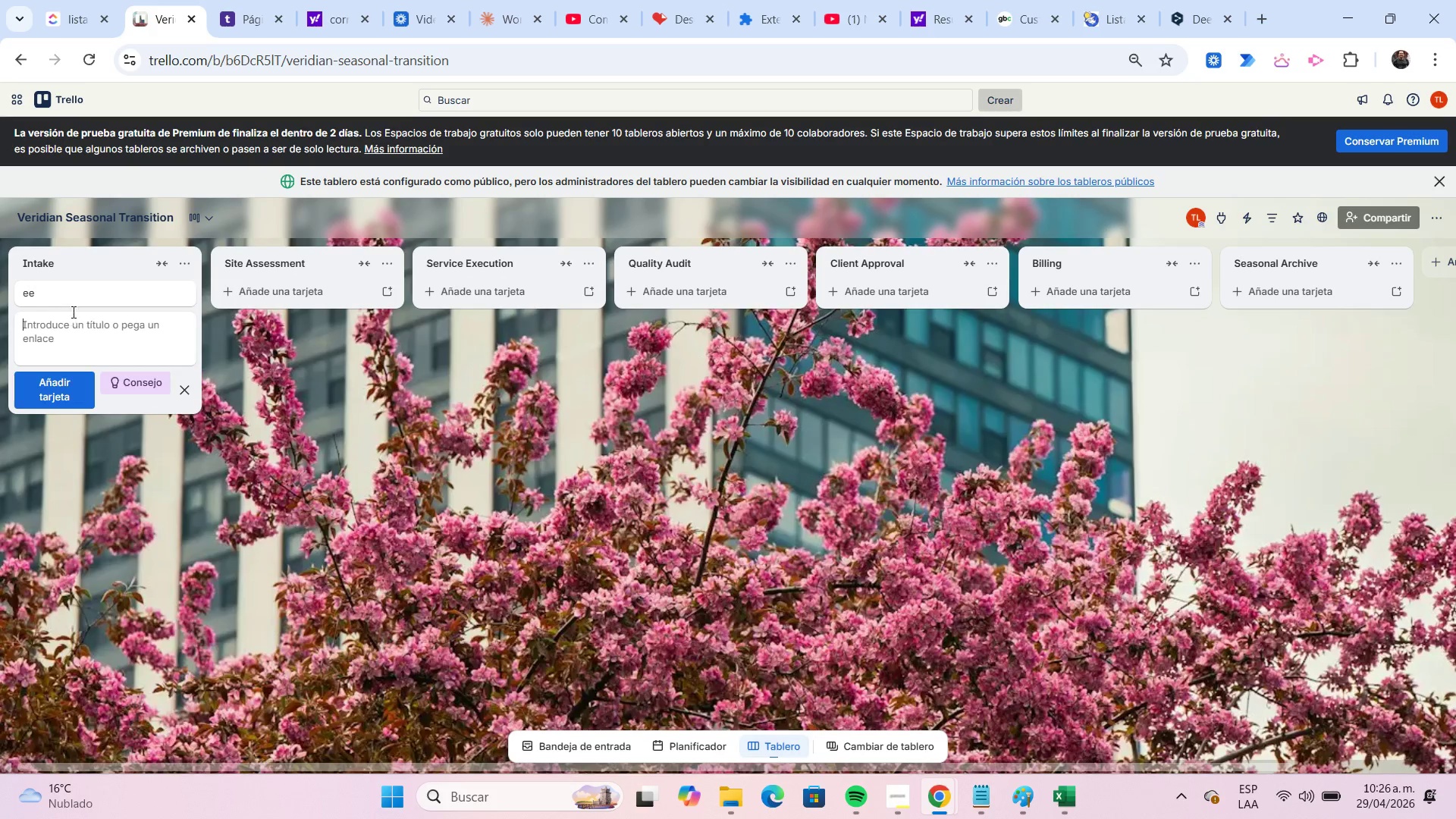 
left_click([72, 293])
 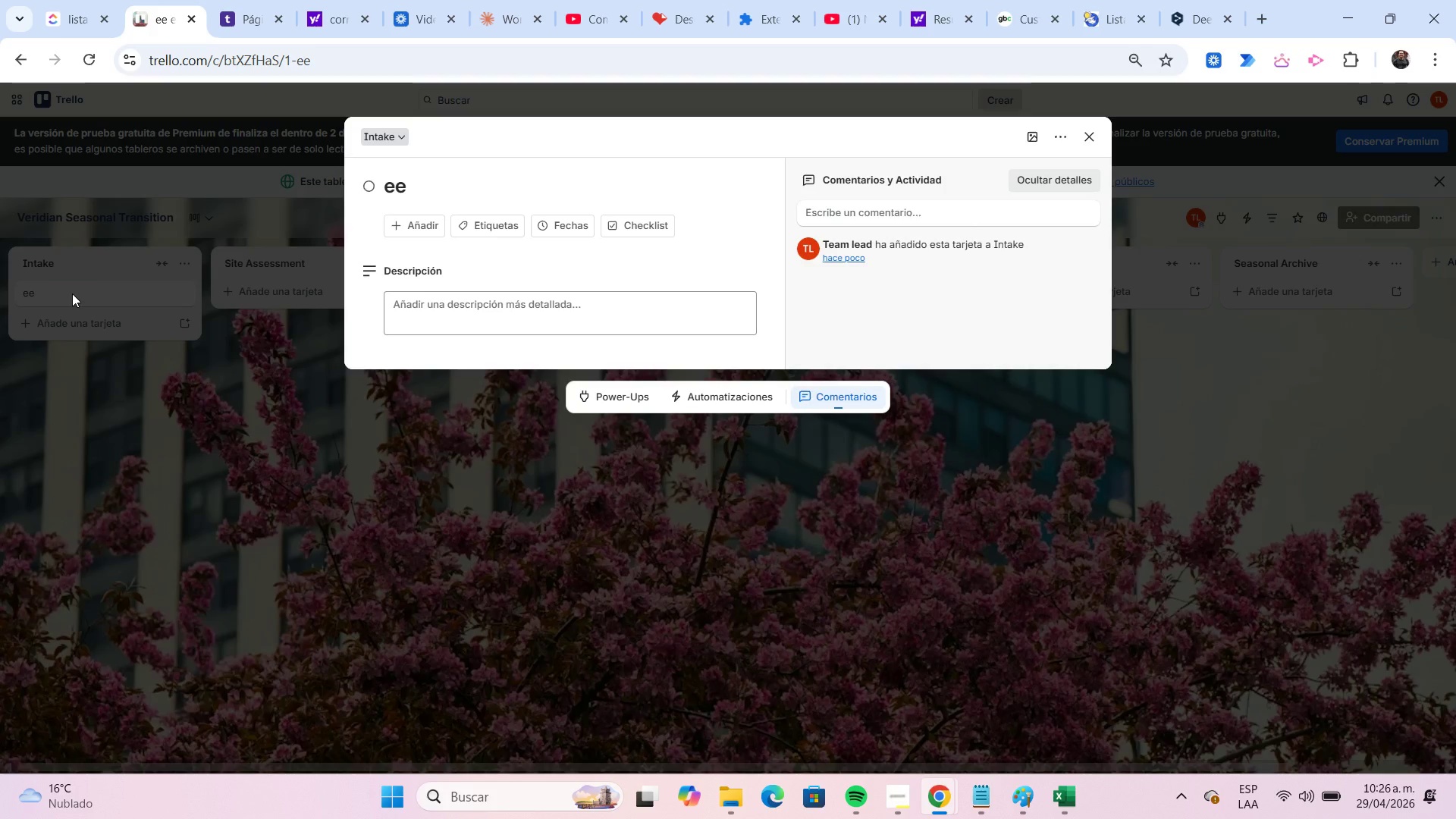 
wait(19.25)
 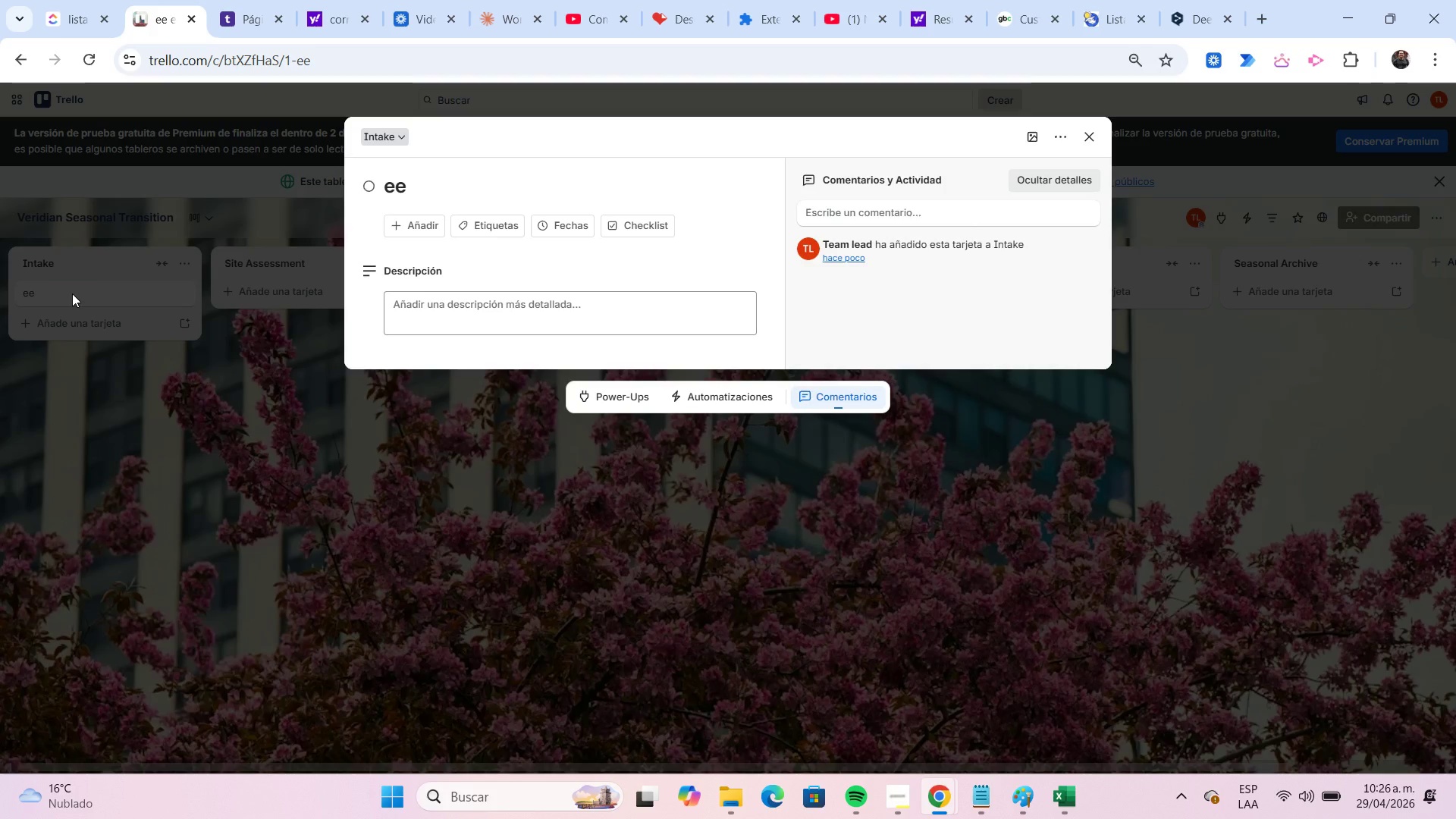 
left_click([909, 794])
 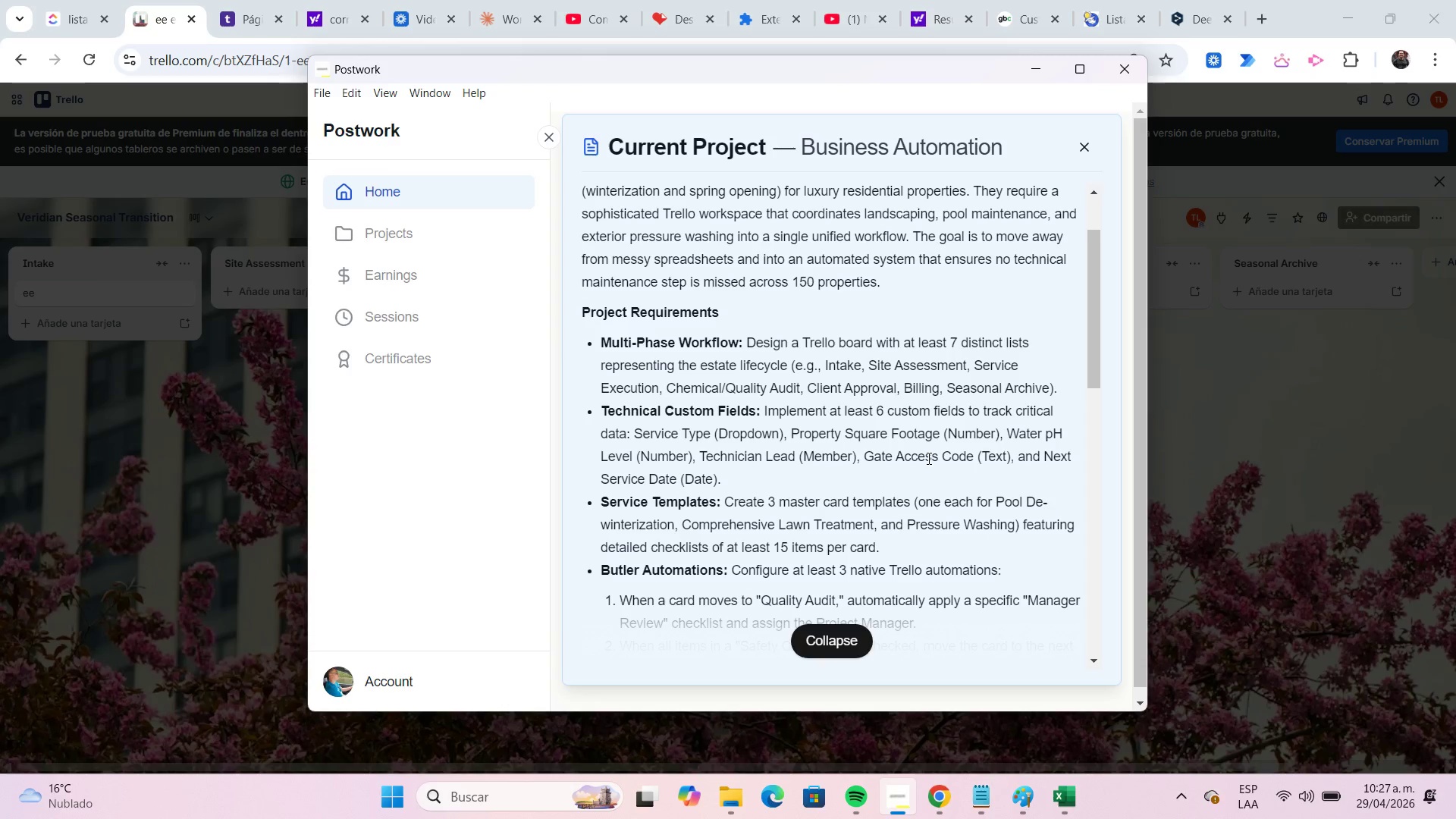 
wait(36.84)
 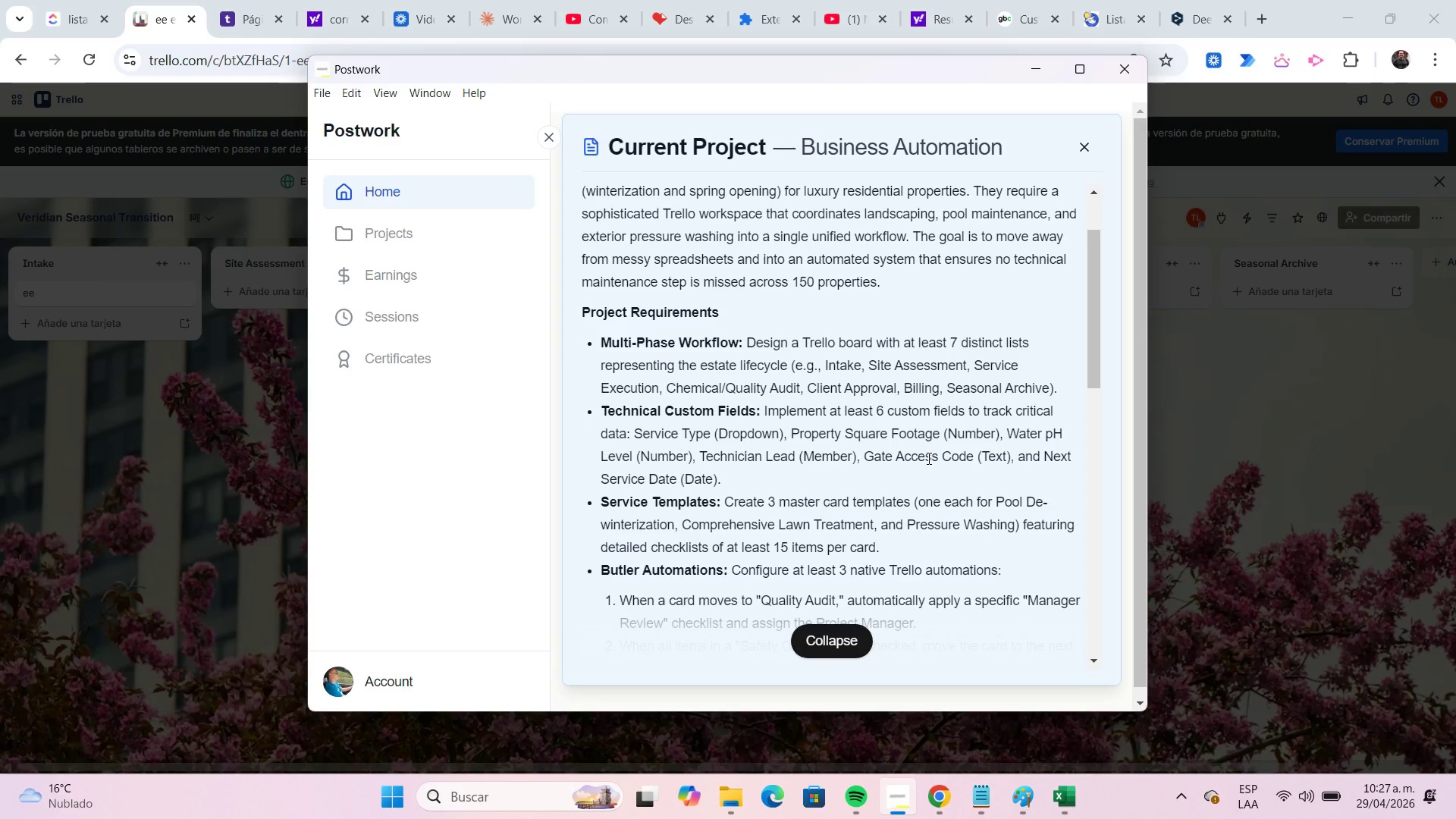 
left_click([1074, 792])
 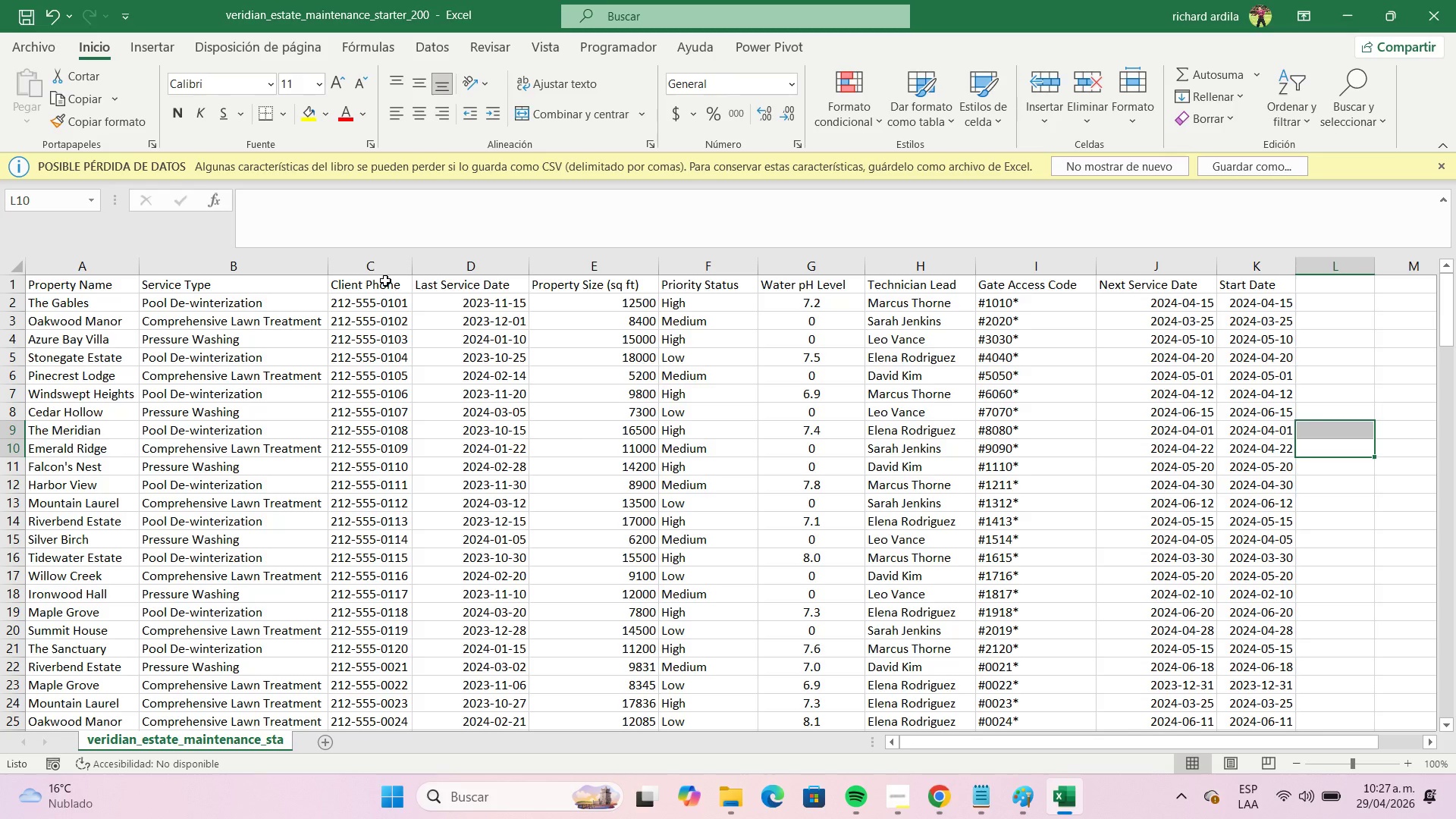 
wait(29.59)
 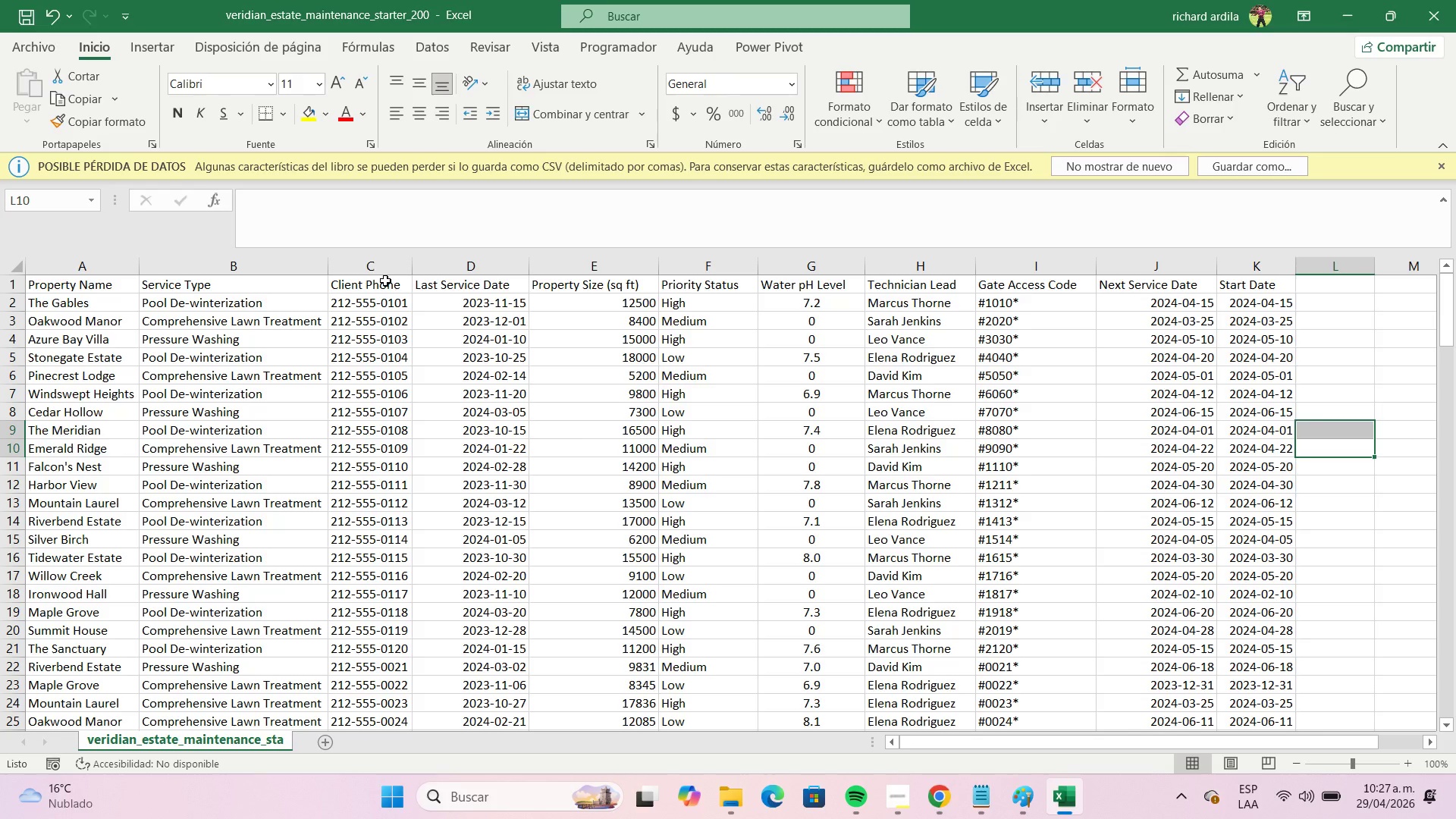 
key(ArrowRight)
 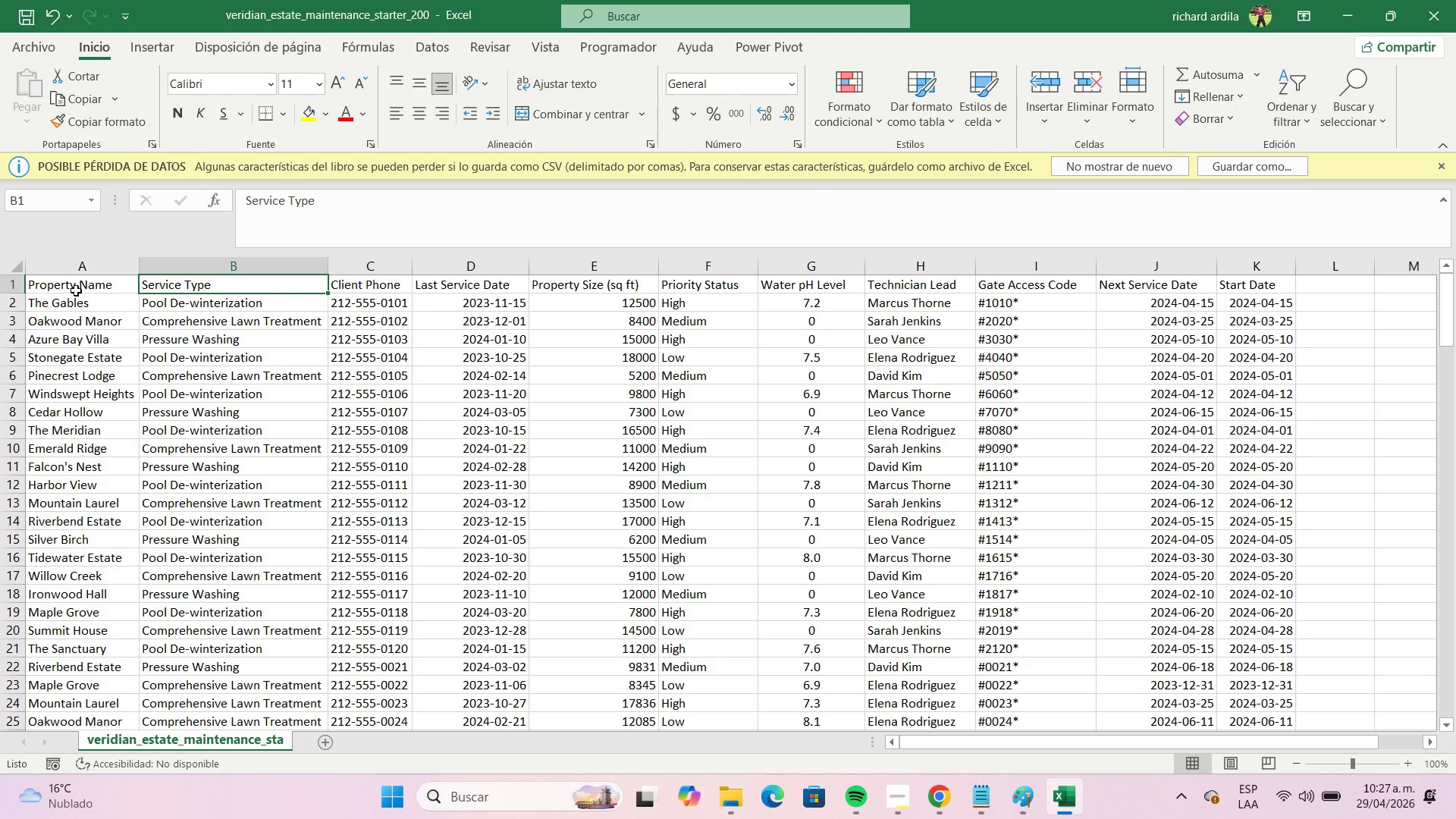 
key(ArrowRight)
 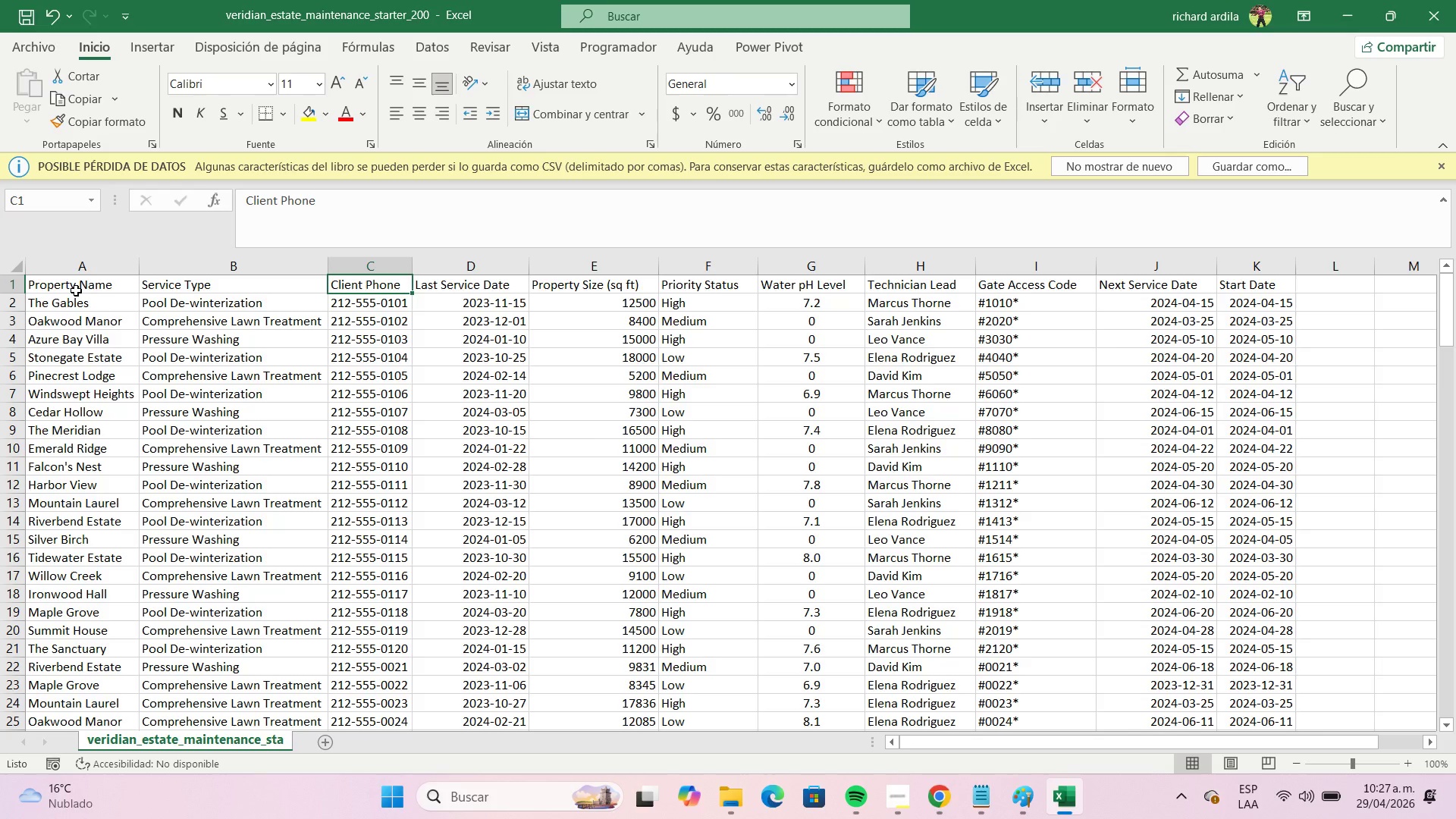 
key(ArrowRight)
 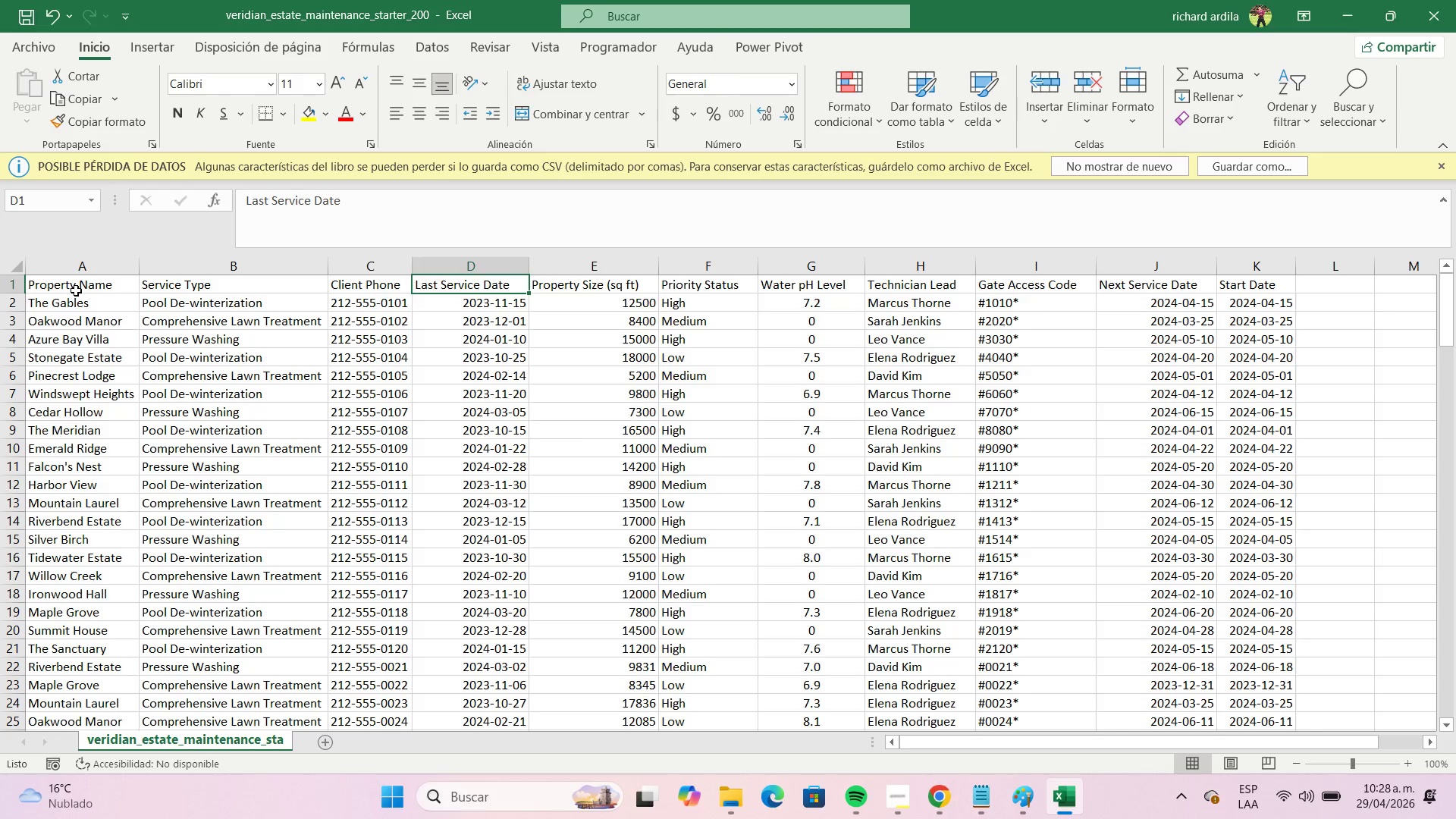 
key(ArrowRight)
 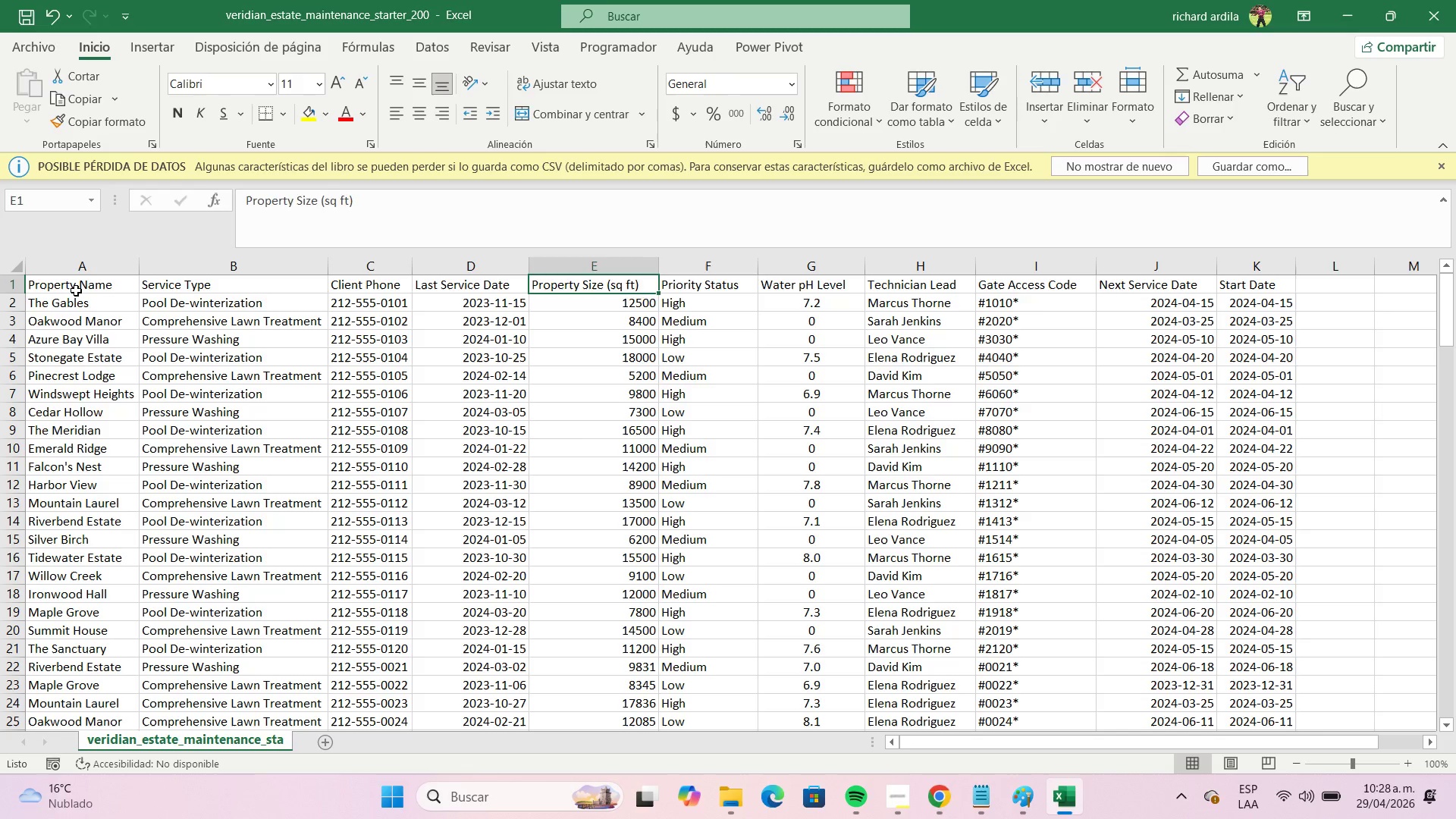 
key(ArrowRight)
 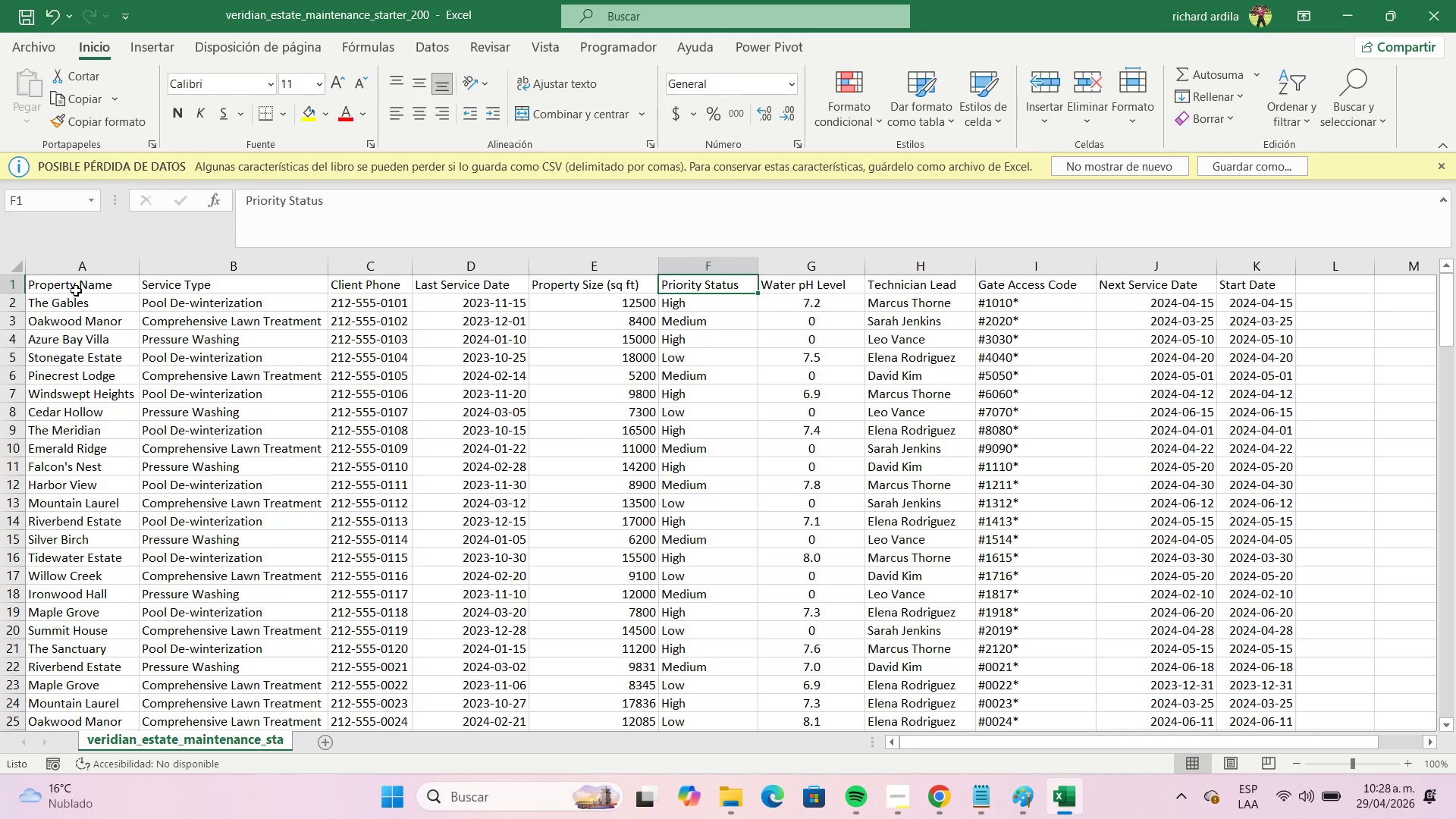 
key(ArrowRight)
 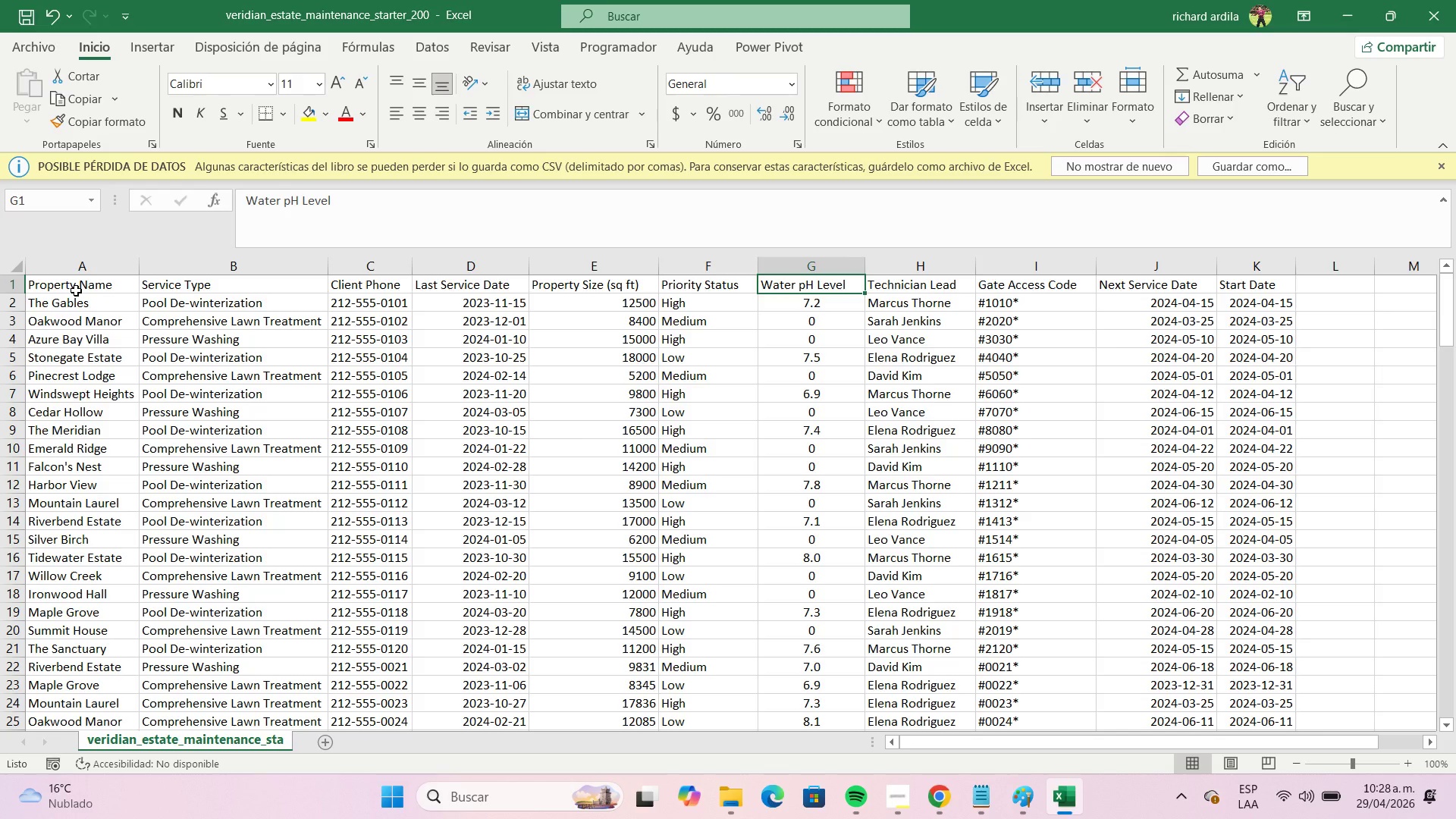 
key(ArrowRight)
 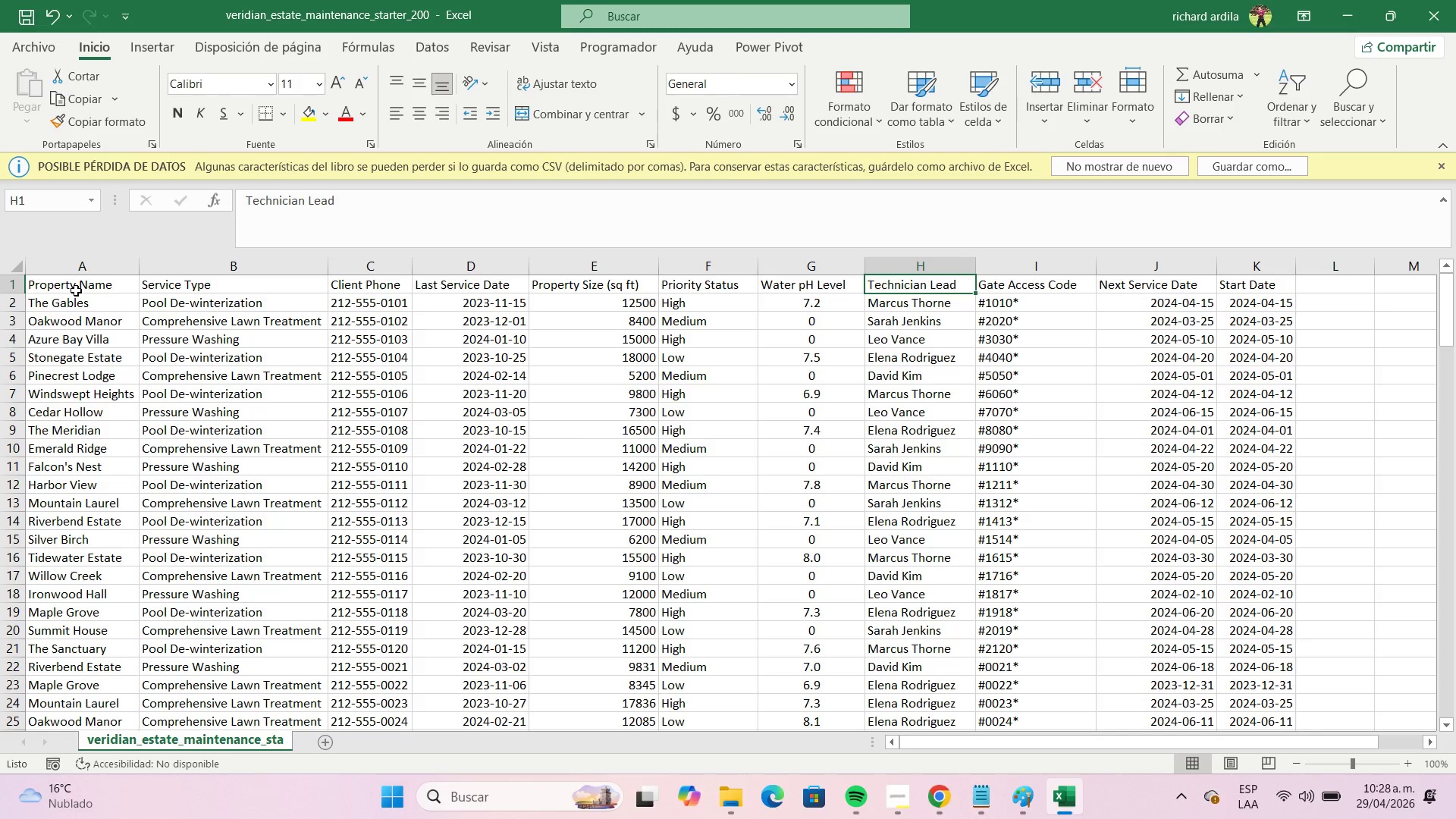 
key(ArrowRight)
 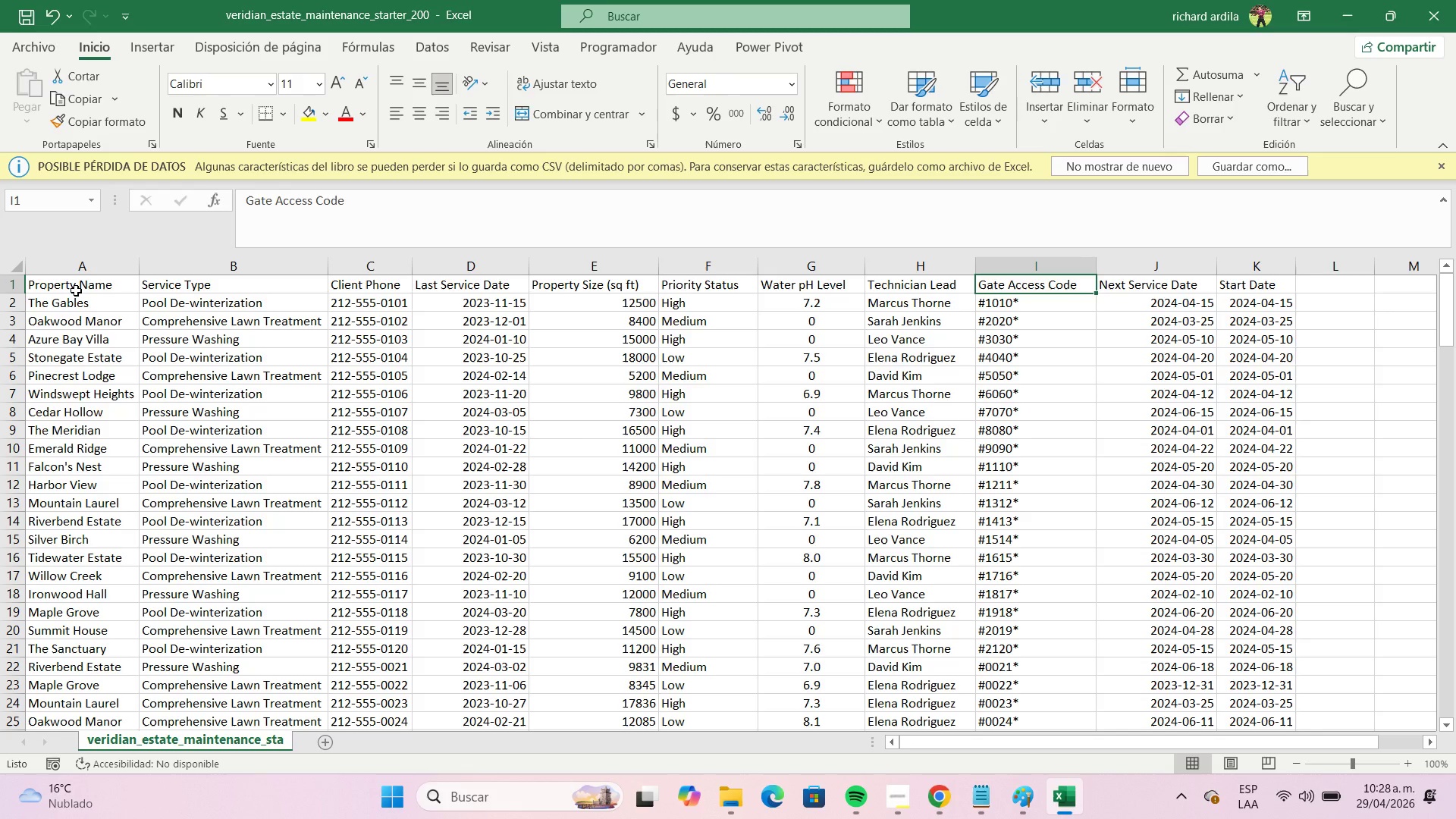 
key(ArrowRight)
 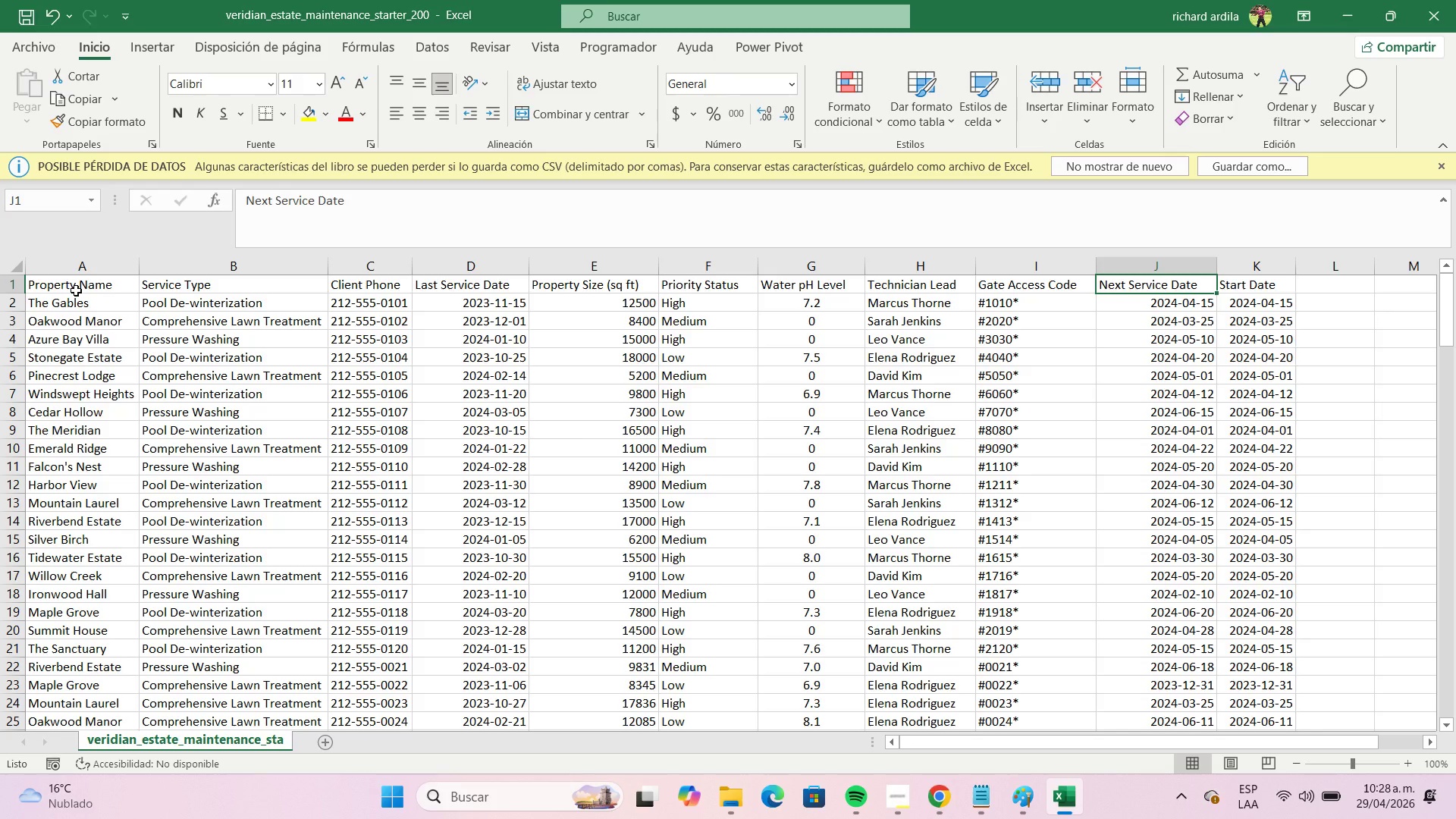 
key(ArrowRight)
 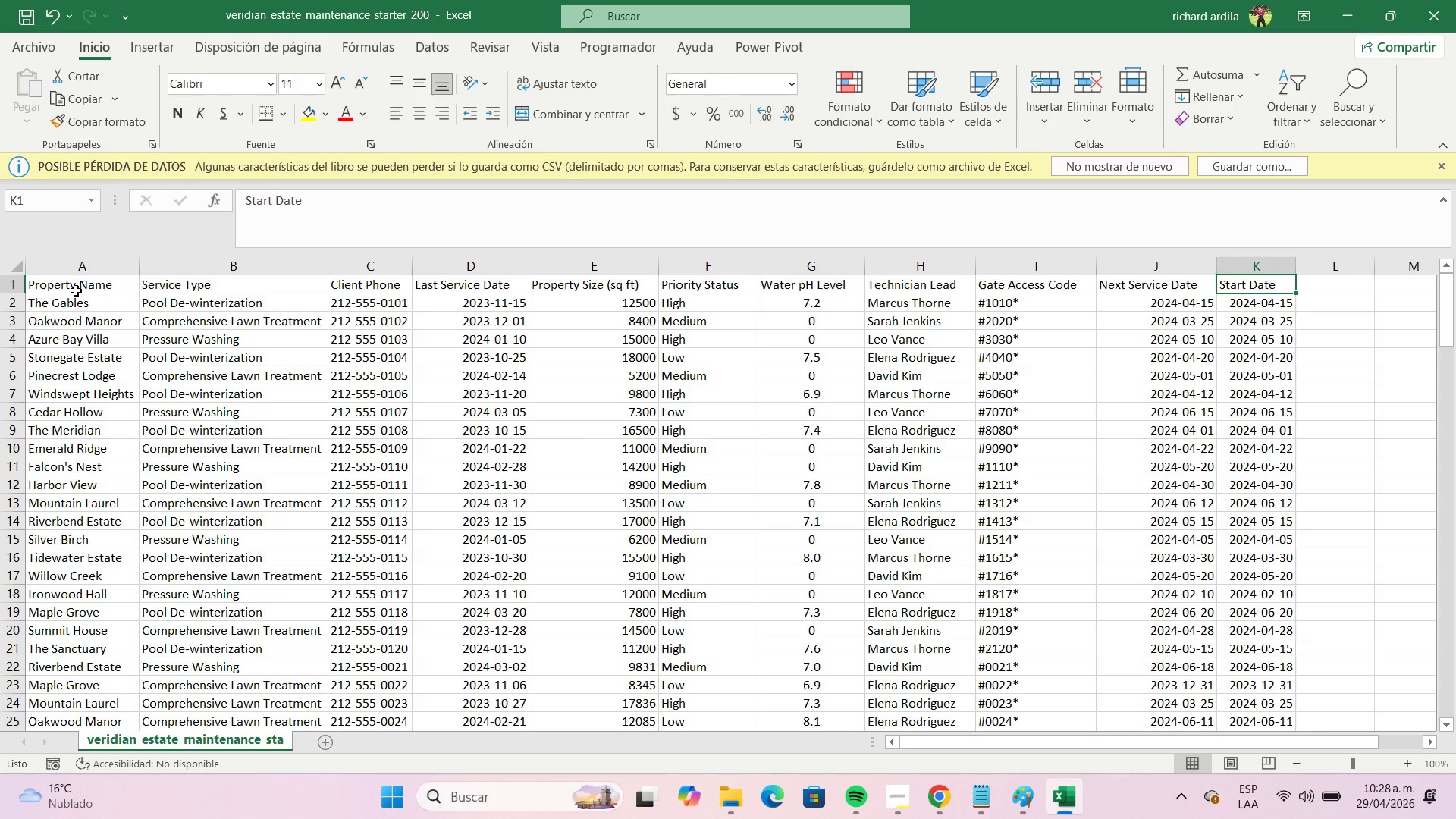 
wait(11.02)
 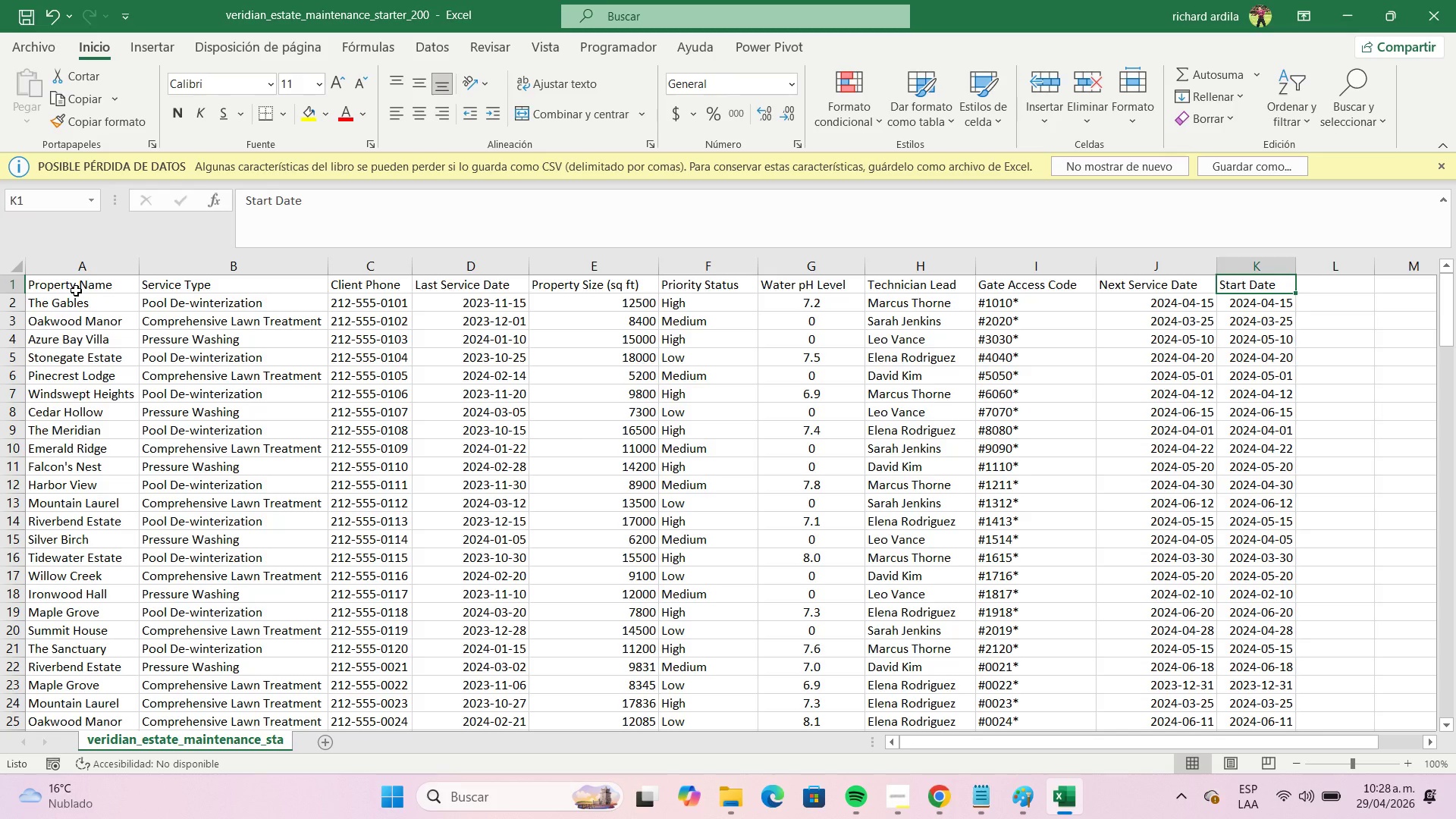 
left_click([1056, 20])
 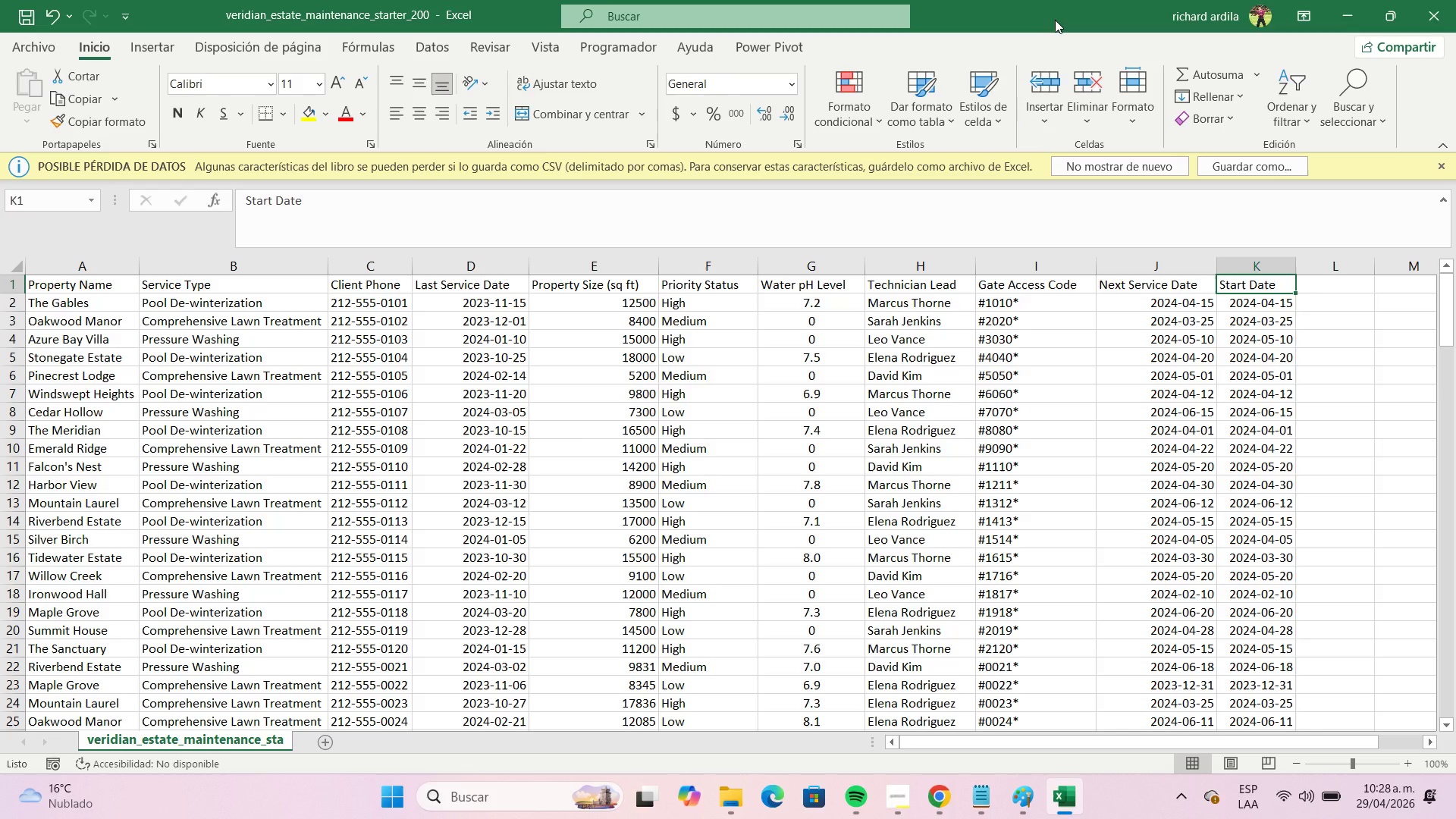 
key(Meta+ArrowRight)
 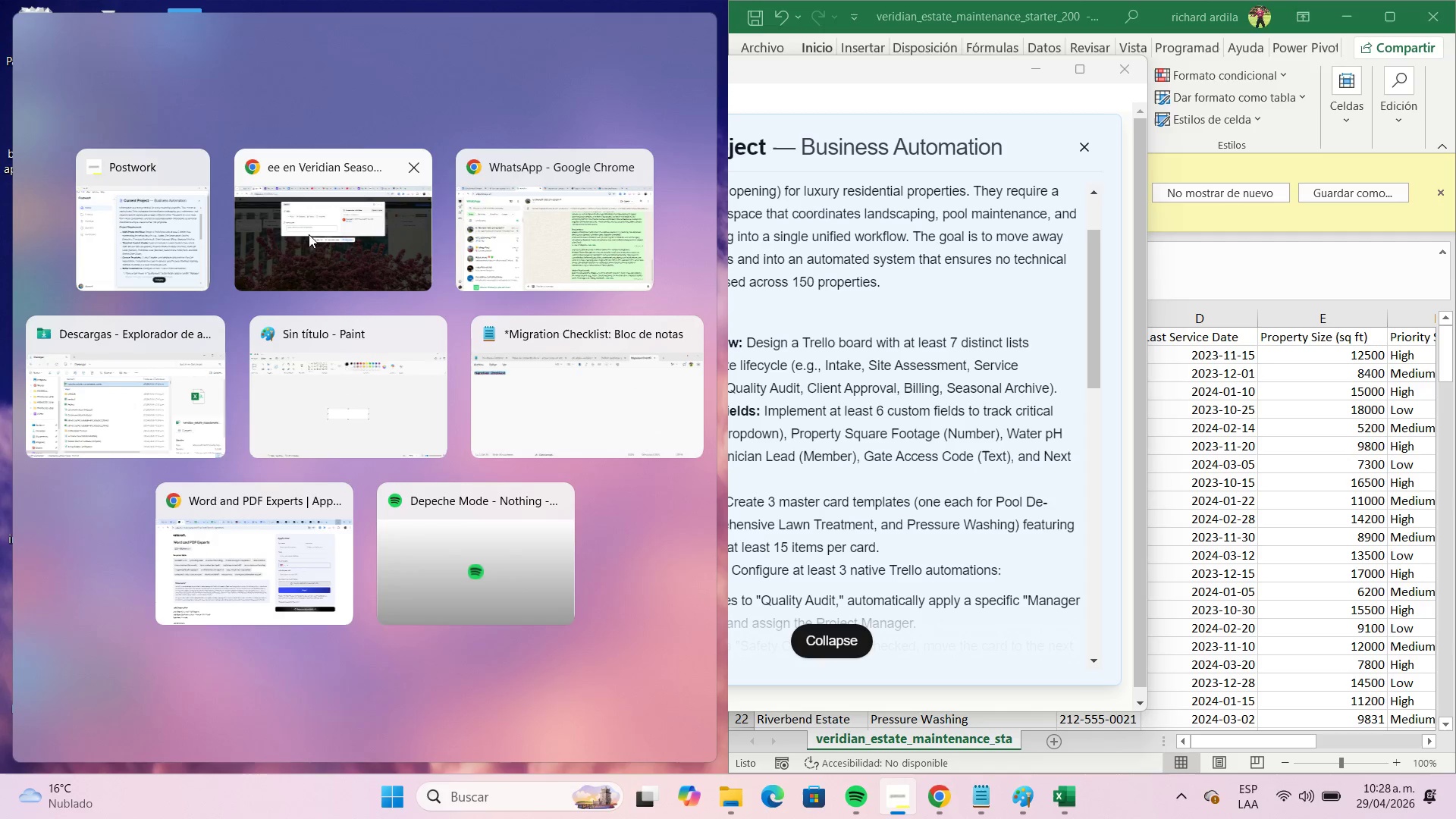 
wait(8.33)
 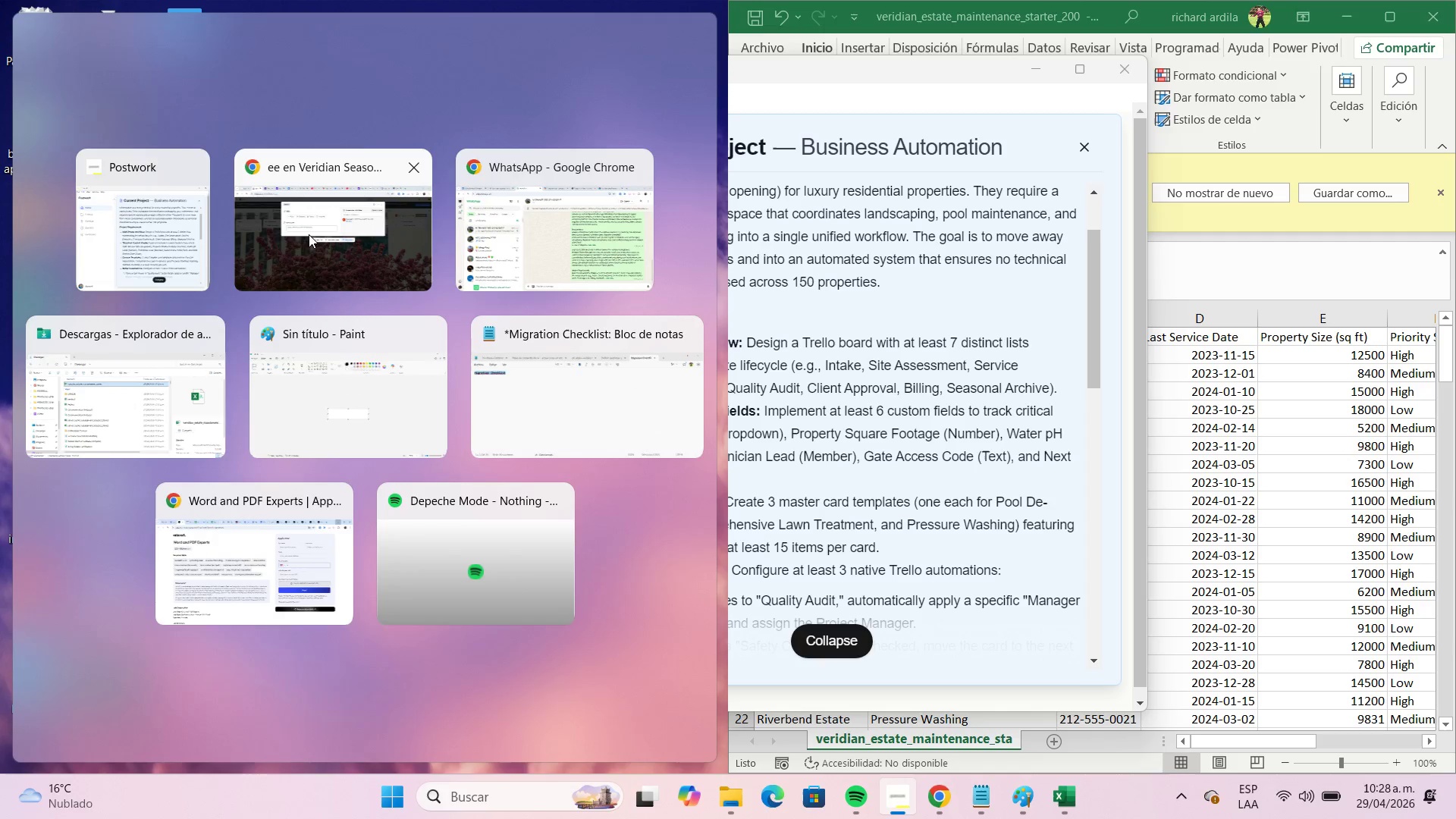 
left_click([1147, 22])
 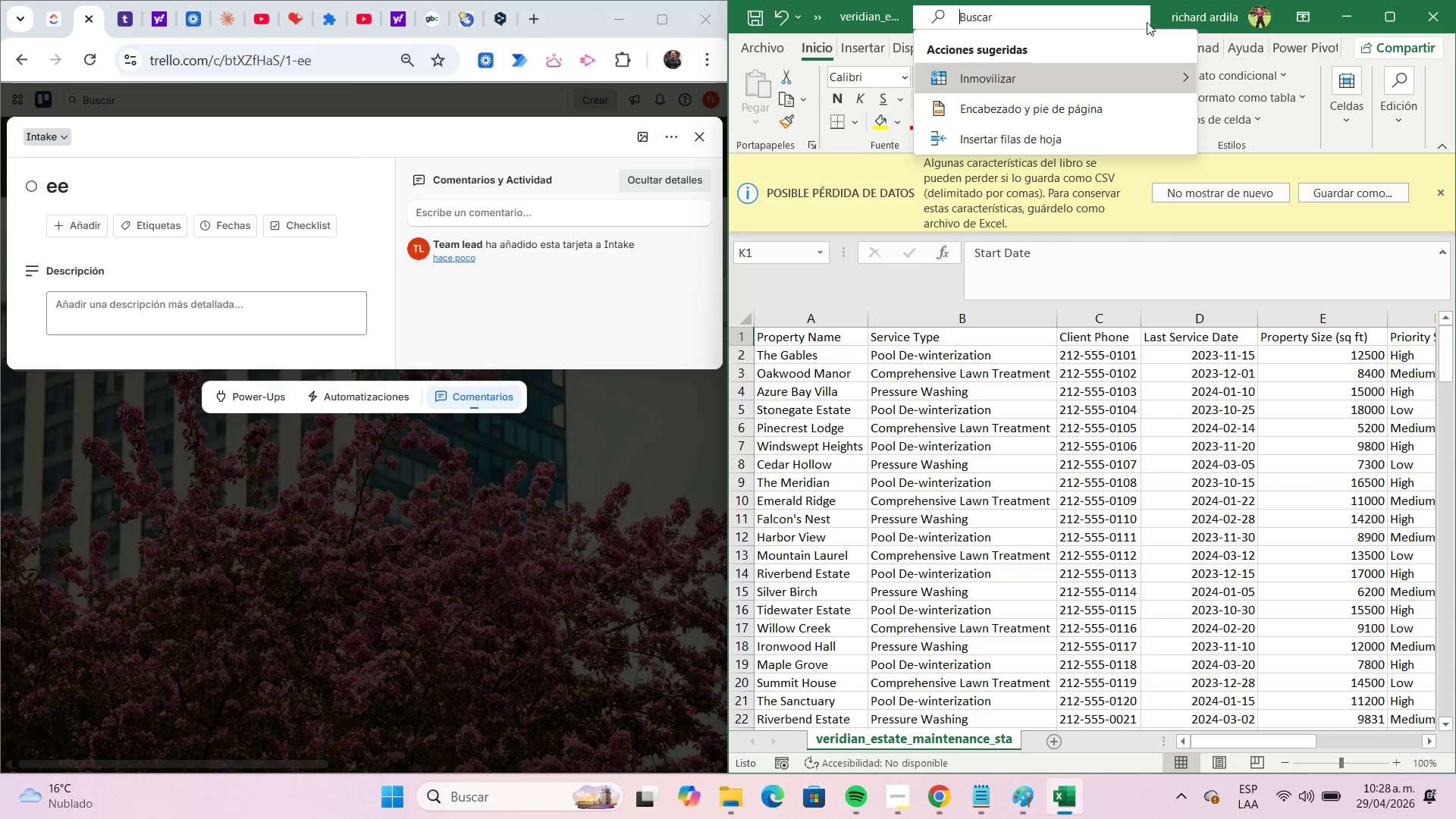 
left_click([1170, 19])
 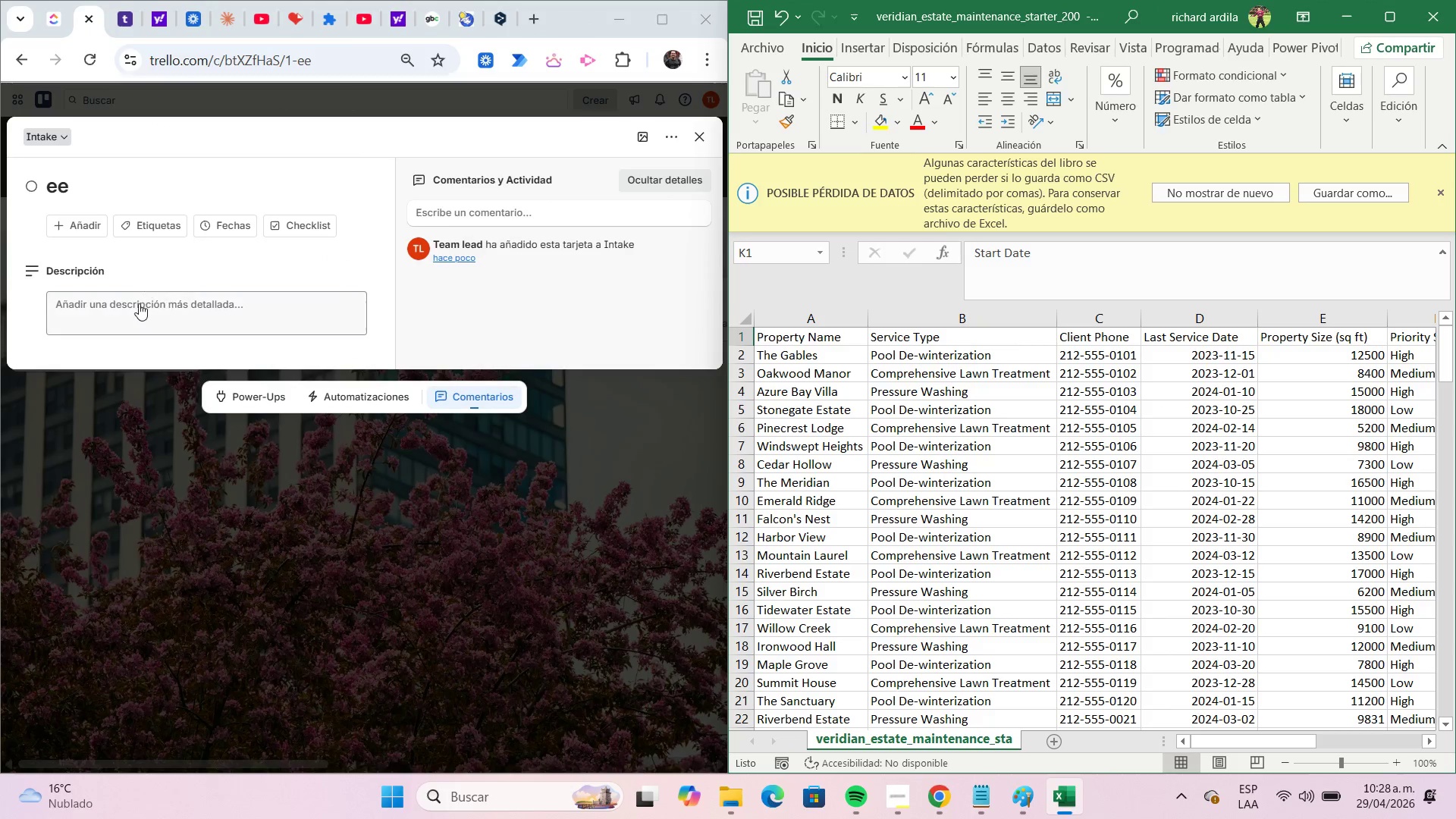 
left_click([83, 228])
 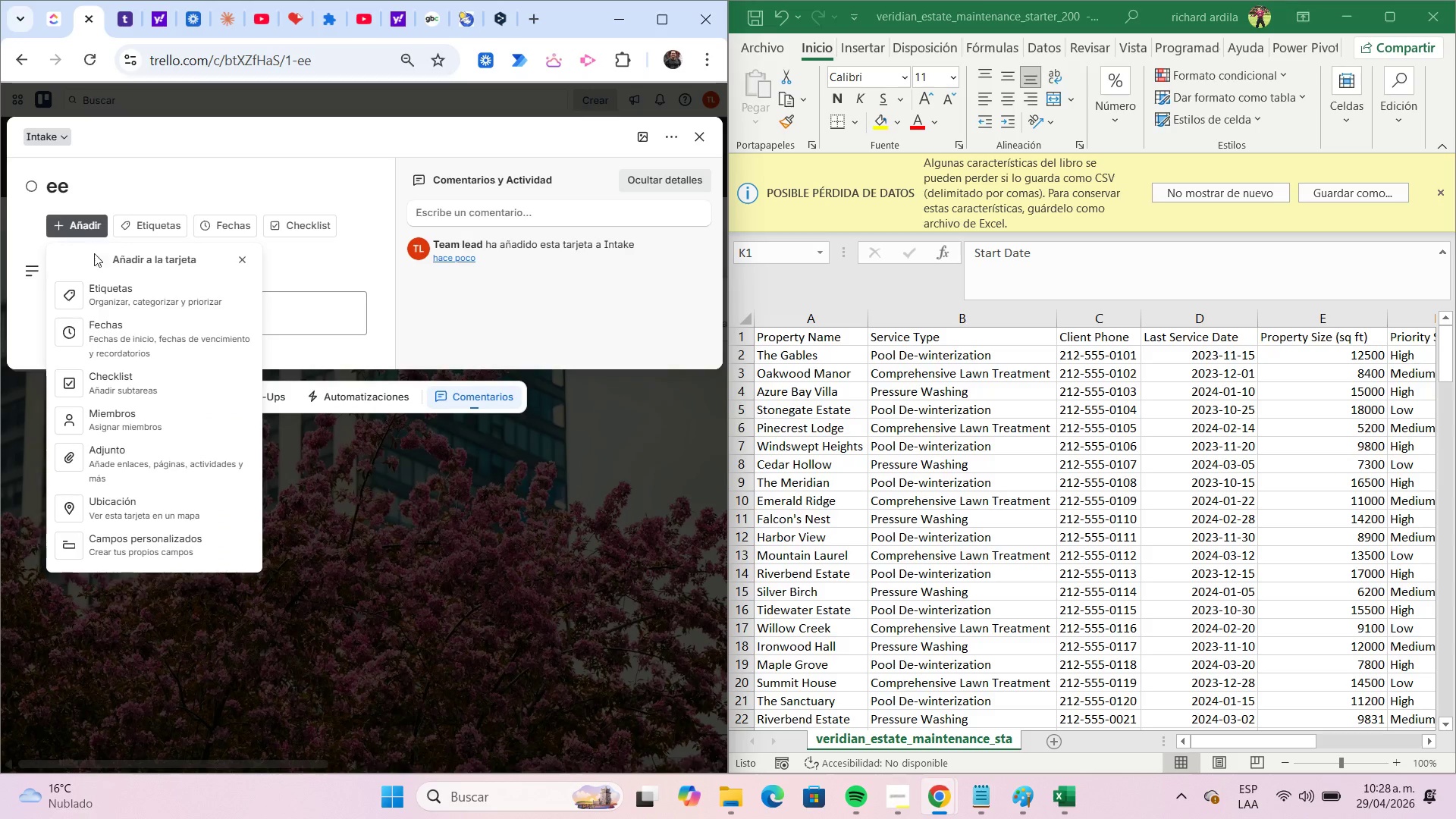 
wait(6.45)
 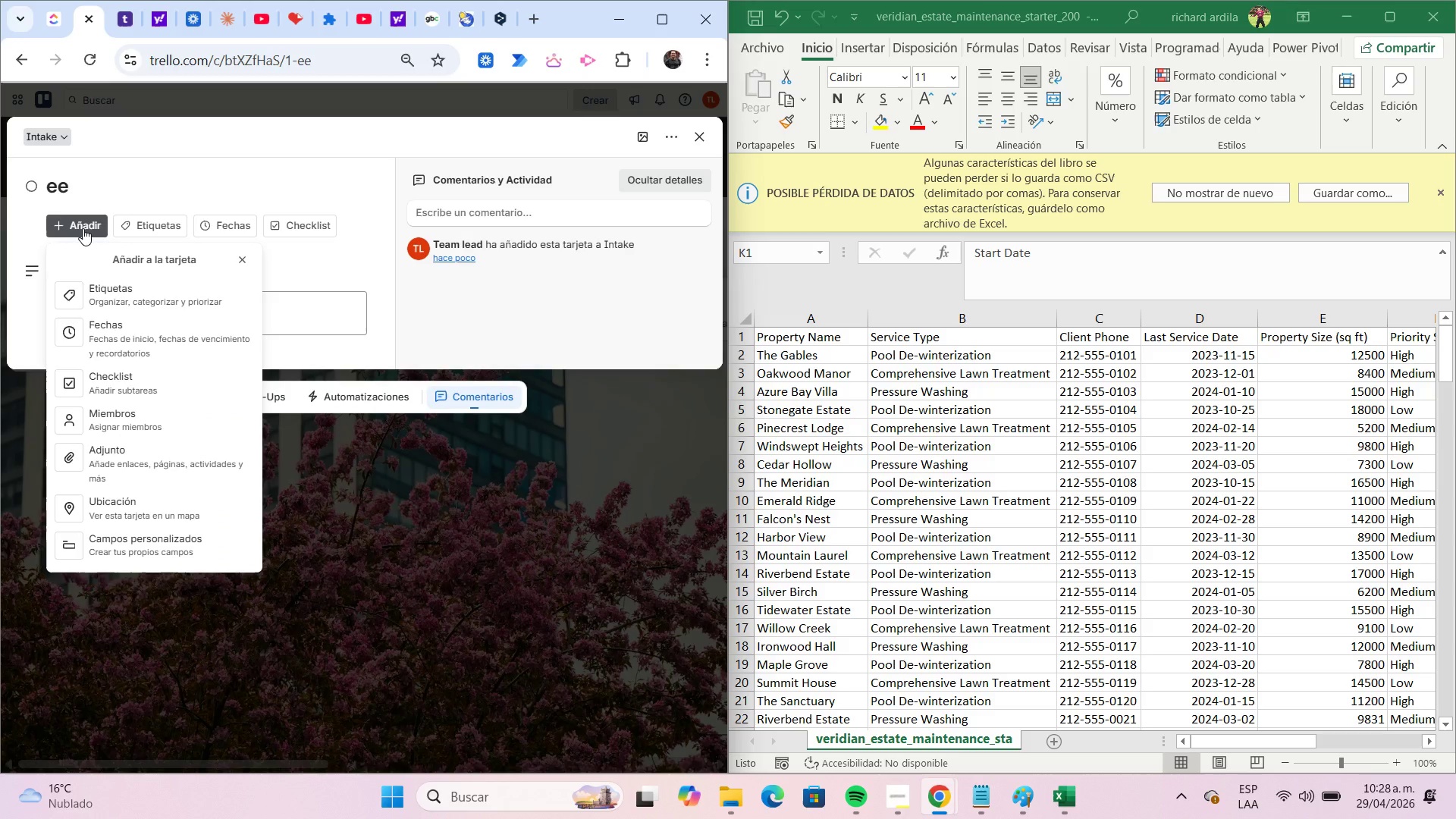 
left_click([160, 541])
 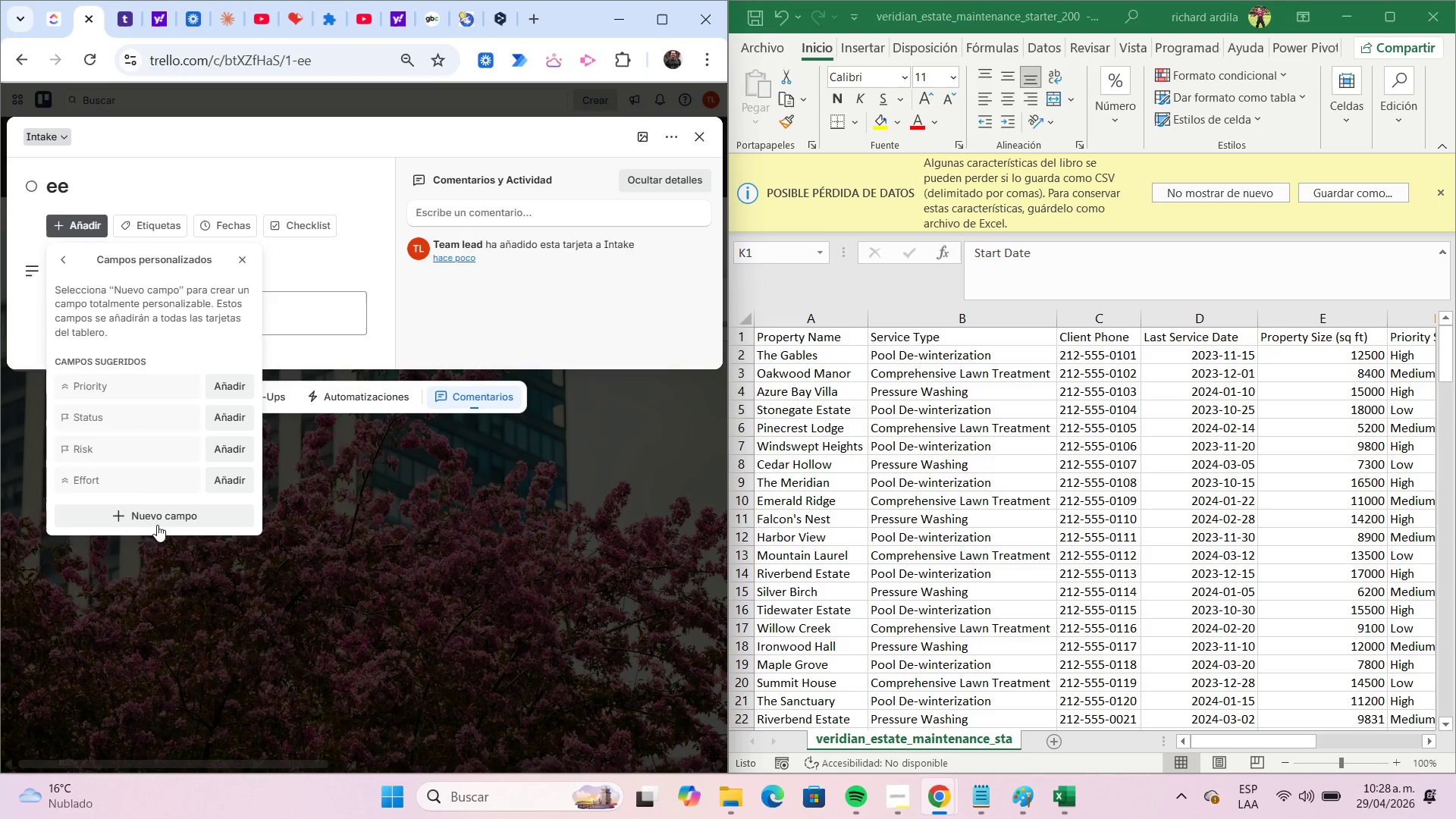 
left_click([157, 522])
 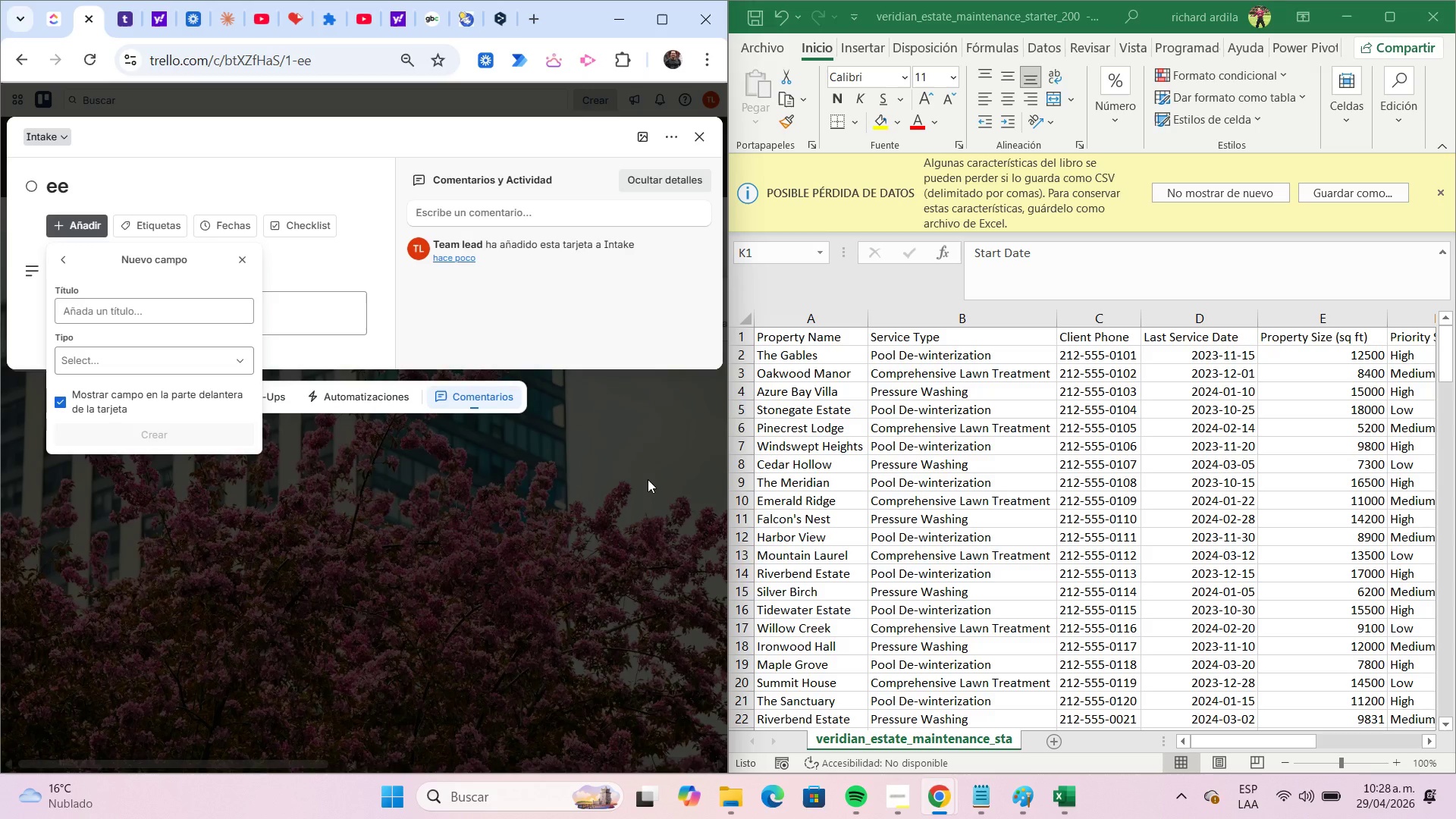 
wait(9.94)
 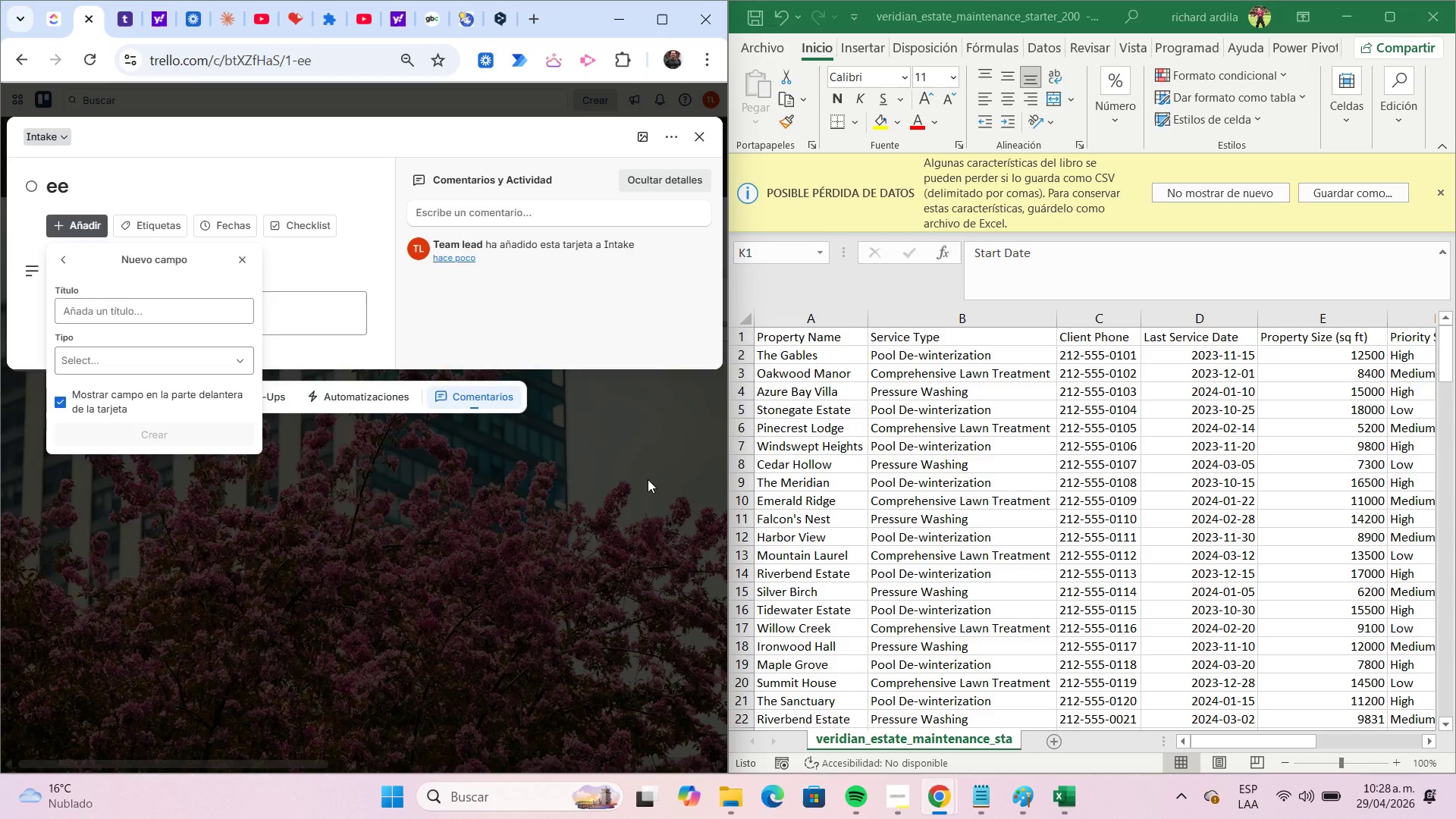 
left_click([805, 342])
 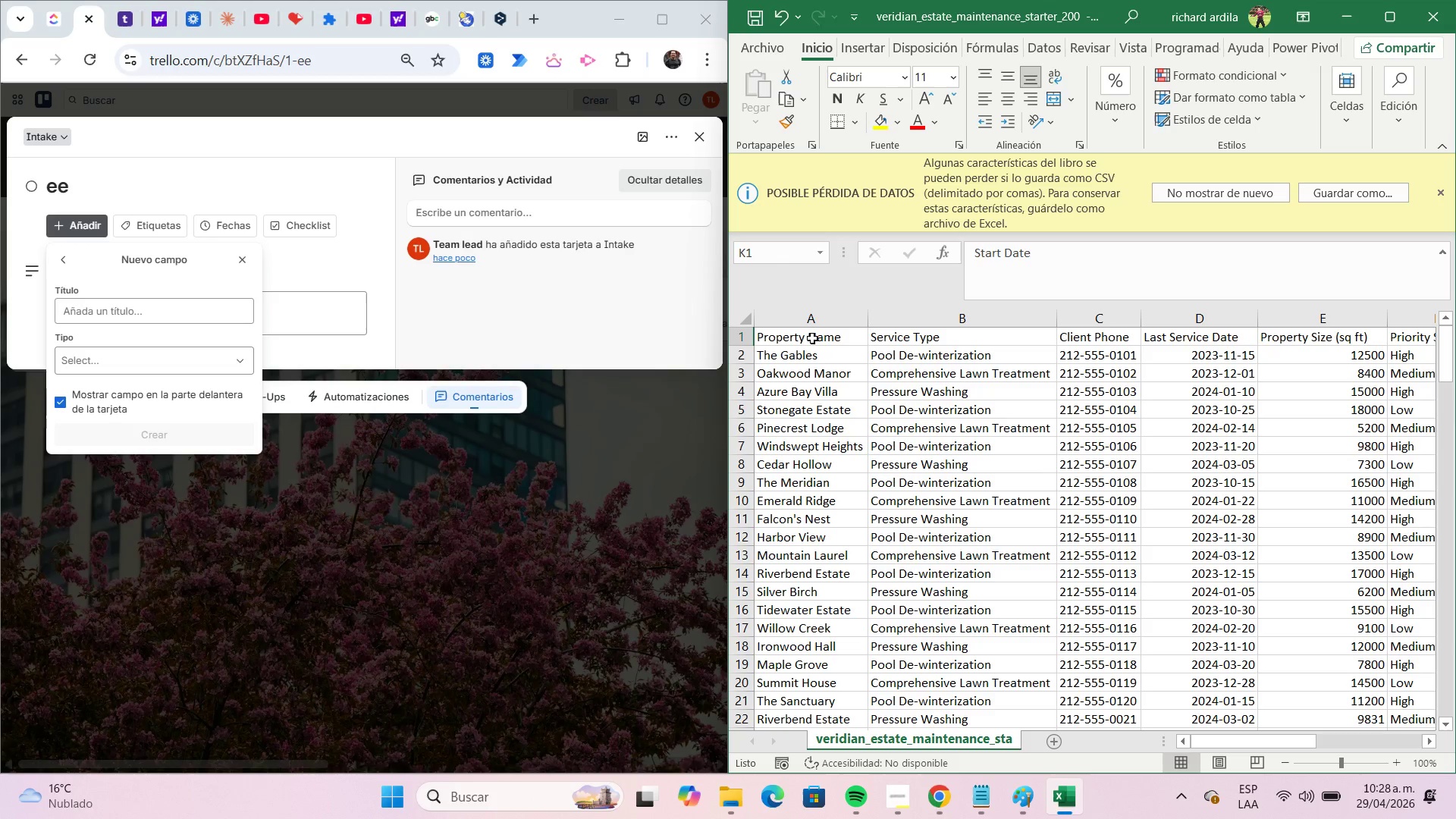 
left_click([812, 338])
 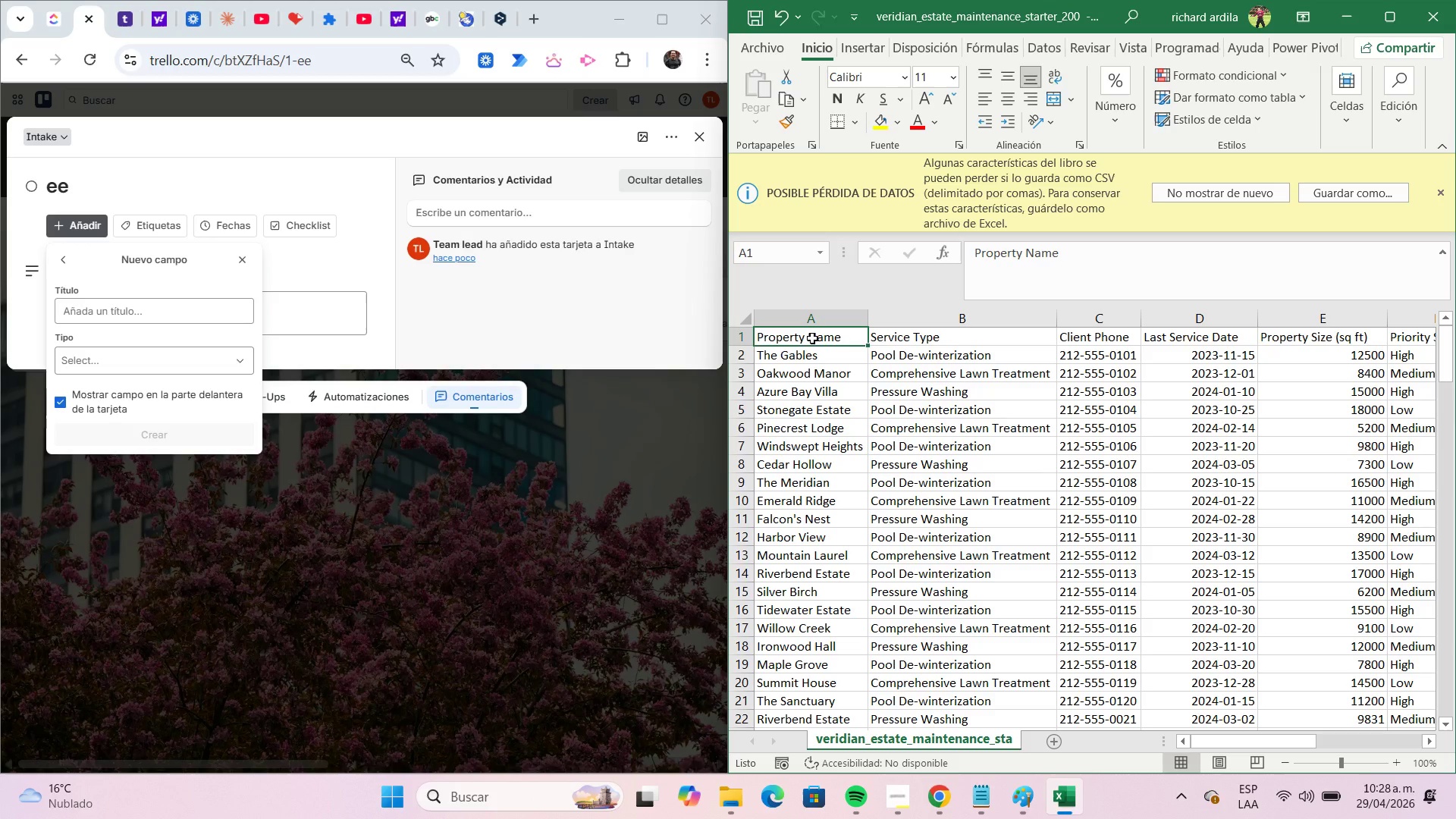 
key(Control+C)
 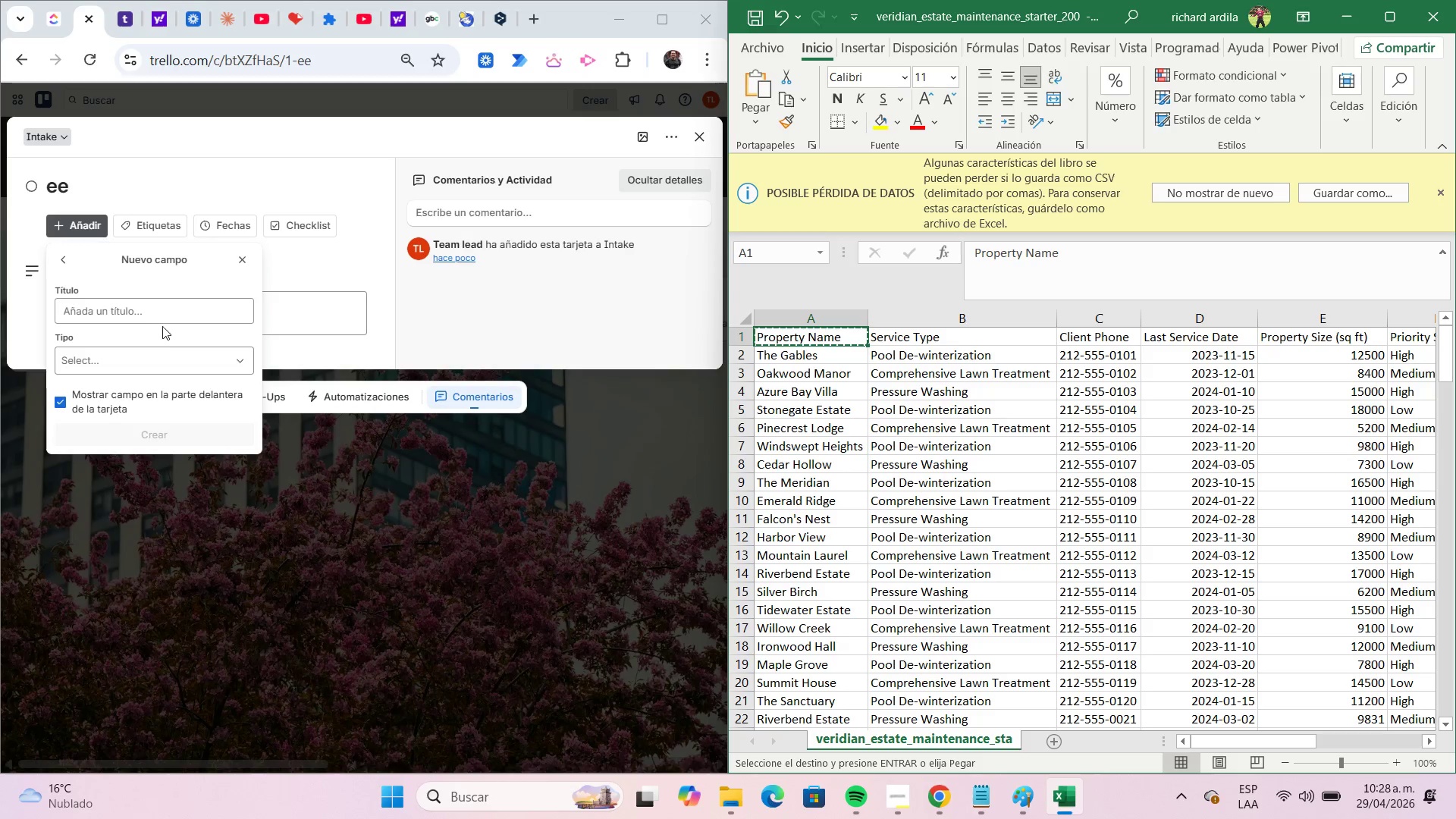 
left_click([136, 315])
 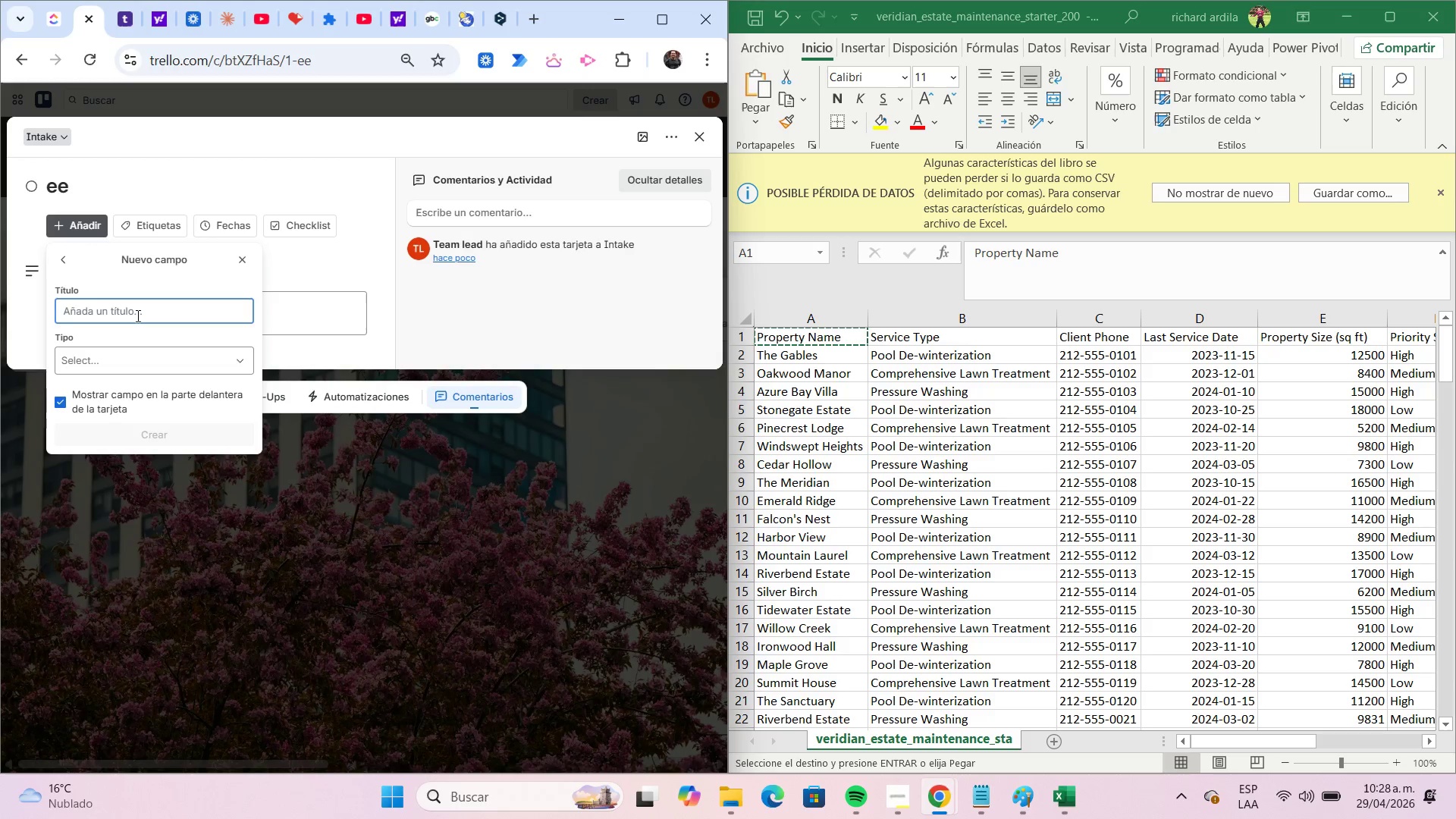 
key(Control+ControlLeft)
 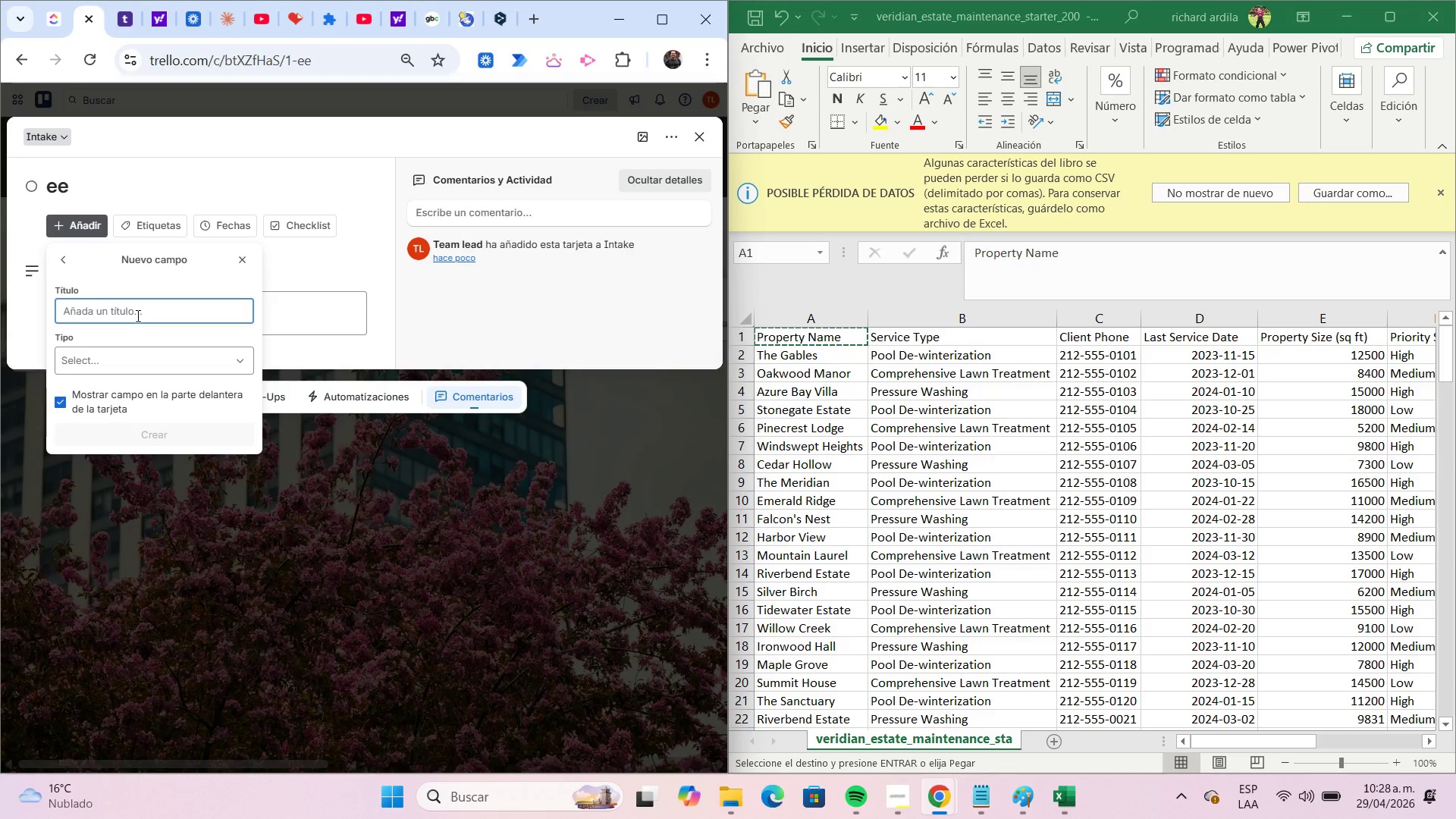 
key(Control+V)
 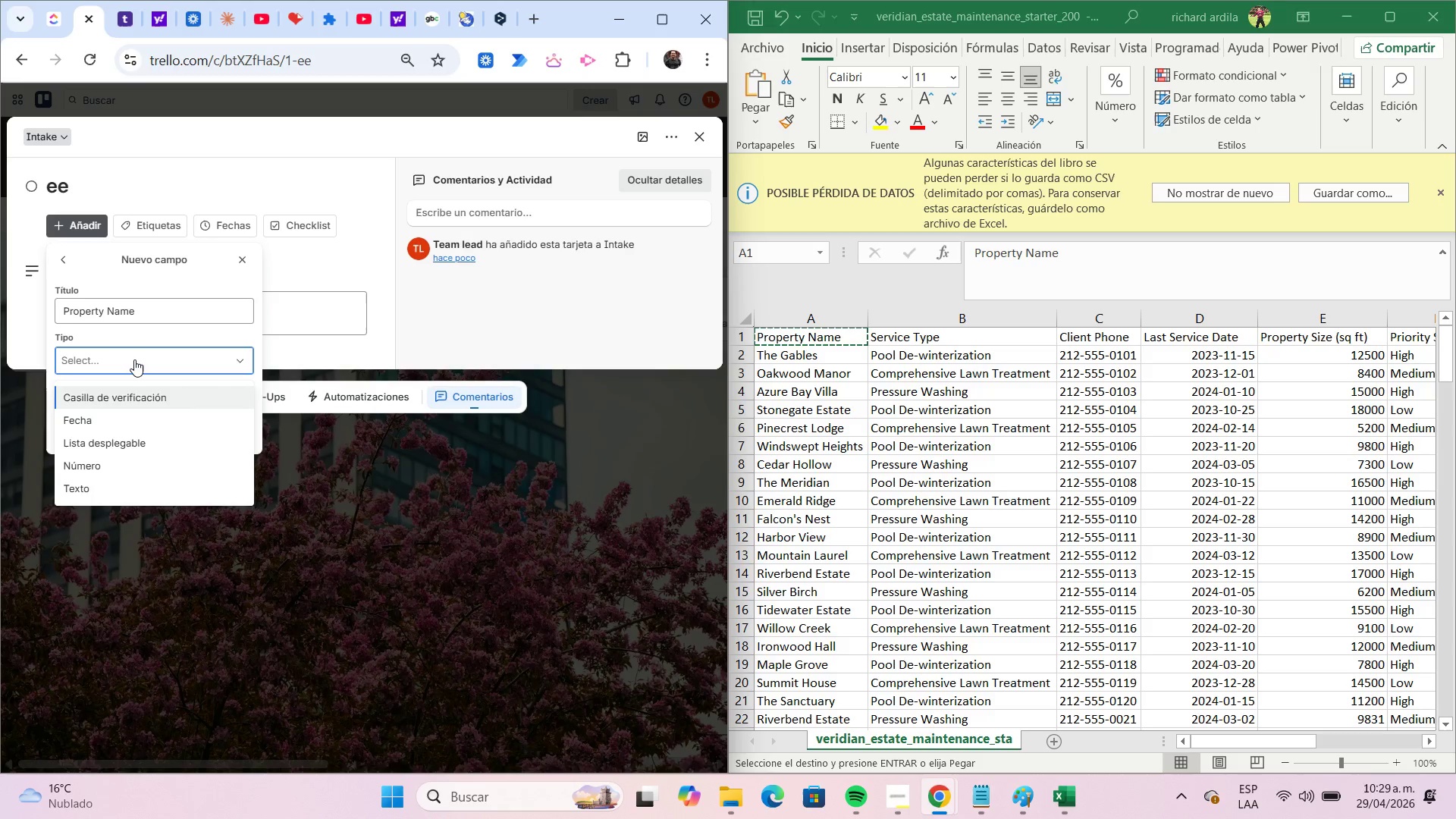 
wait(22.83)
 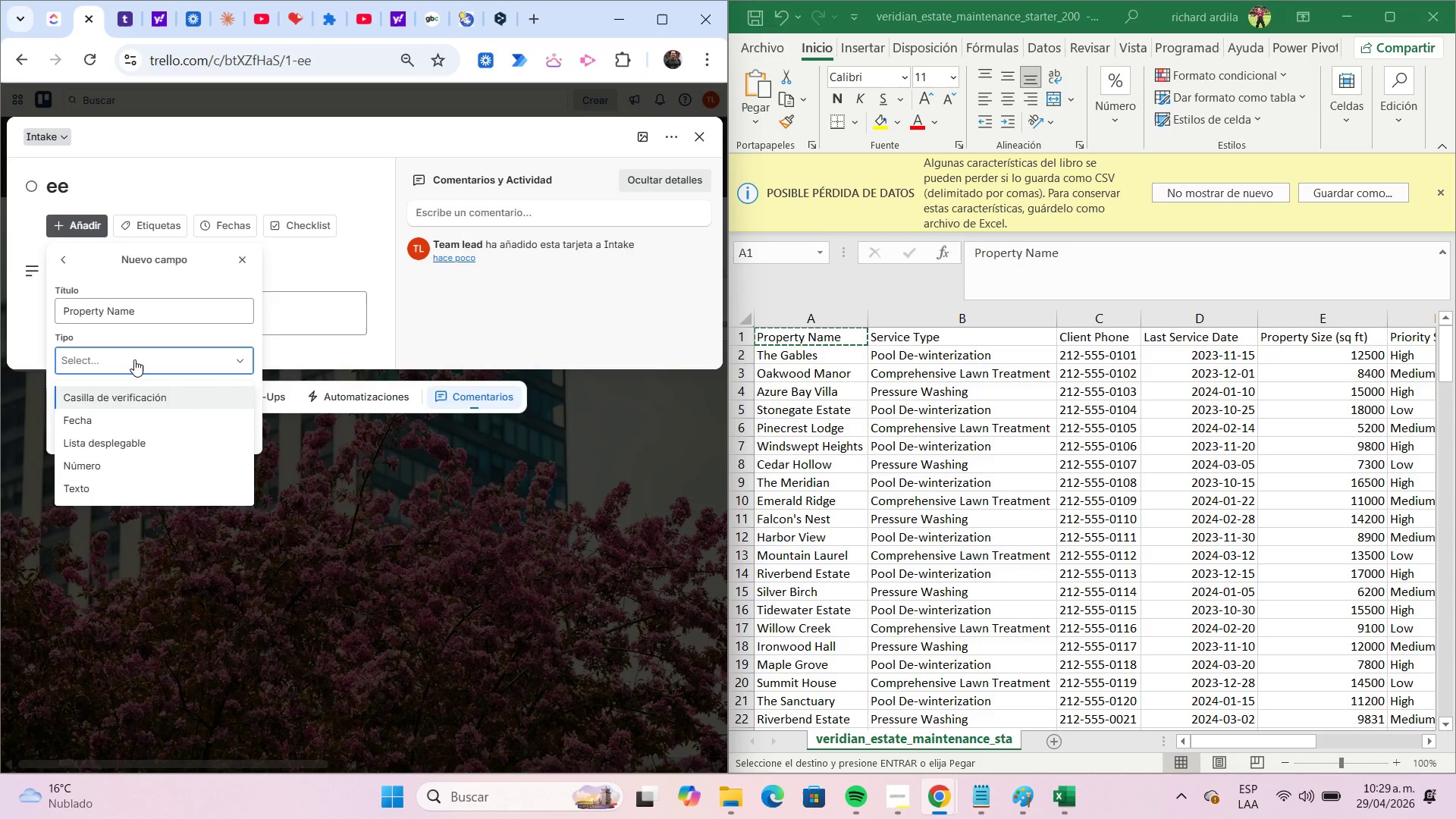 
double_click([925, 335])
 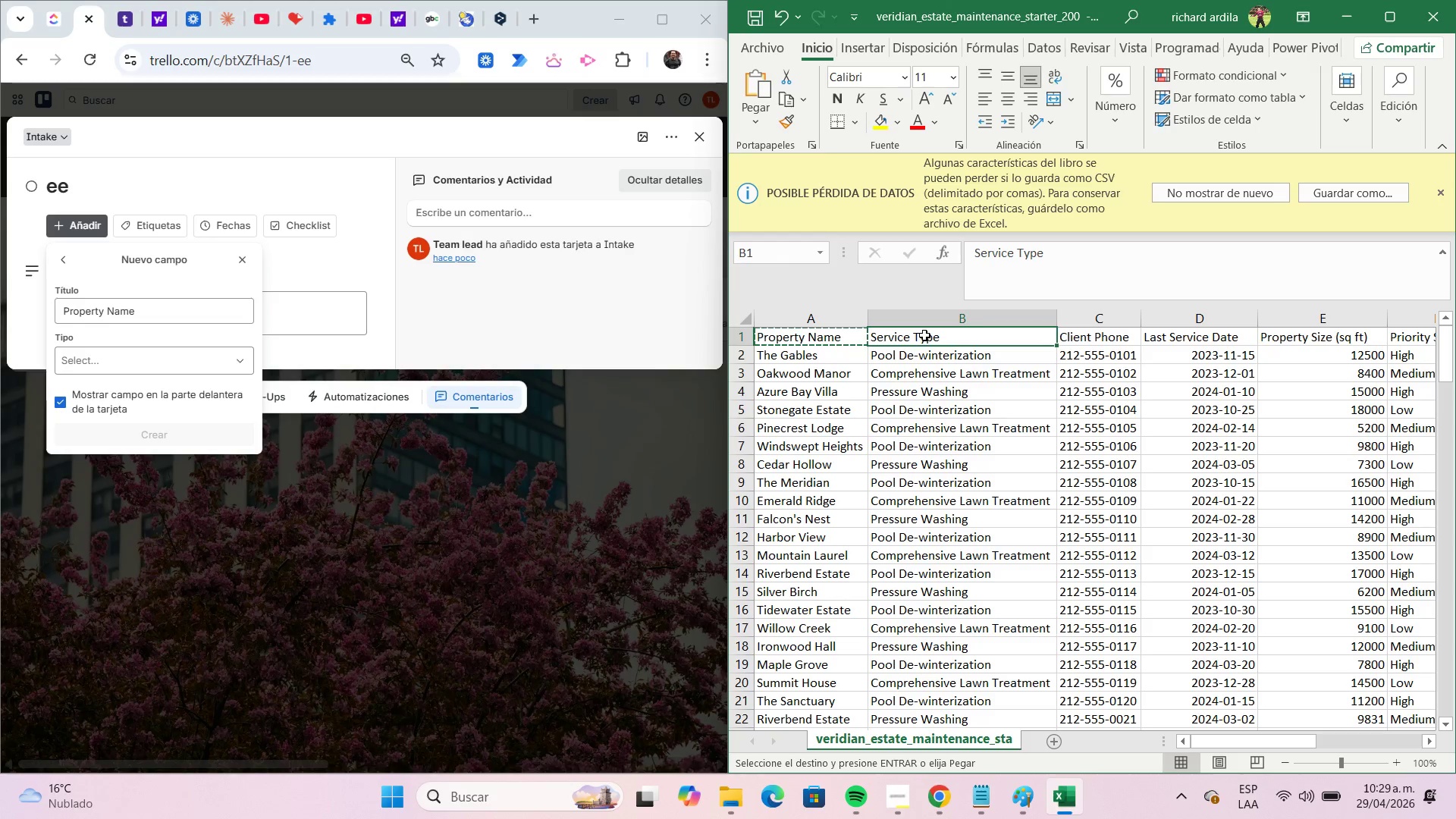 
key(Control+C)
 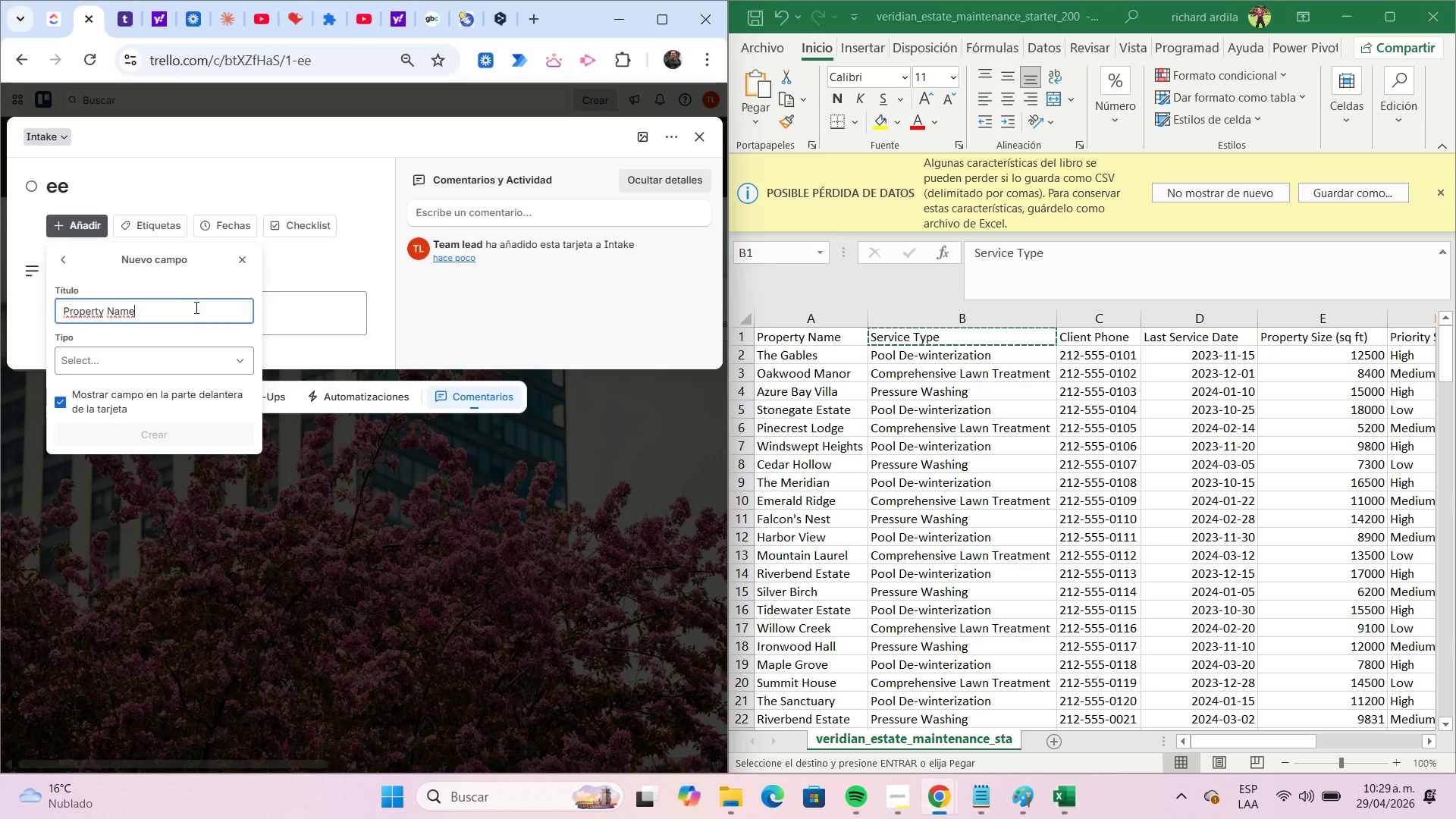 
key(Shift+Home)
 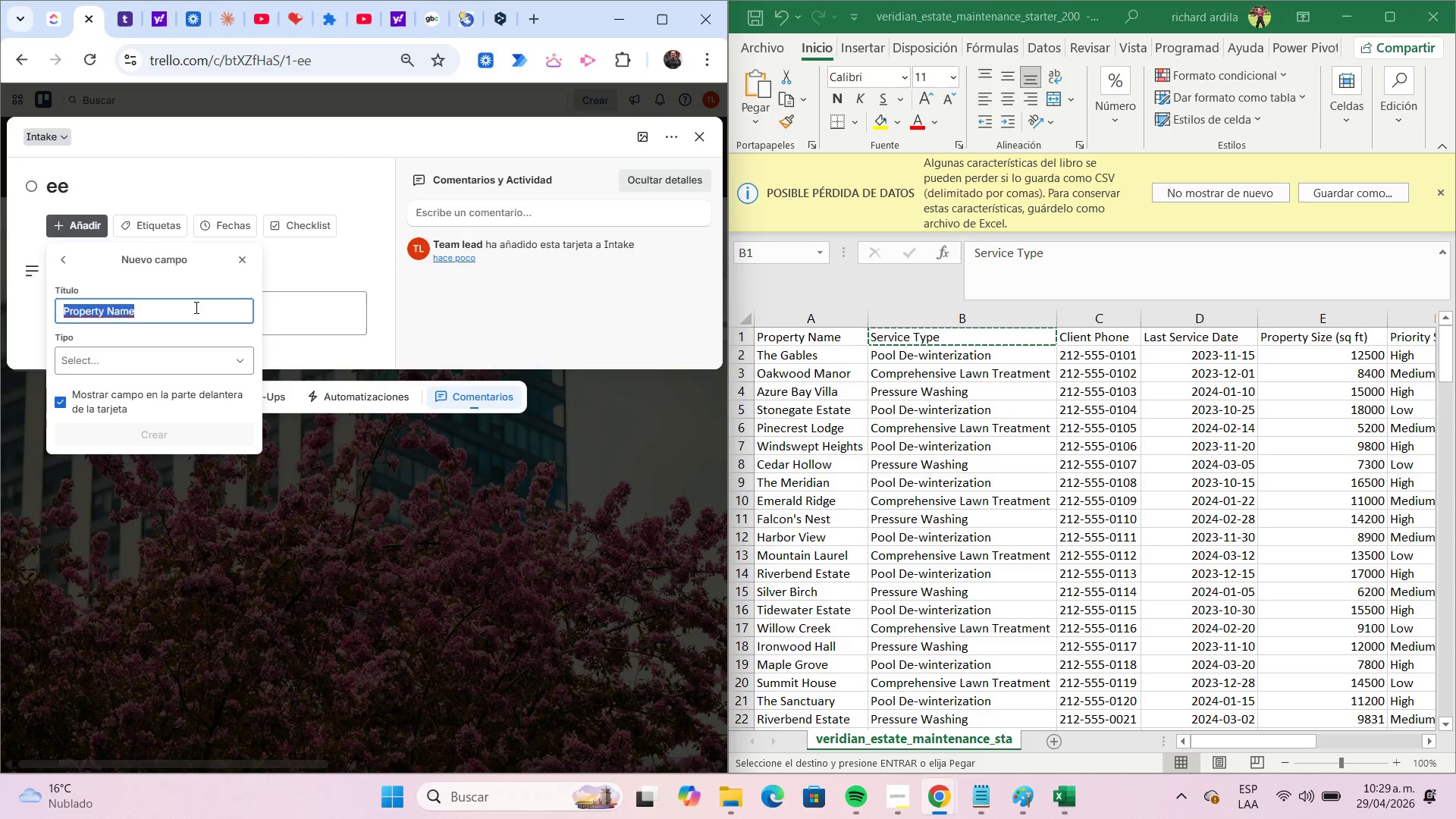 
key(Control+V)
 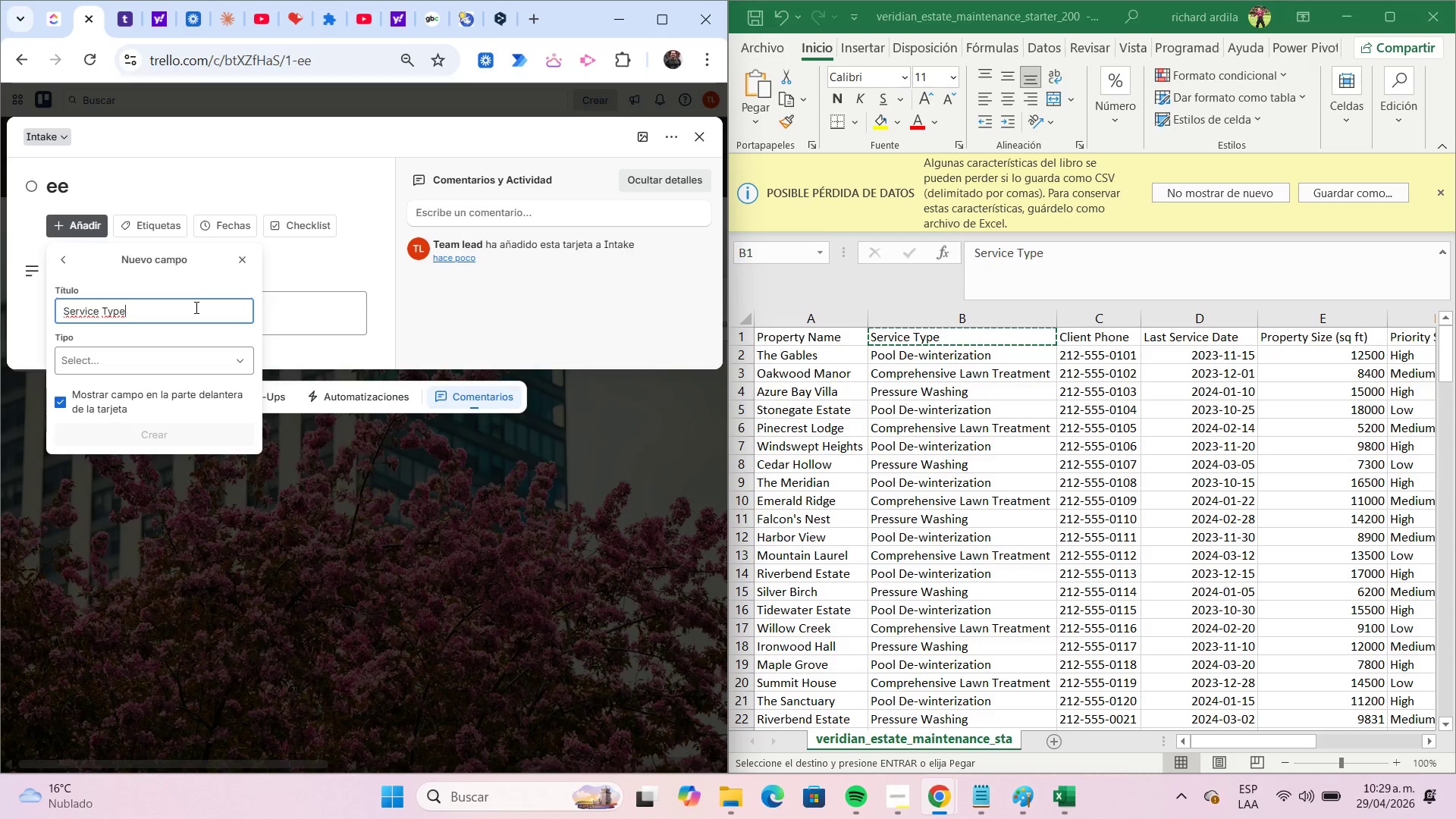 
wait(8.33)
 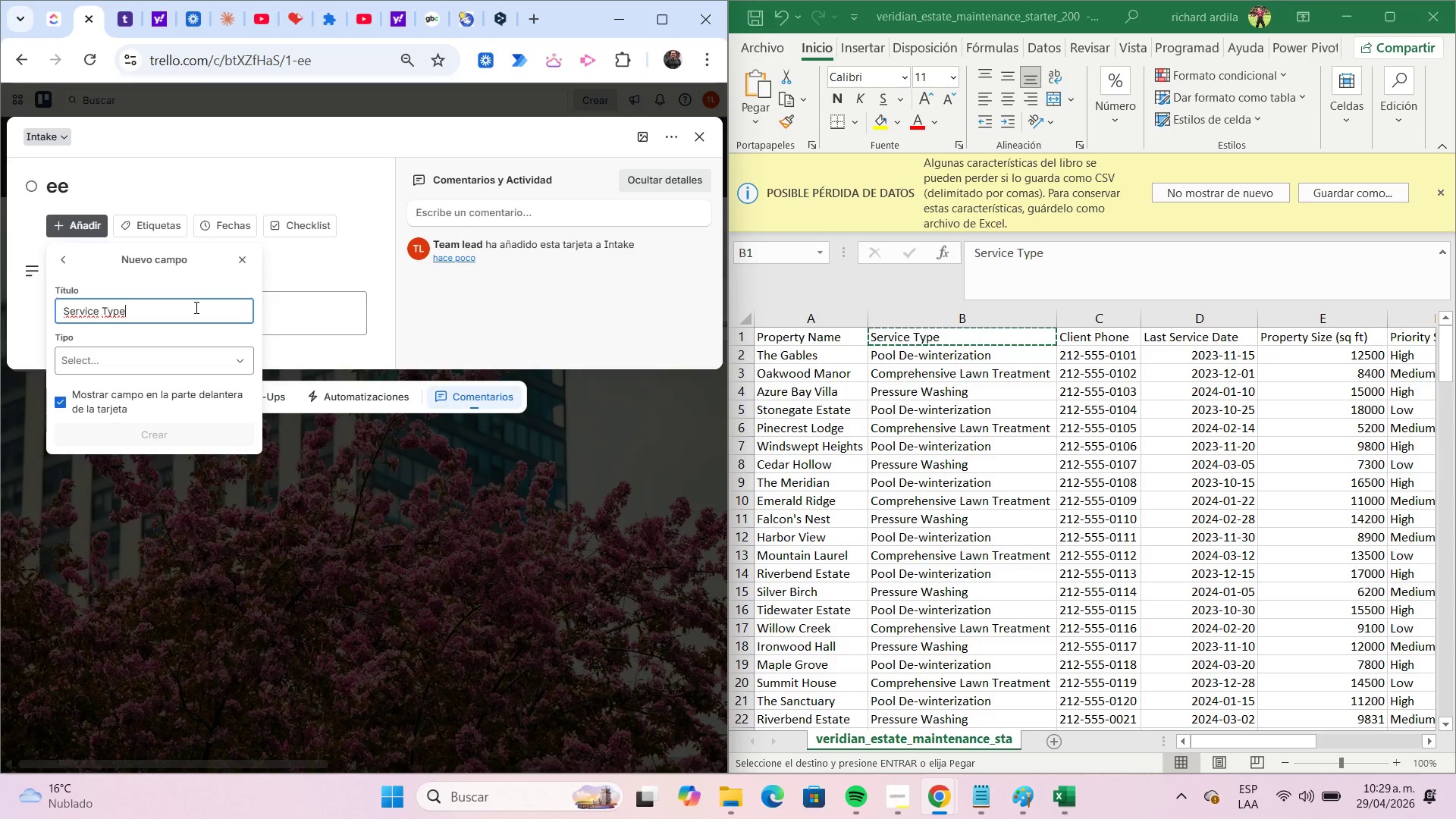 
left_click([149, 363])
 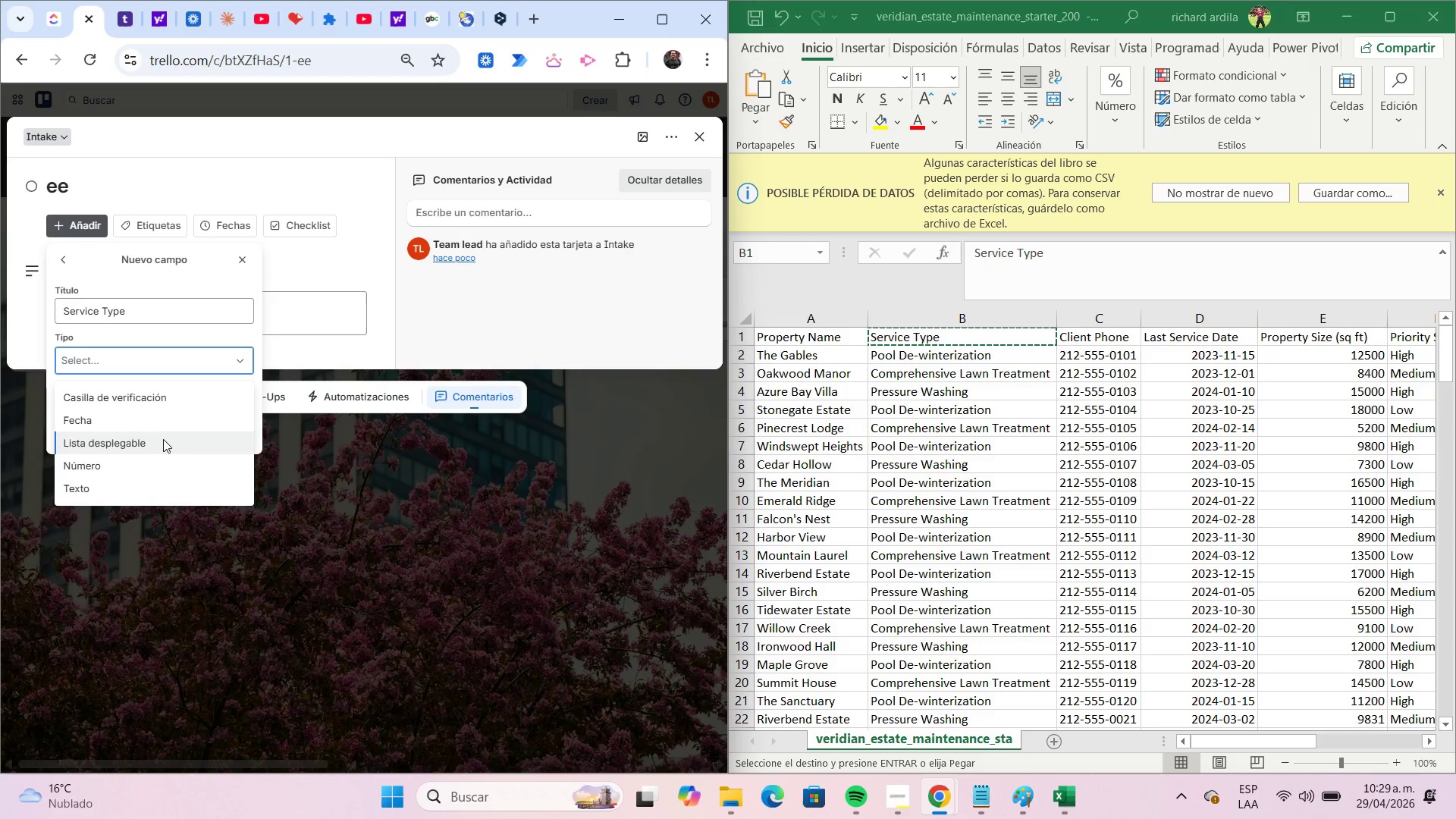 
left_click([163, 440])
 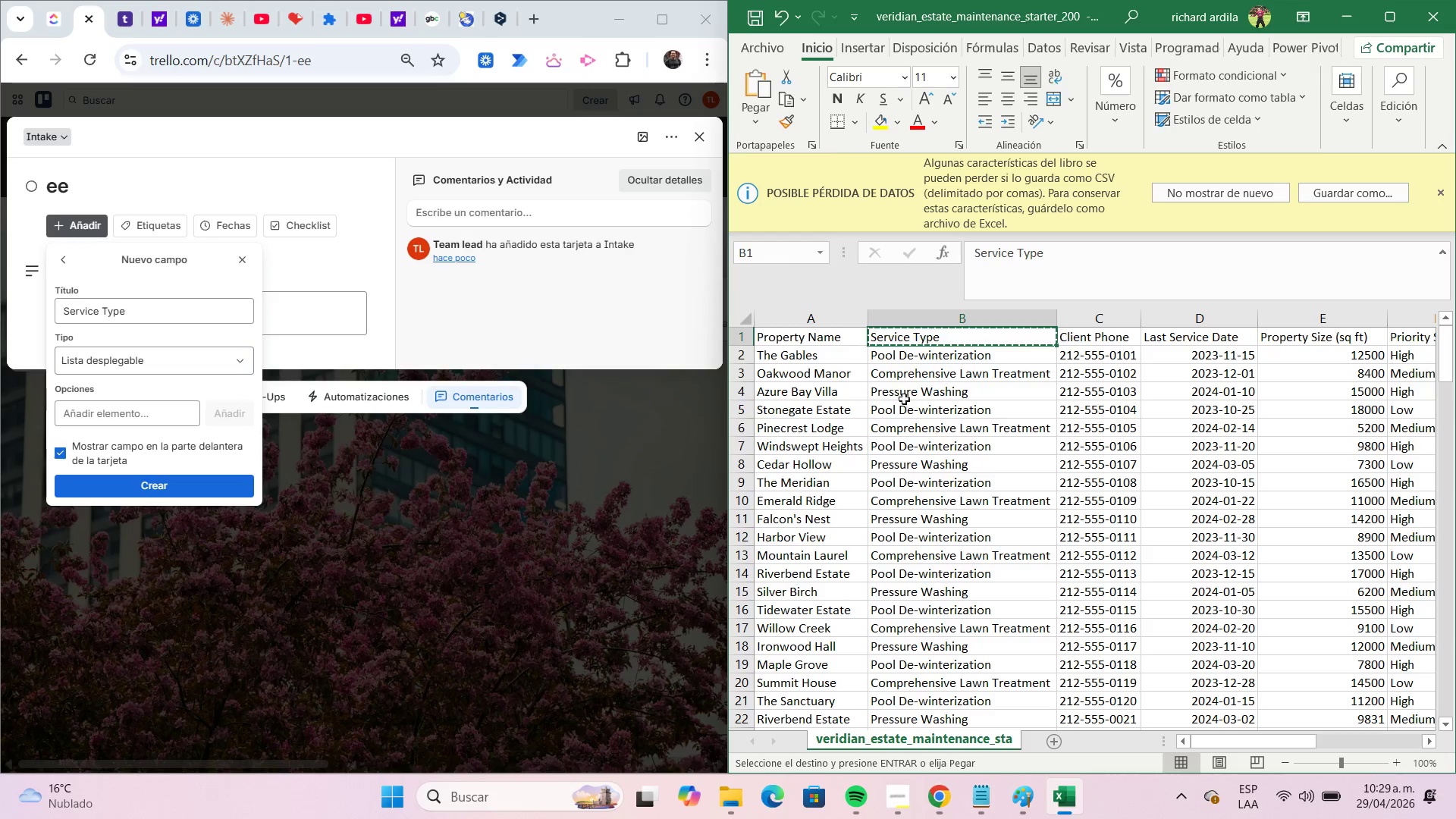 
left_click([792, 340])
 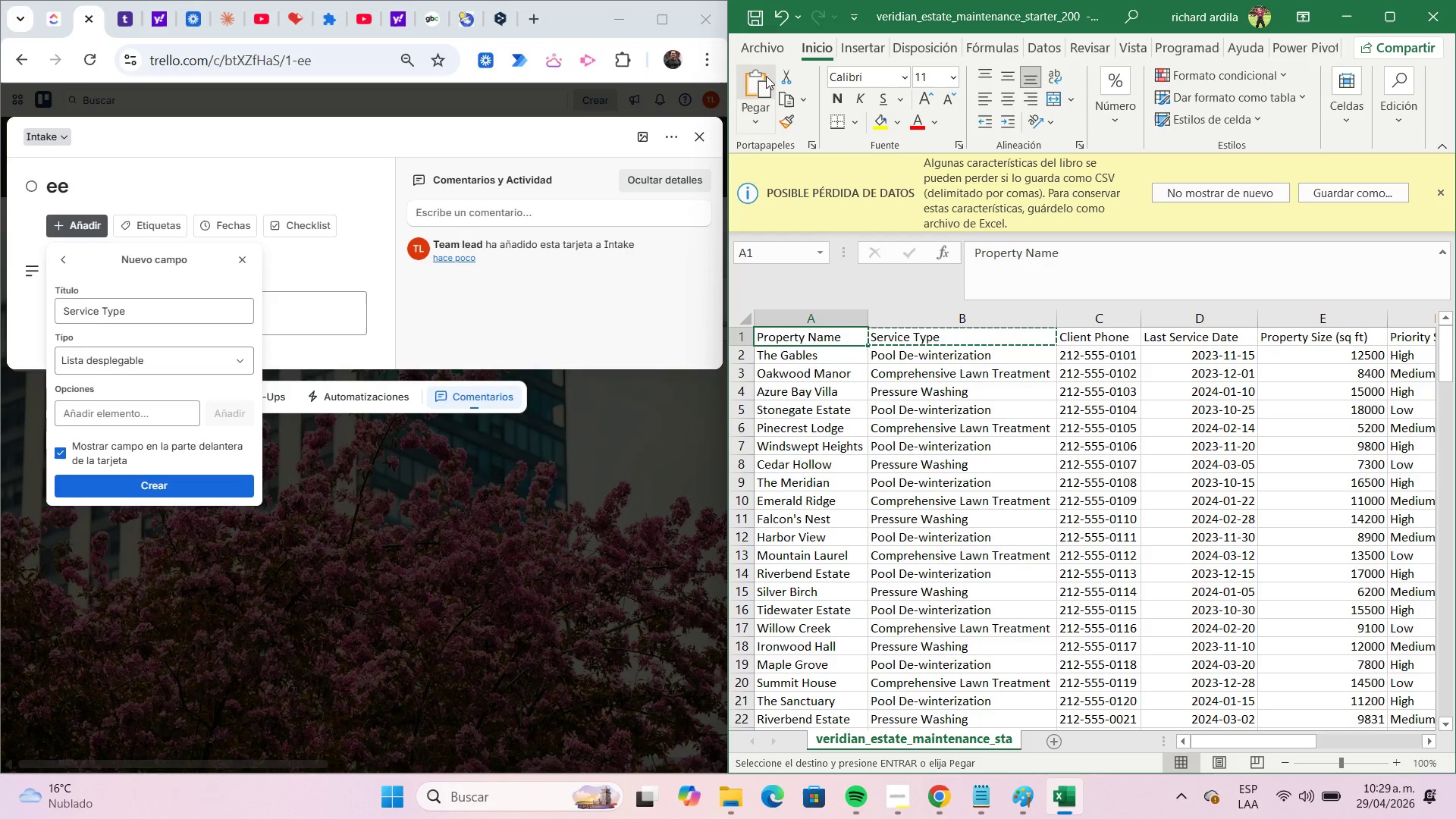 
left_click([770, 53])
 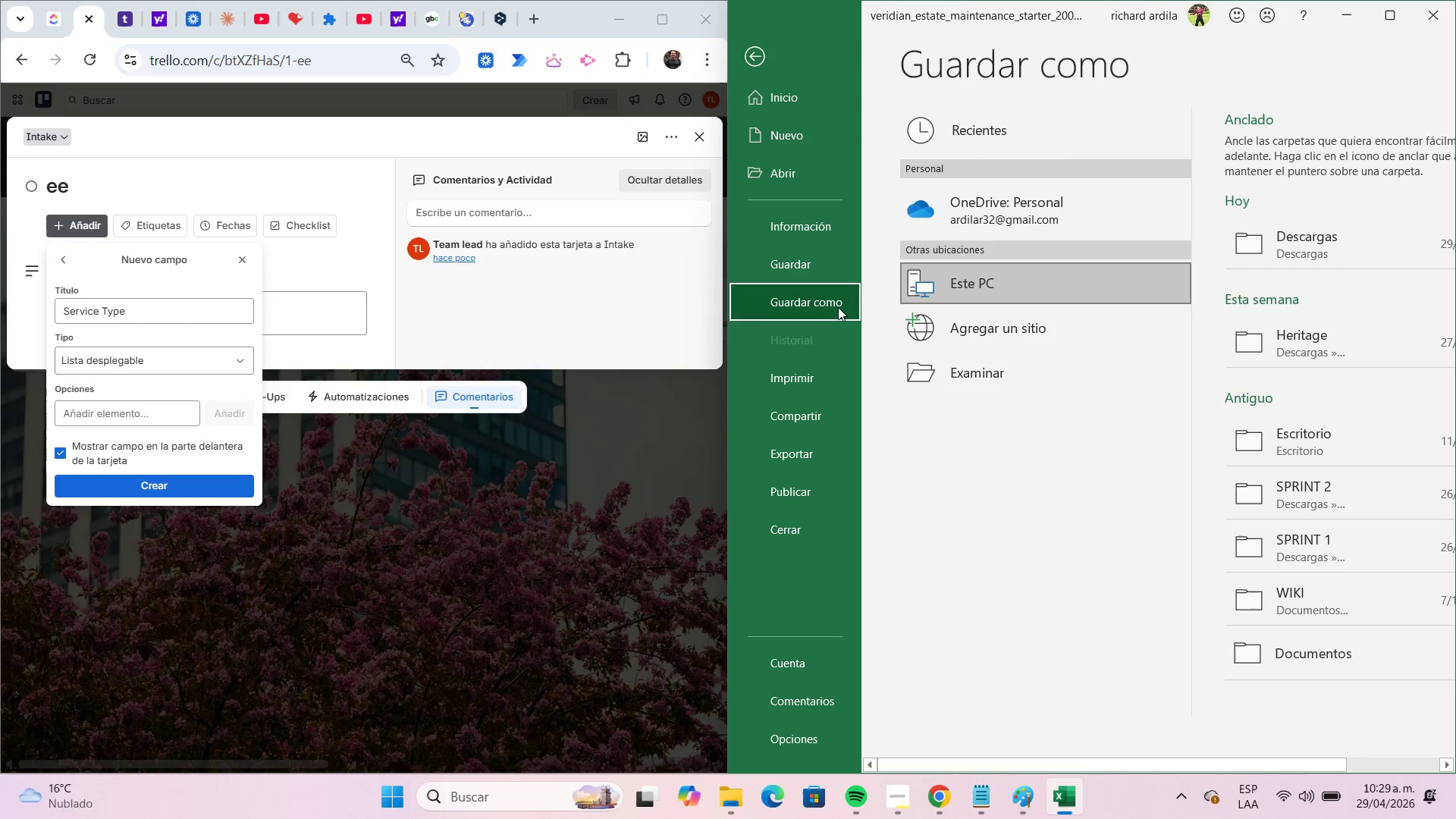 
left_click([1269, 266])
 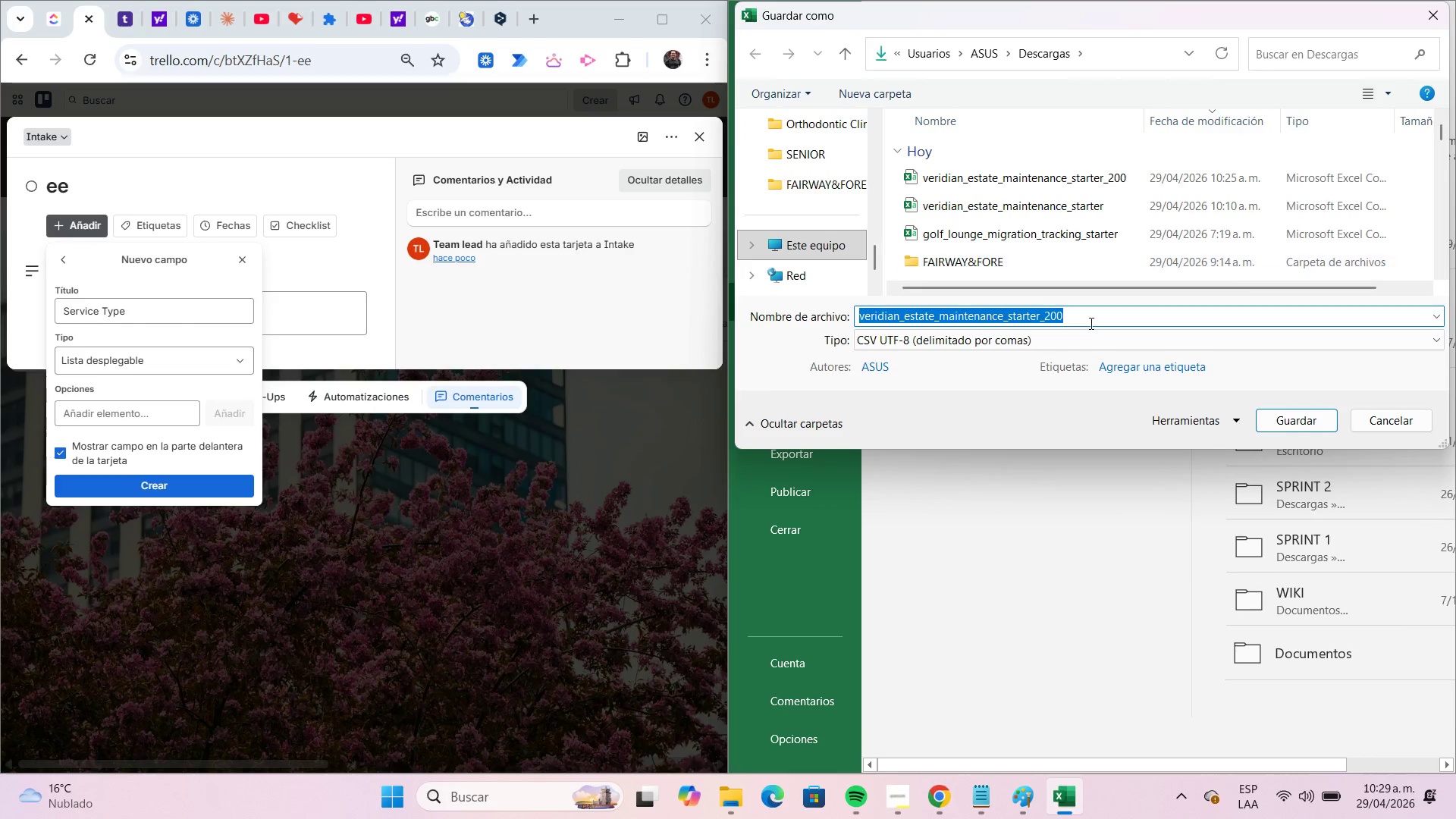 
left_click([937, 344])
 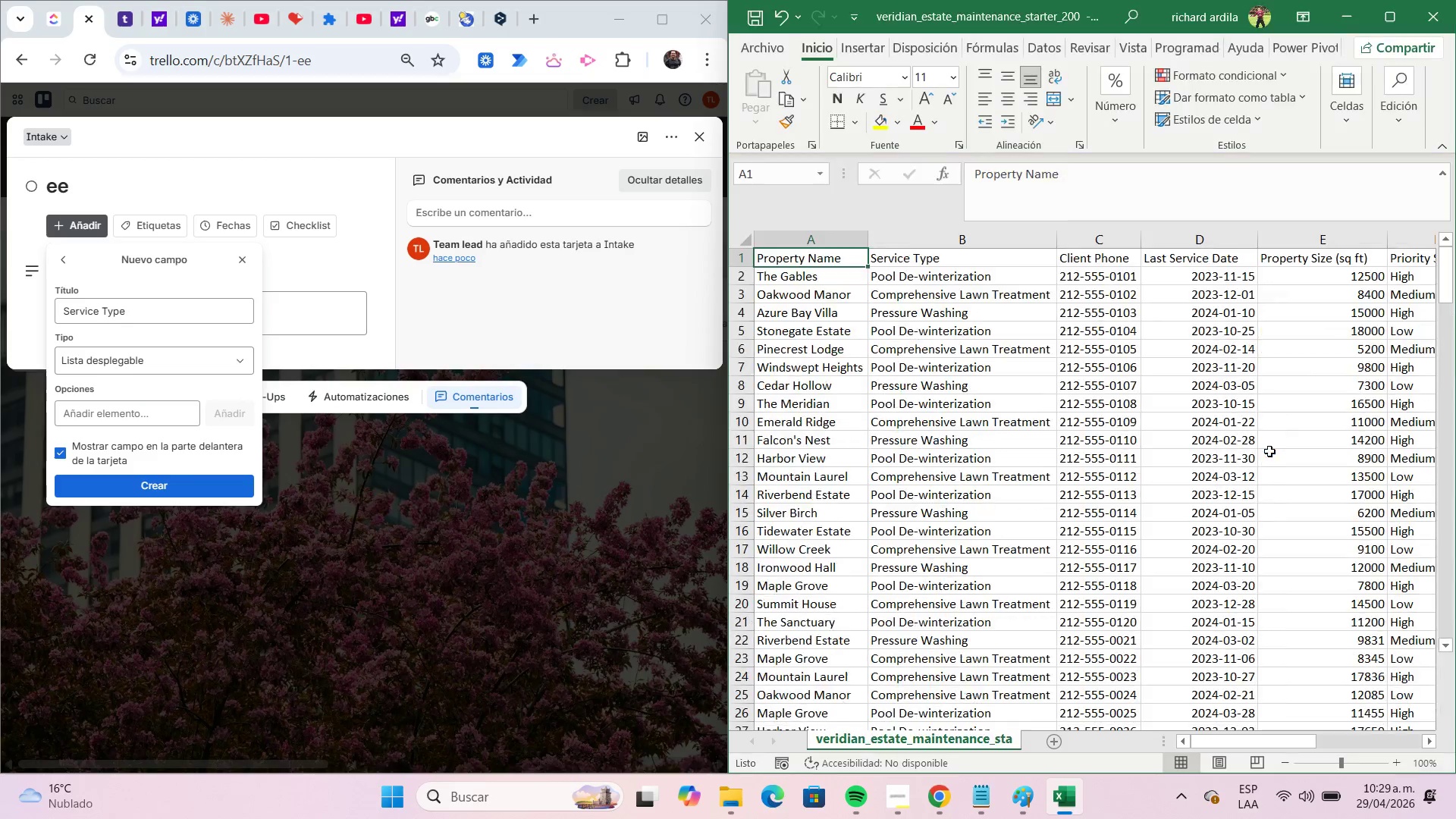 
wait(8.58)
 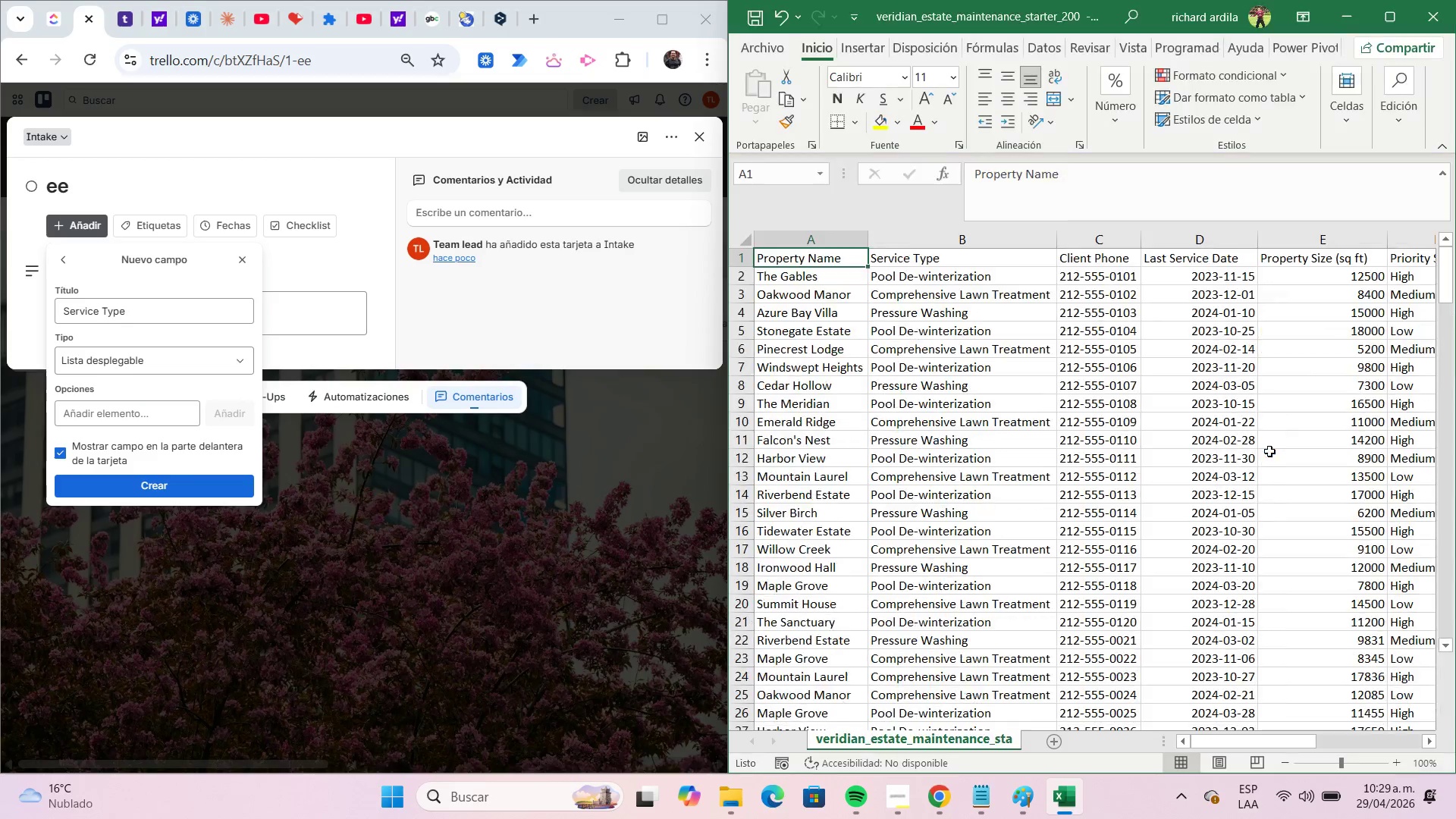 
left_click([1041, 52])
 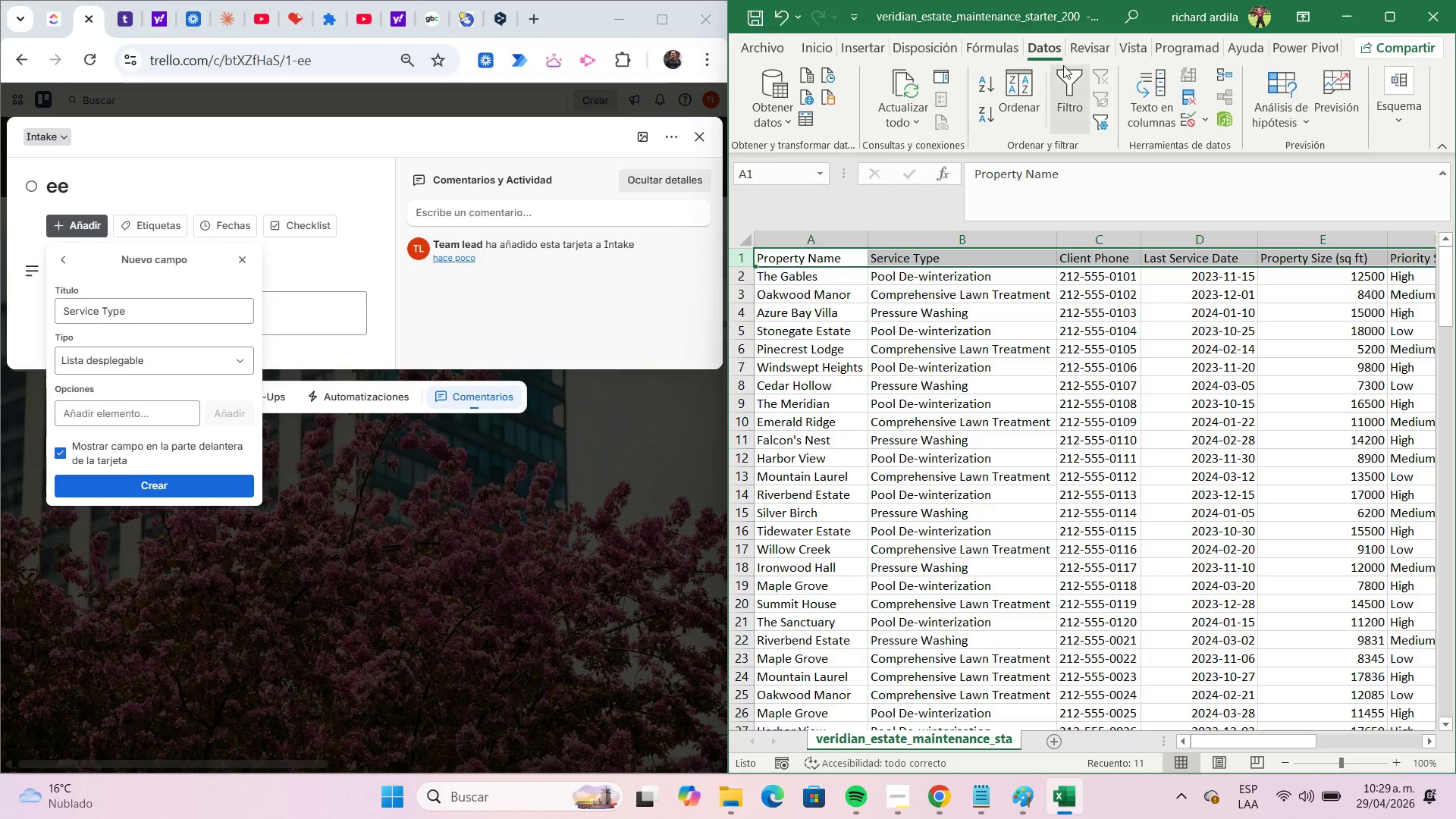 
left_click([1063, 65])
 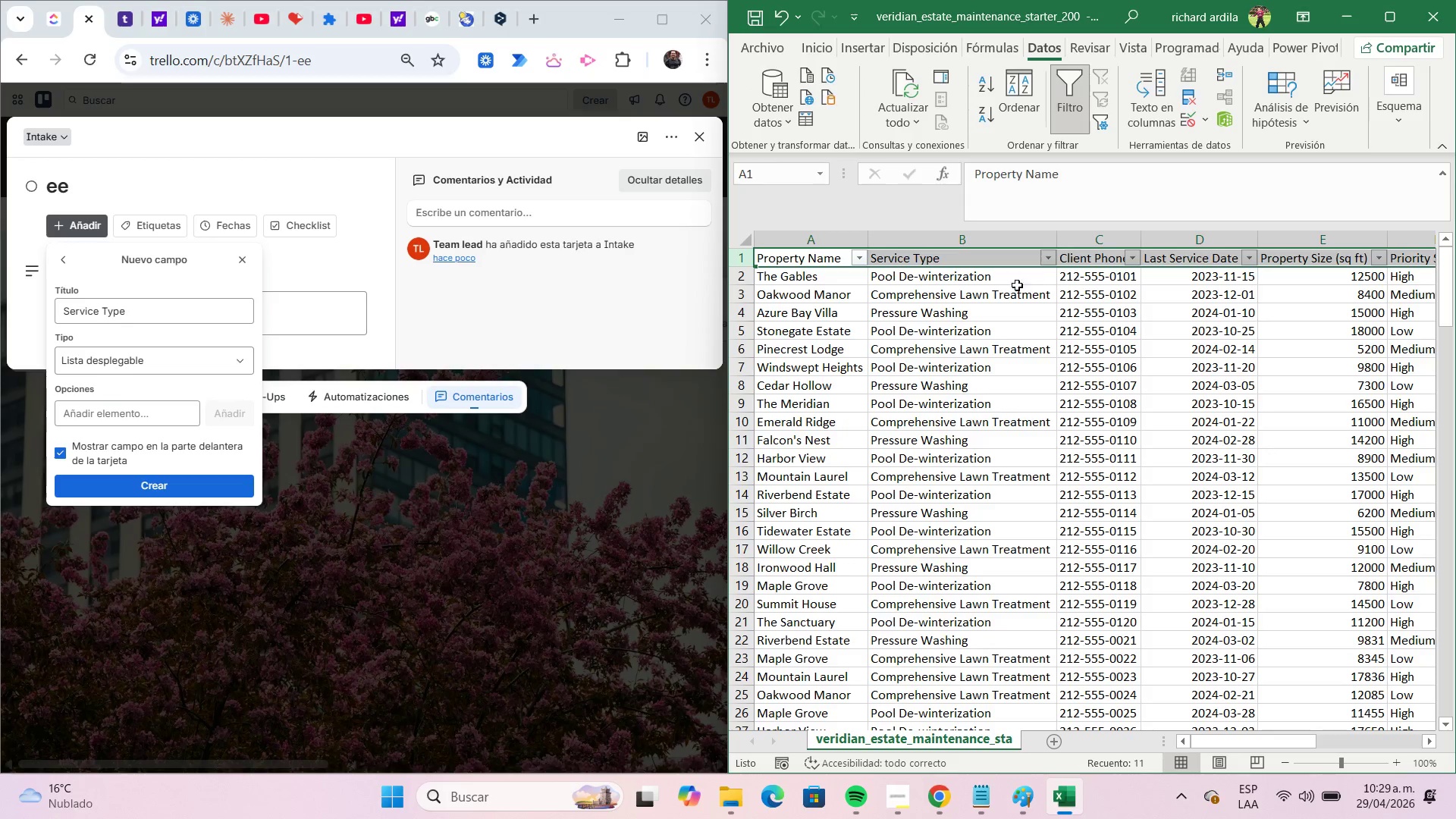 
left_click([995, 304])
 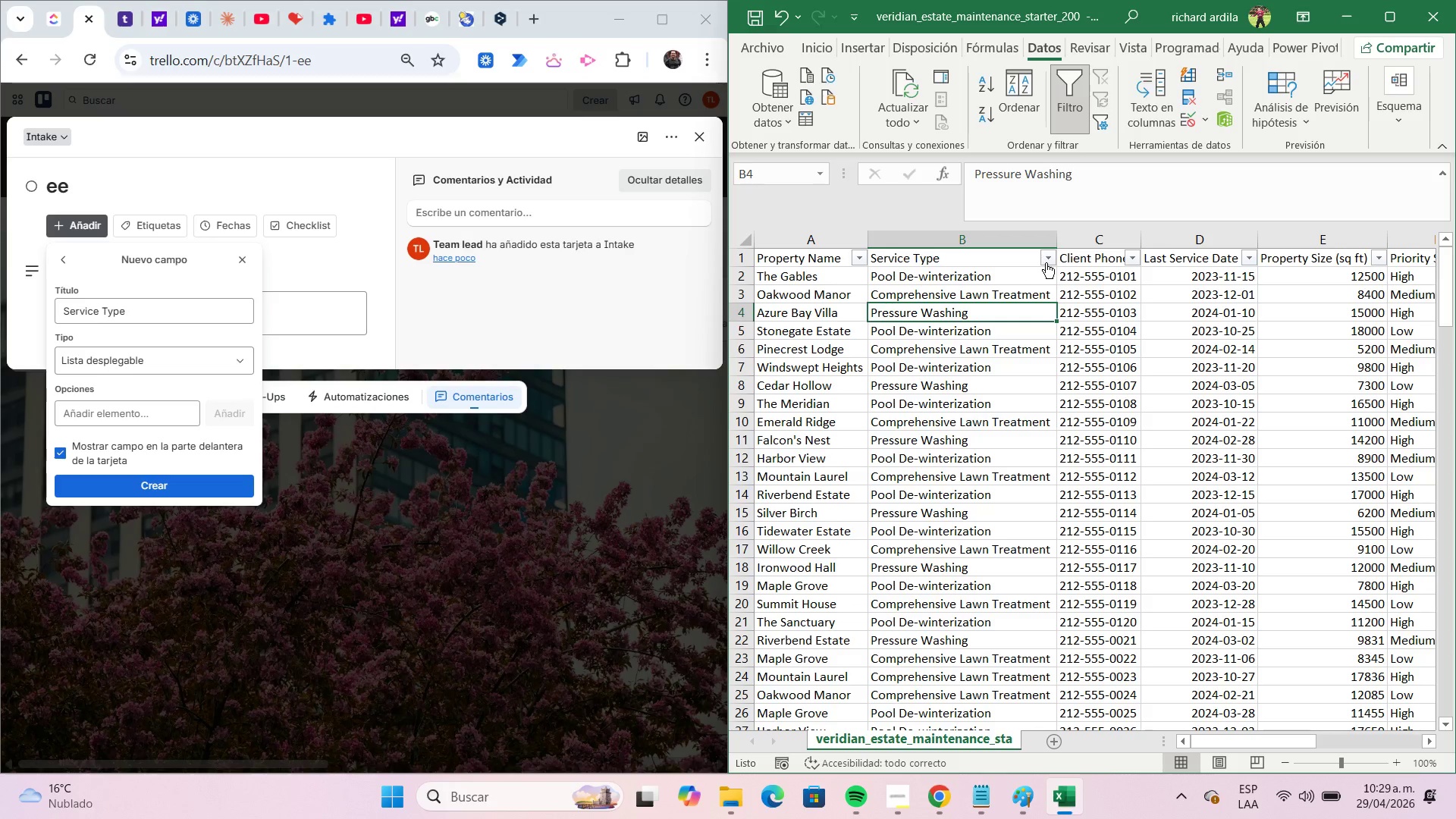 
left_click([1046, 259])
 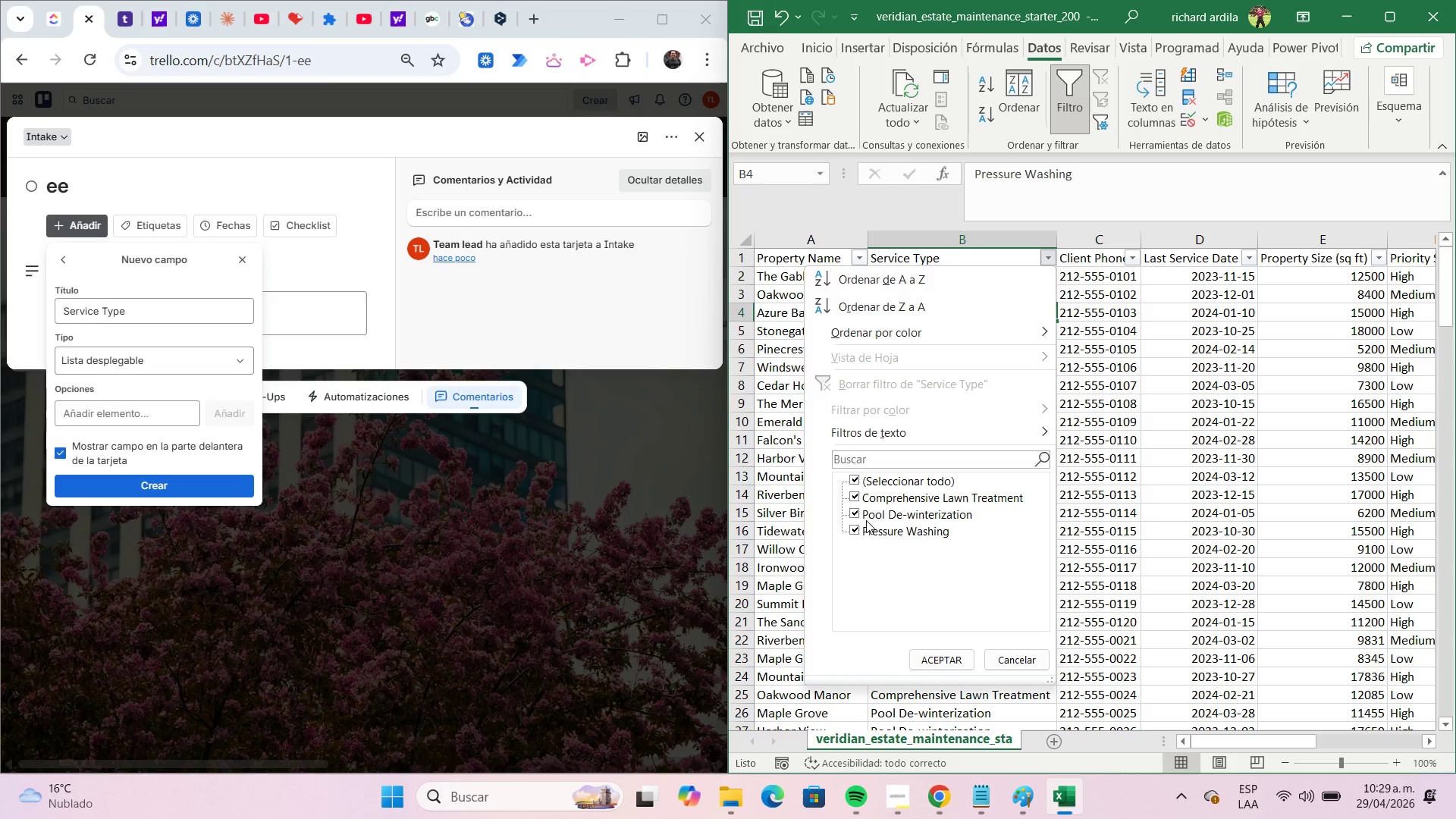 
left_click([858, 513])
 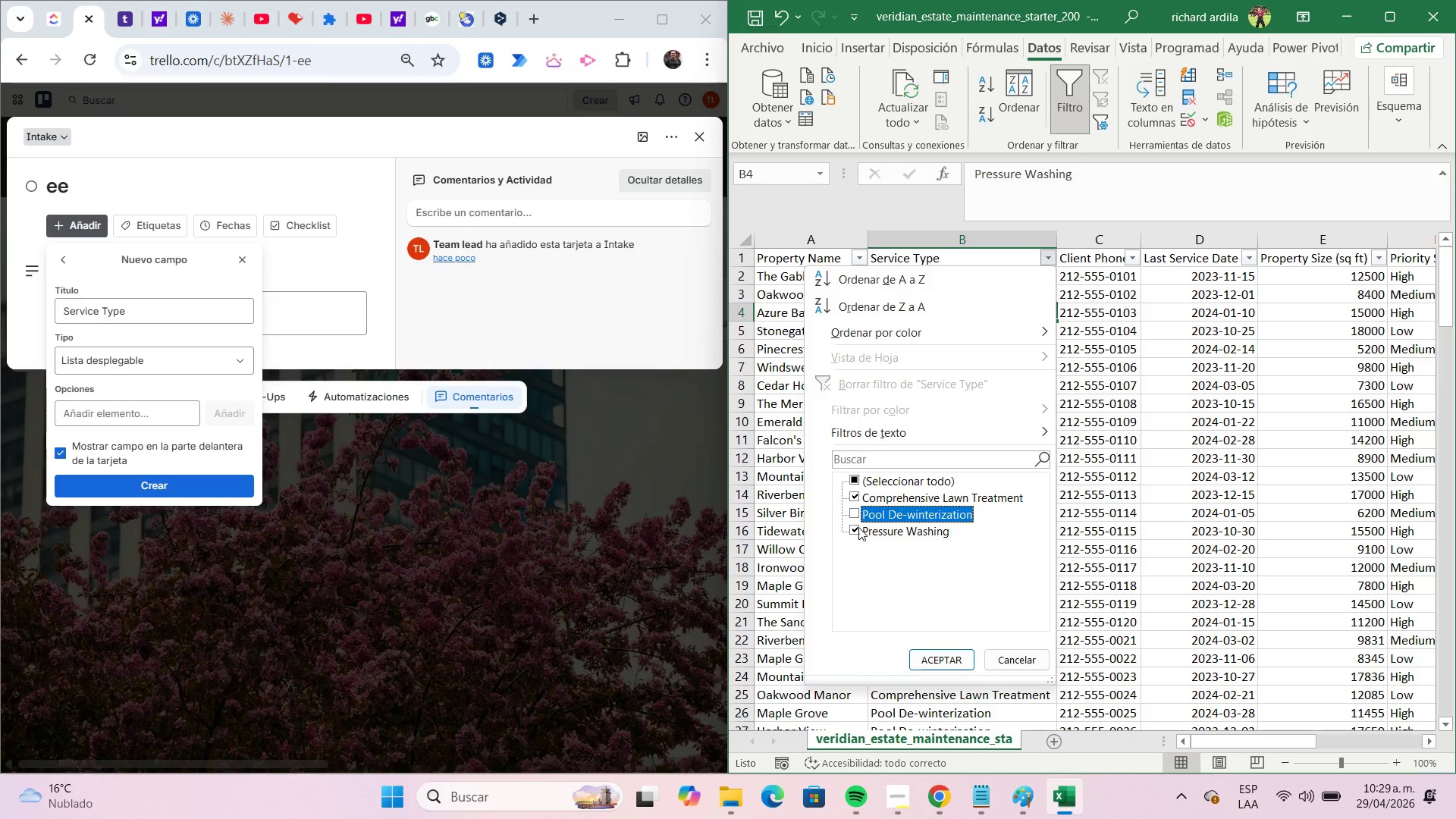 
left_click([856, 528])
 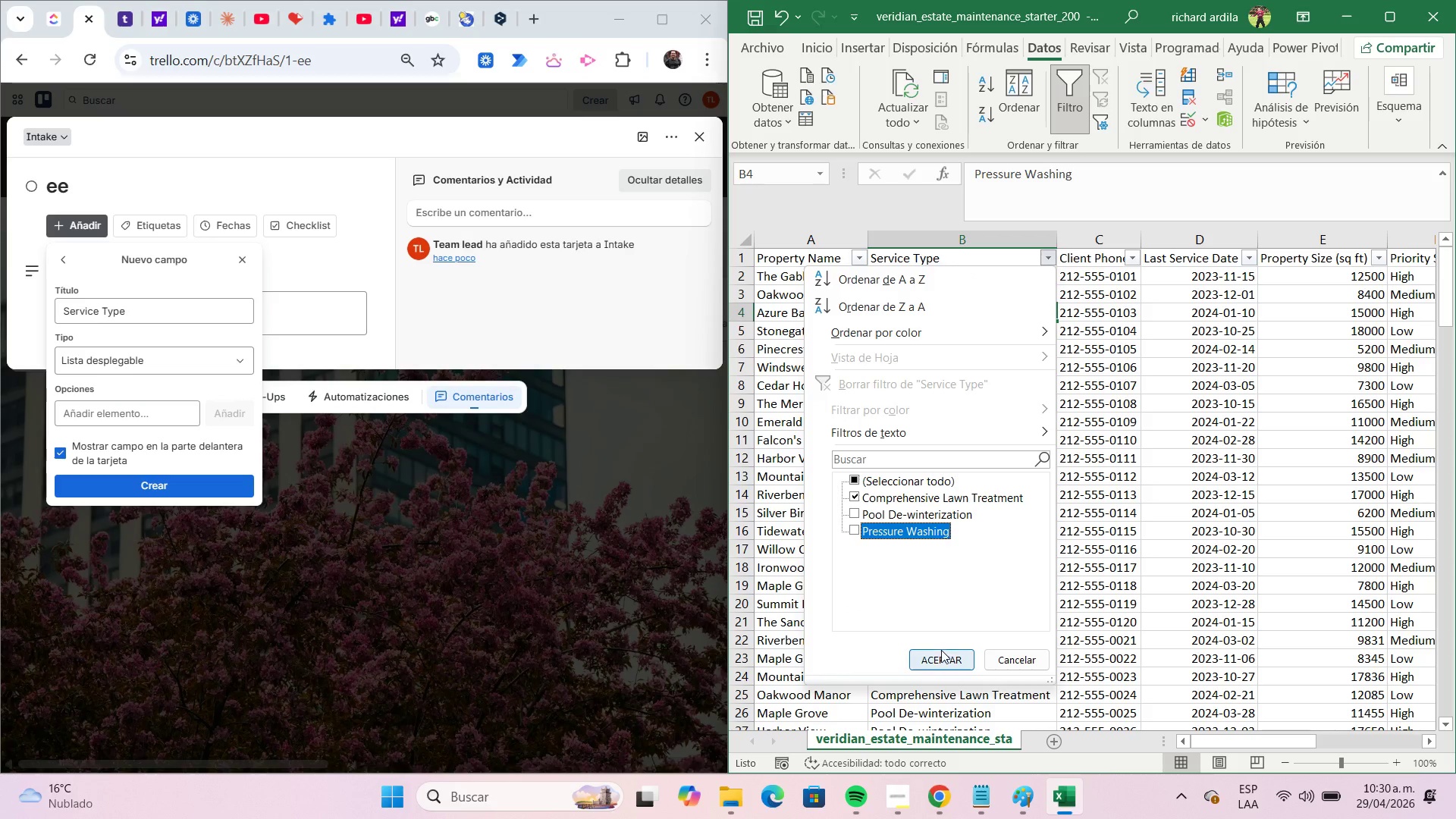 
left_click([944, 657])
 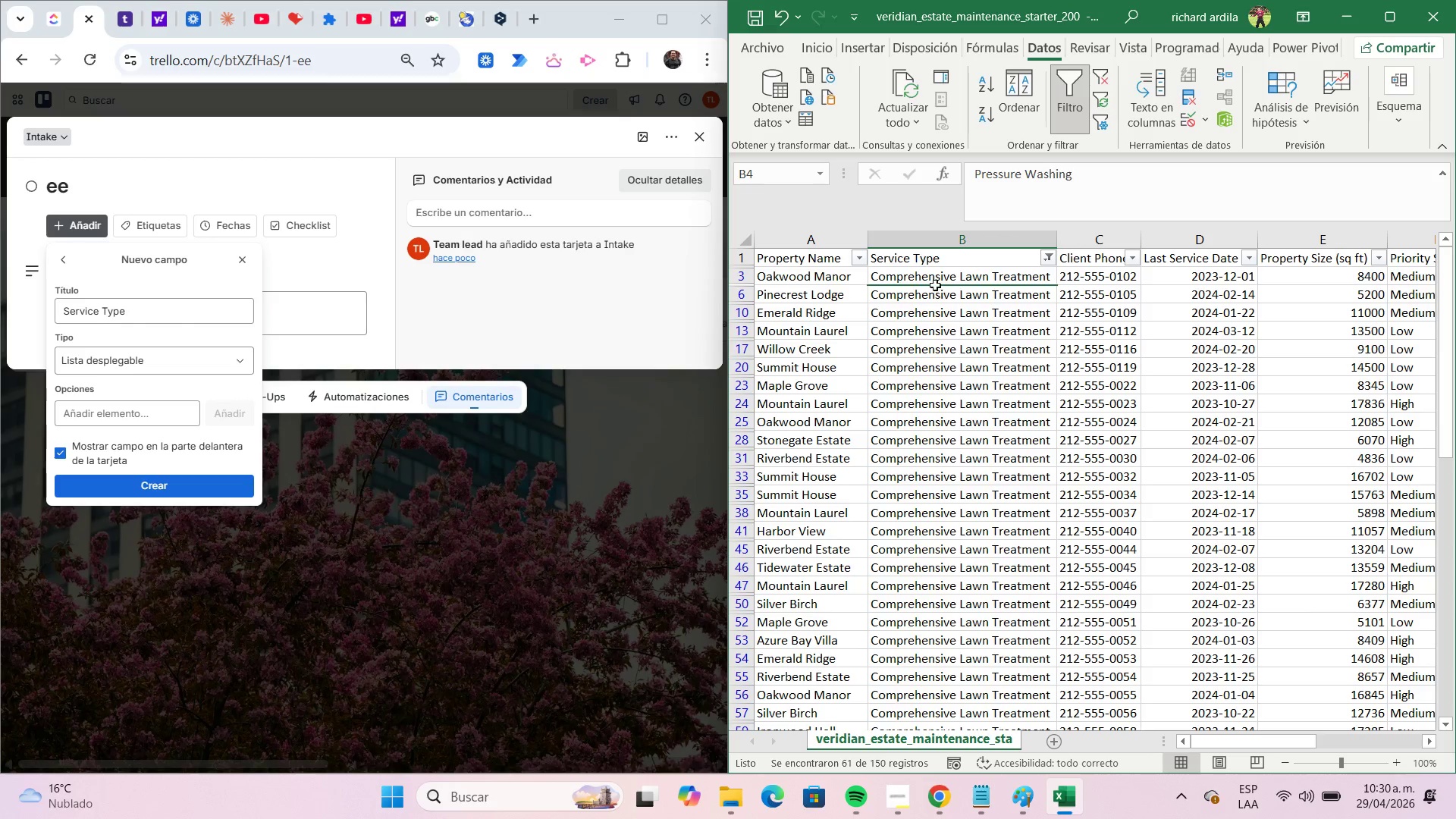 
left_click([935, 282])
 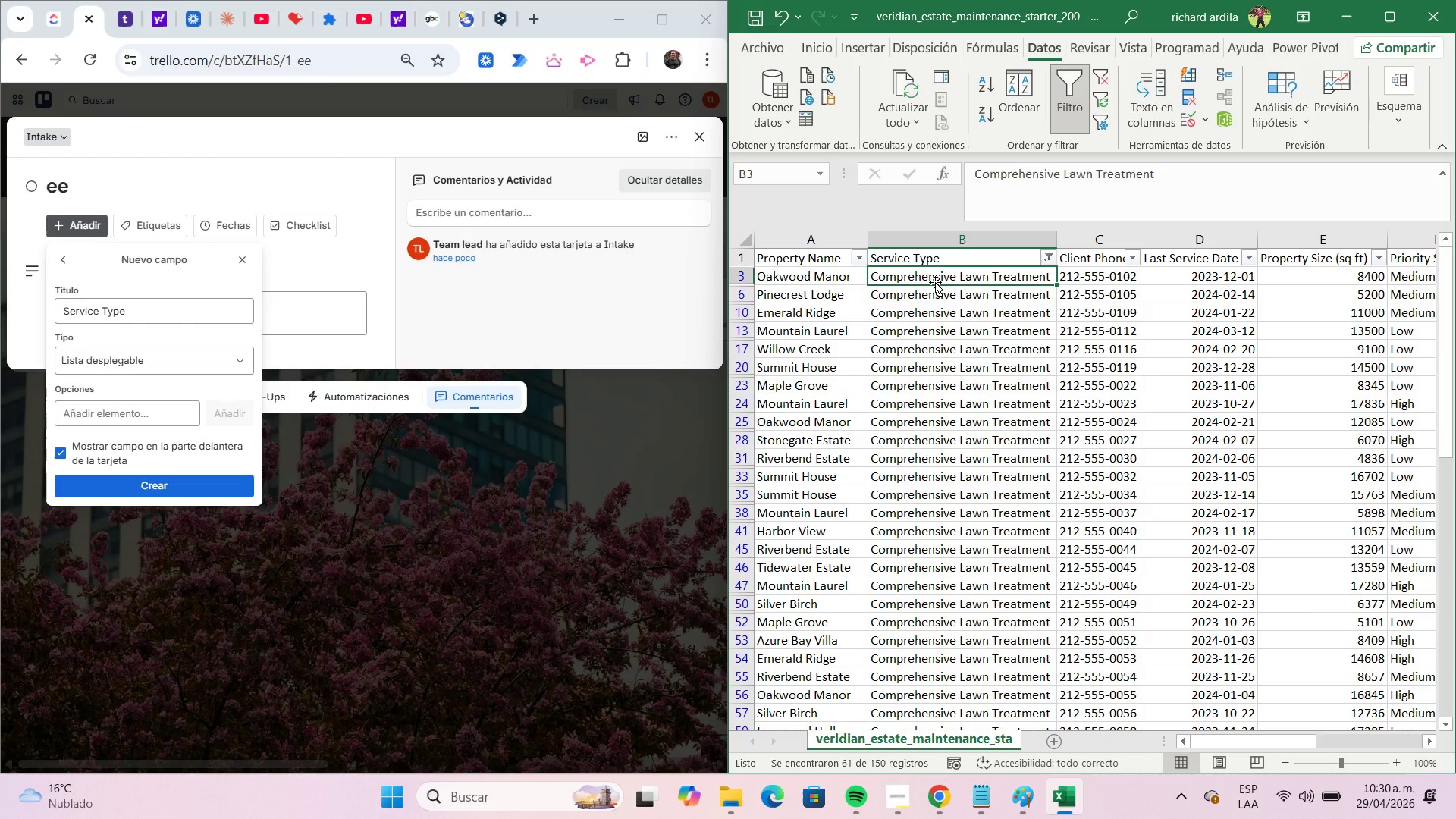 
key(Control+C)
 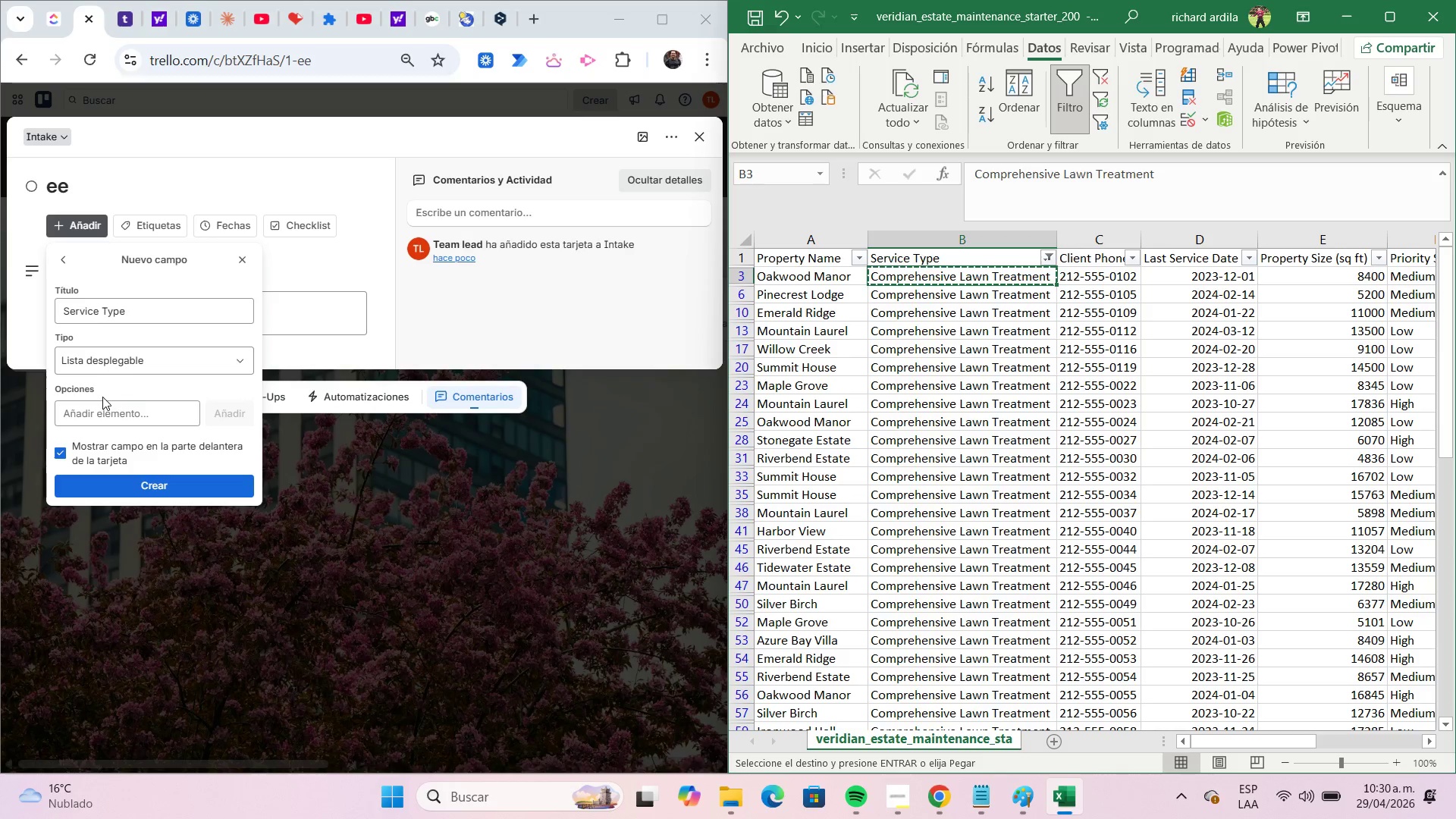 
left_click([108, 408])
 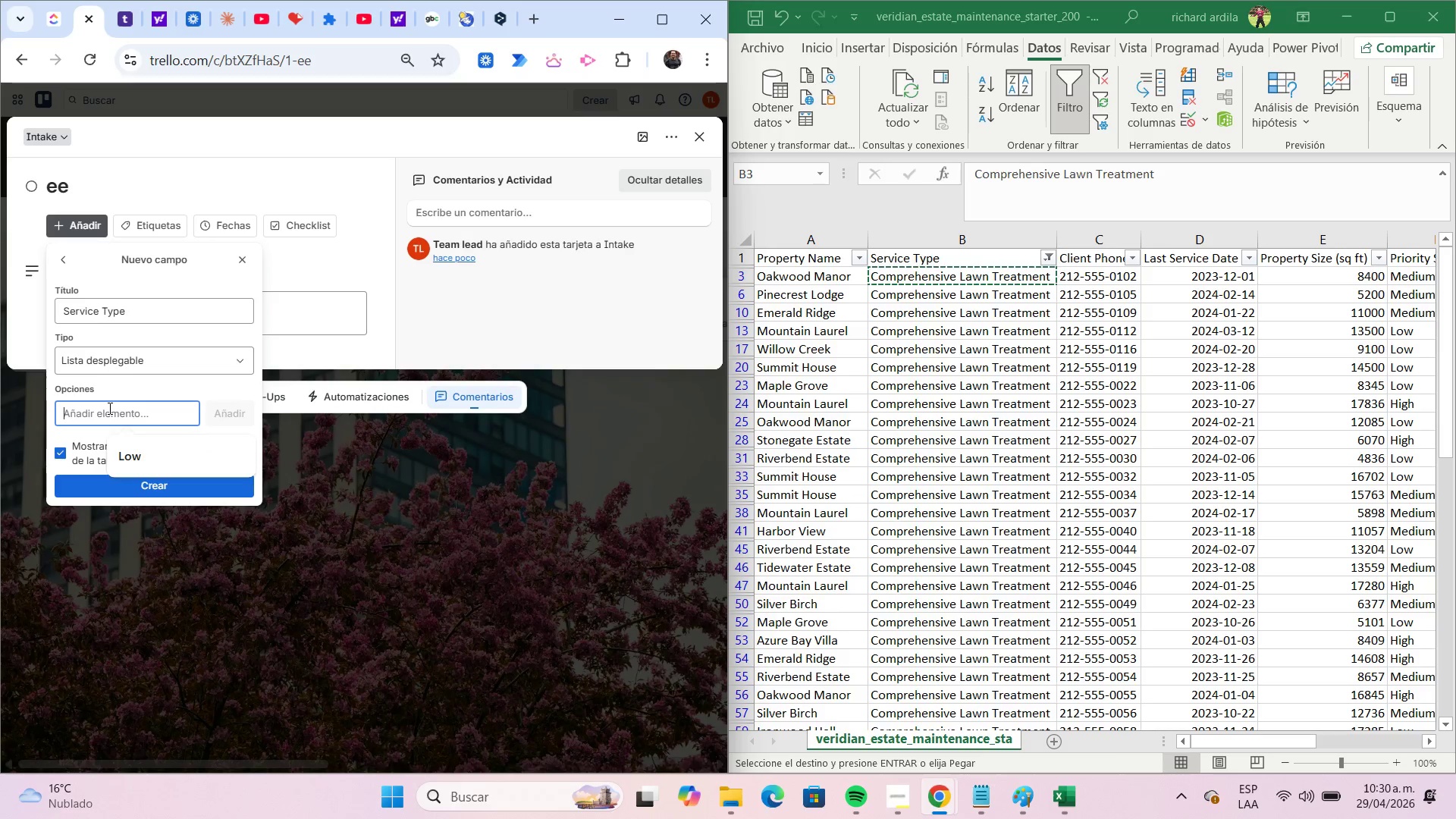 
key(Control+ControlLeft)
 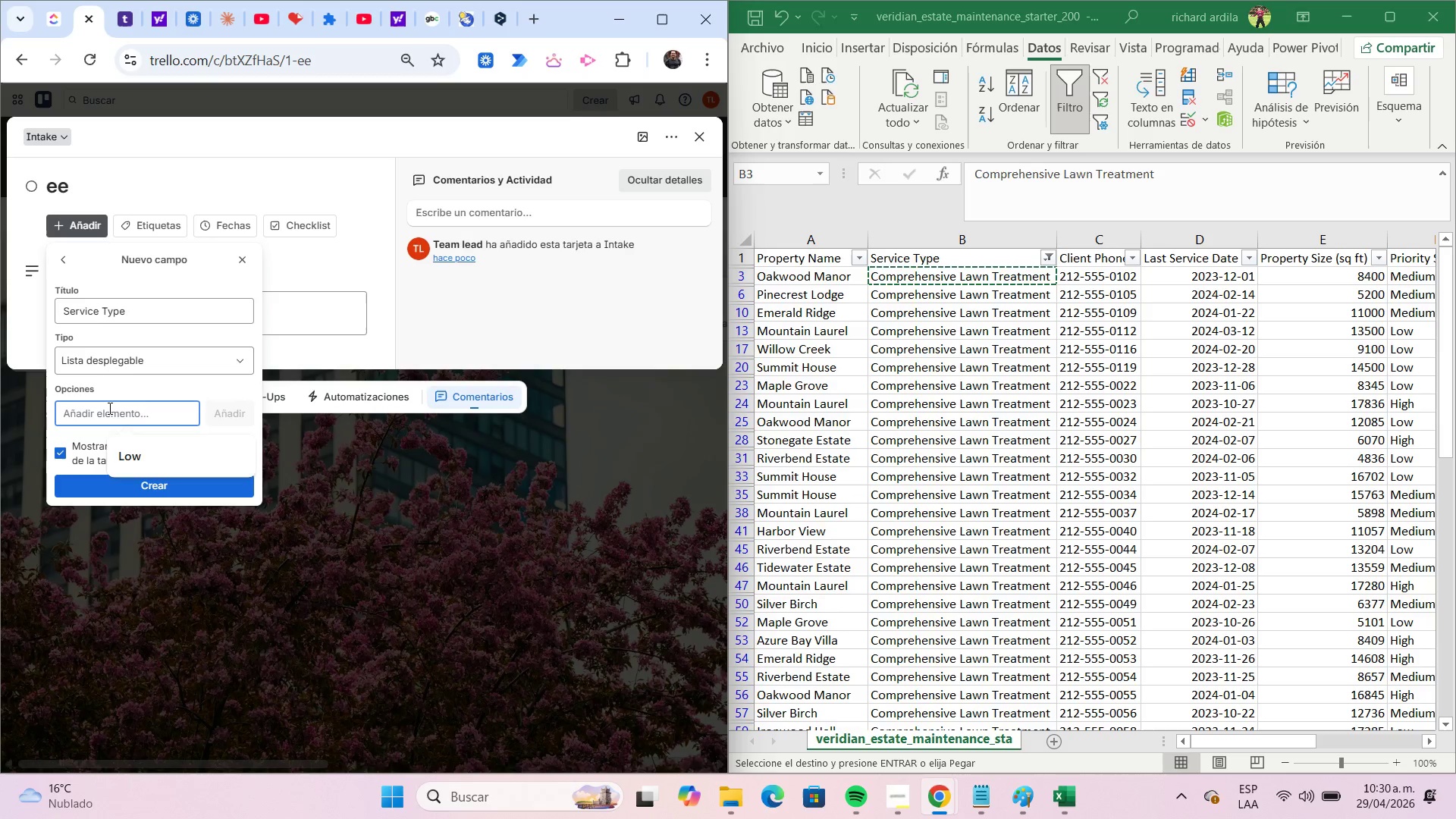 
key(Control+V)
 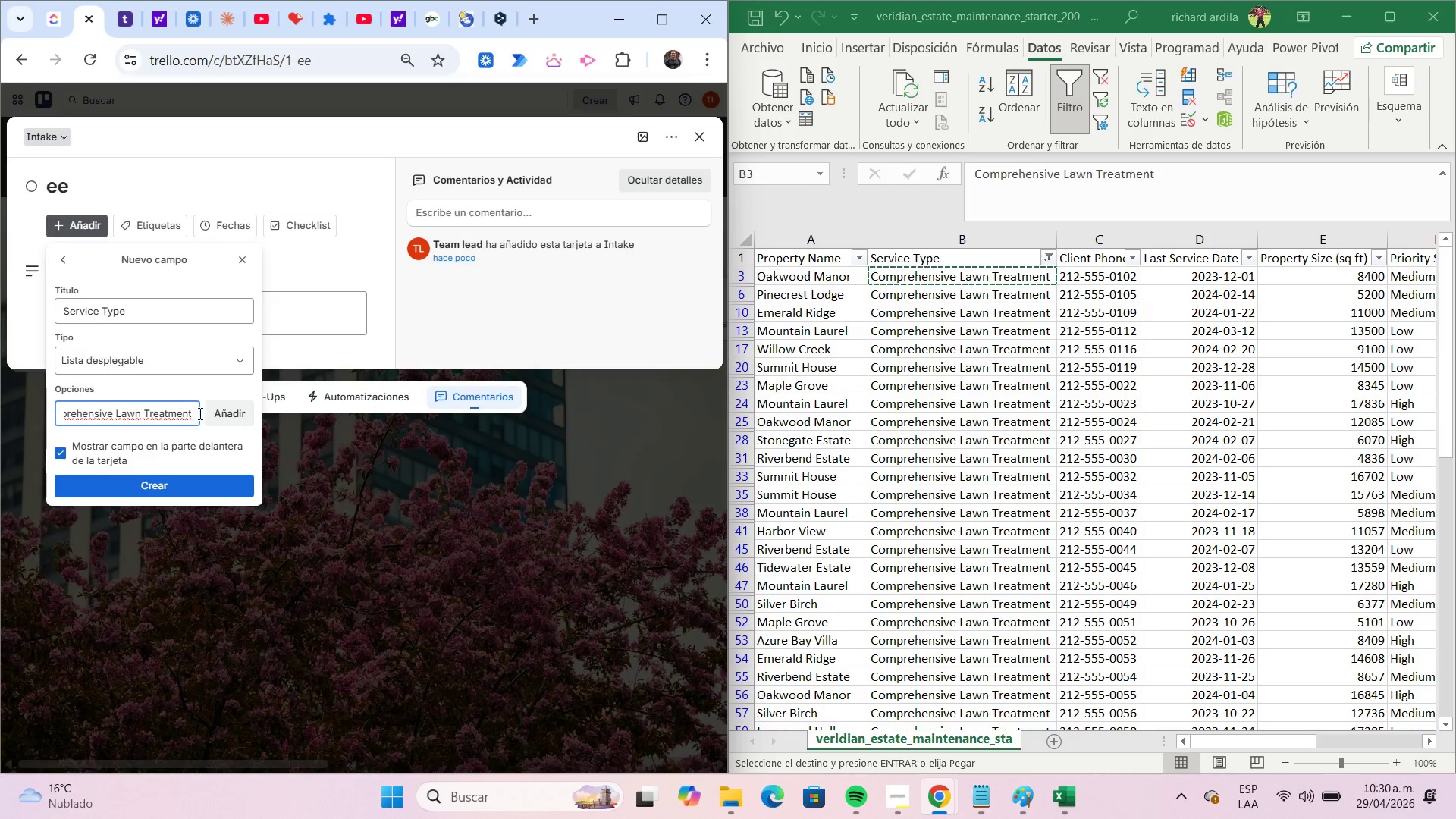 
left_click([216, 415])
 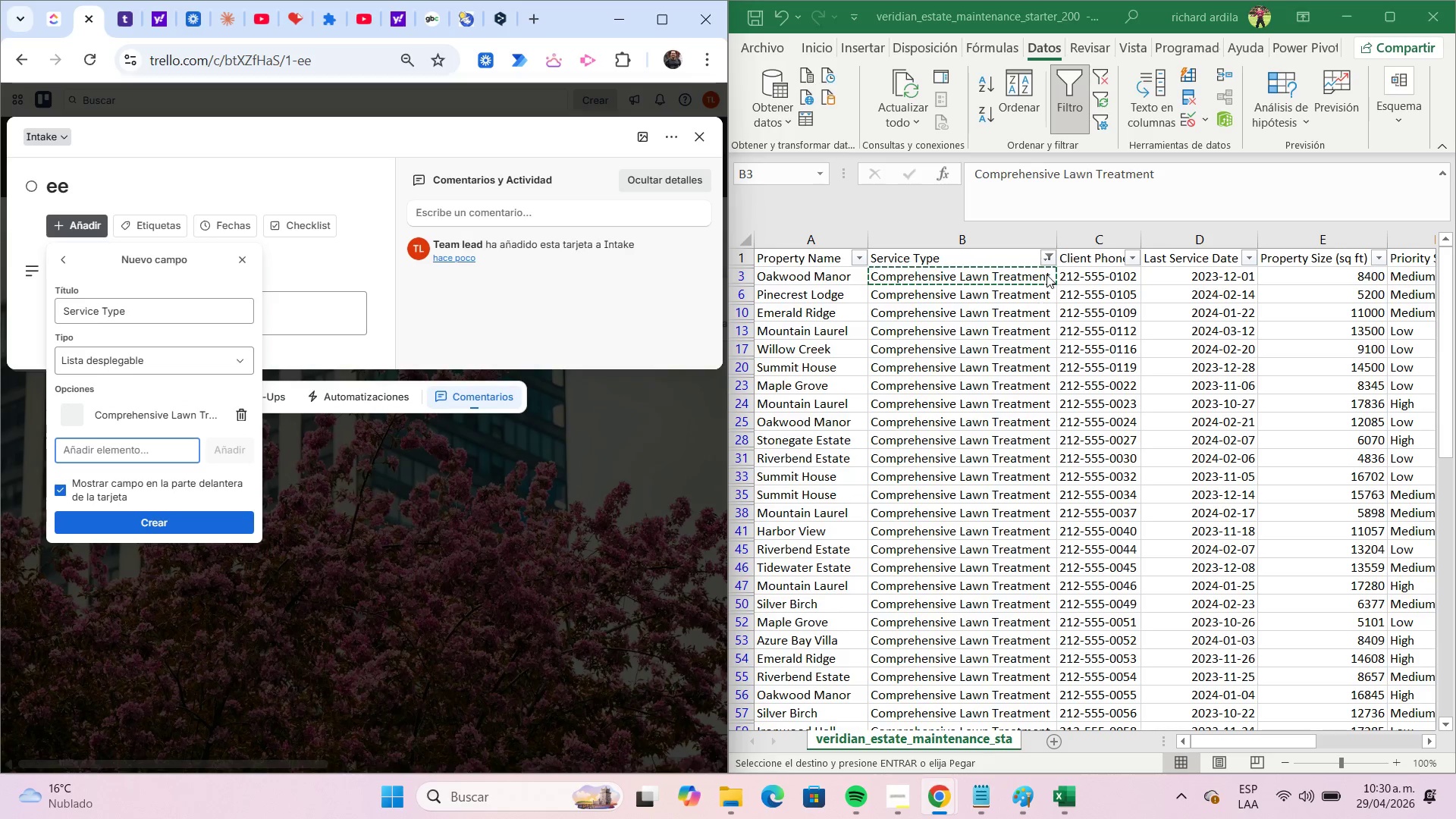 
double_click([1051, 255])
 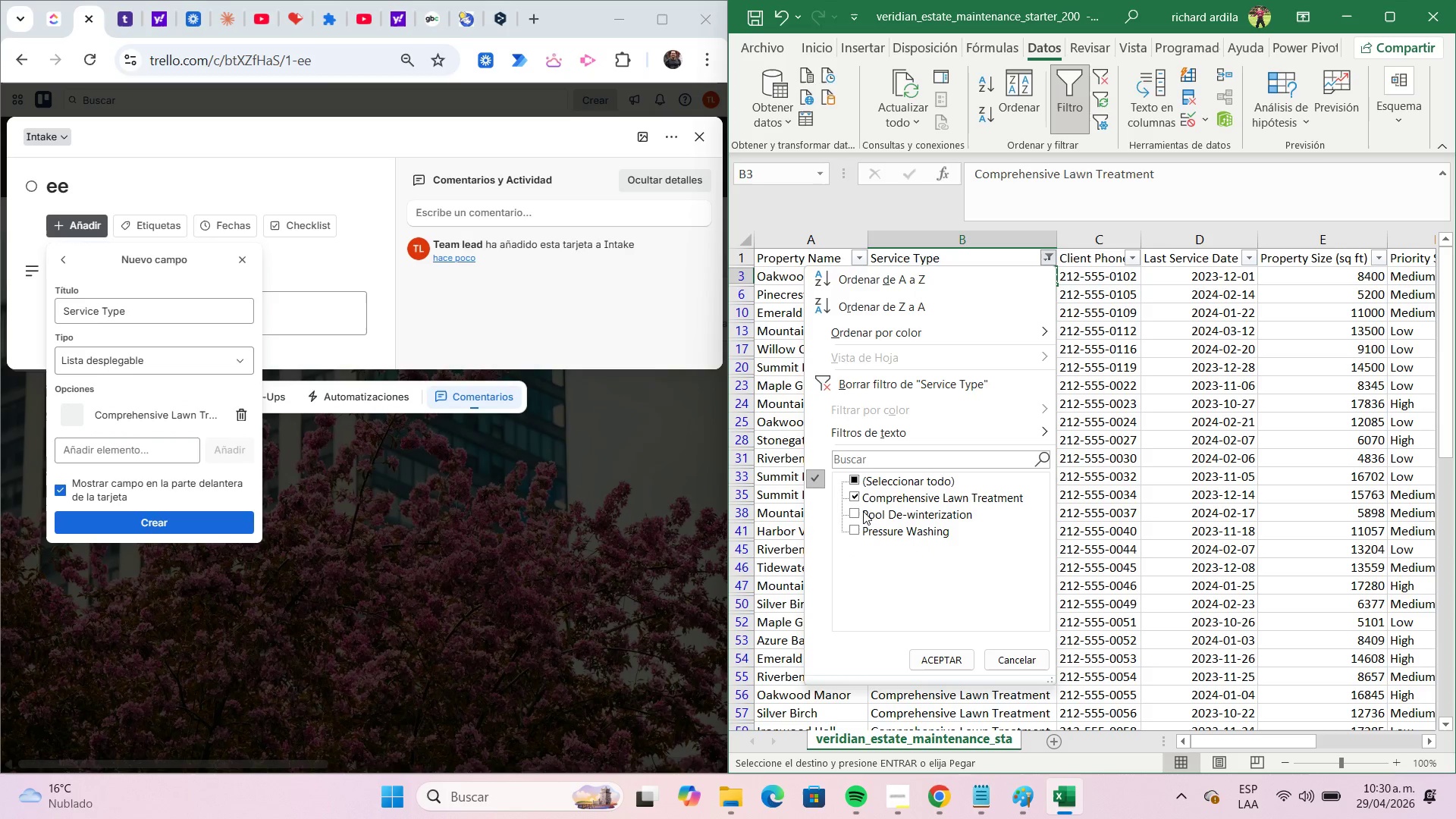 
left_click([856, 513])
 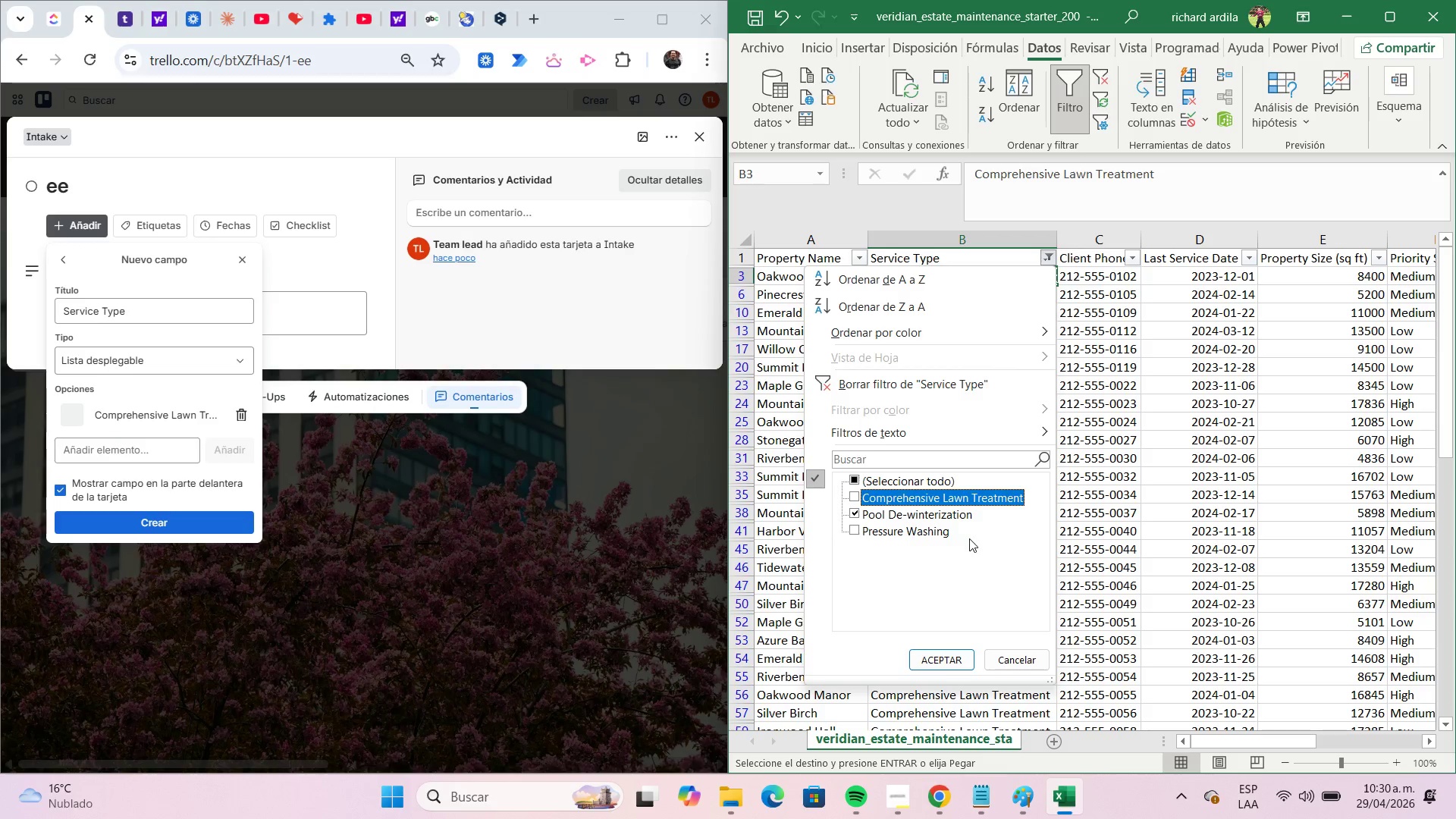 
wait(6.83)
 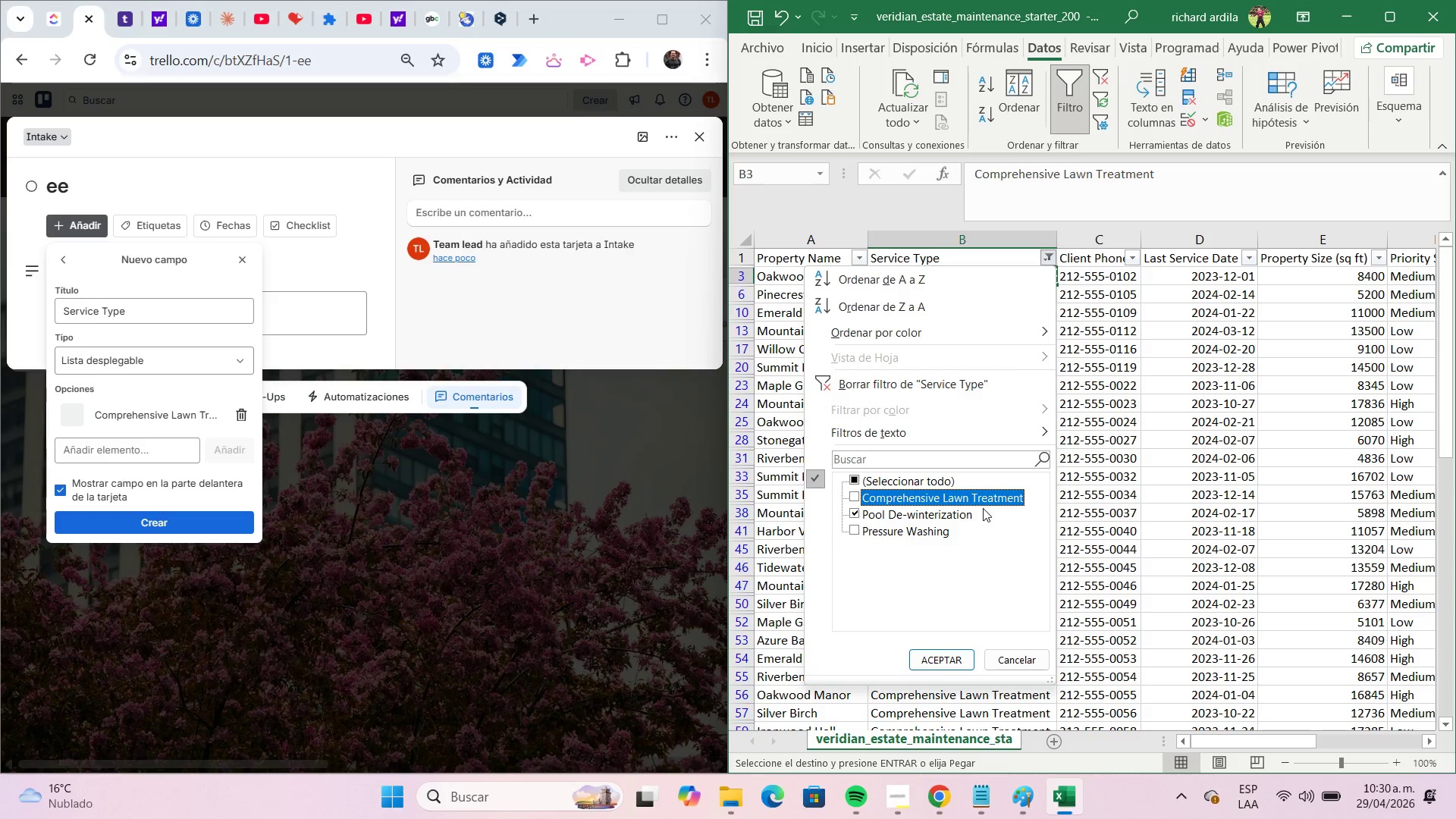 
left_click([949, 657])
 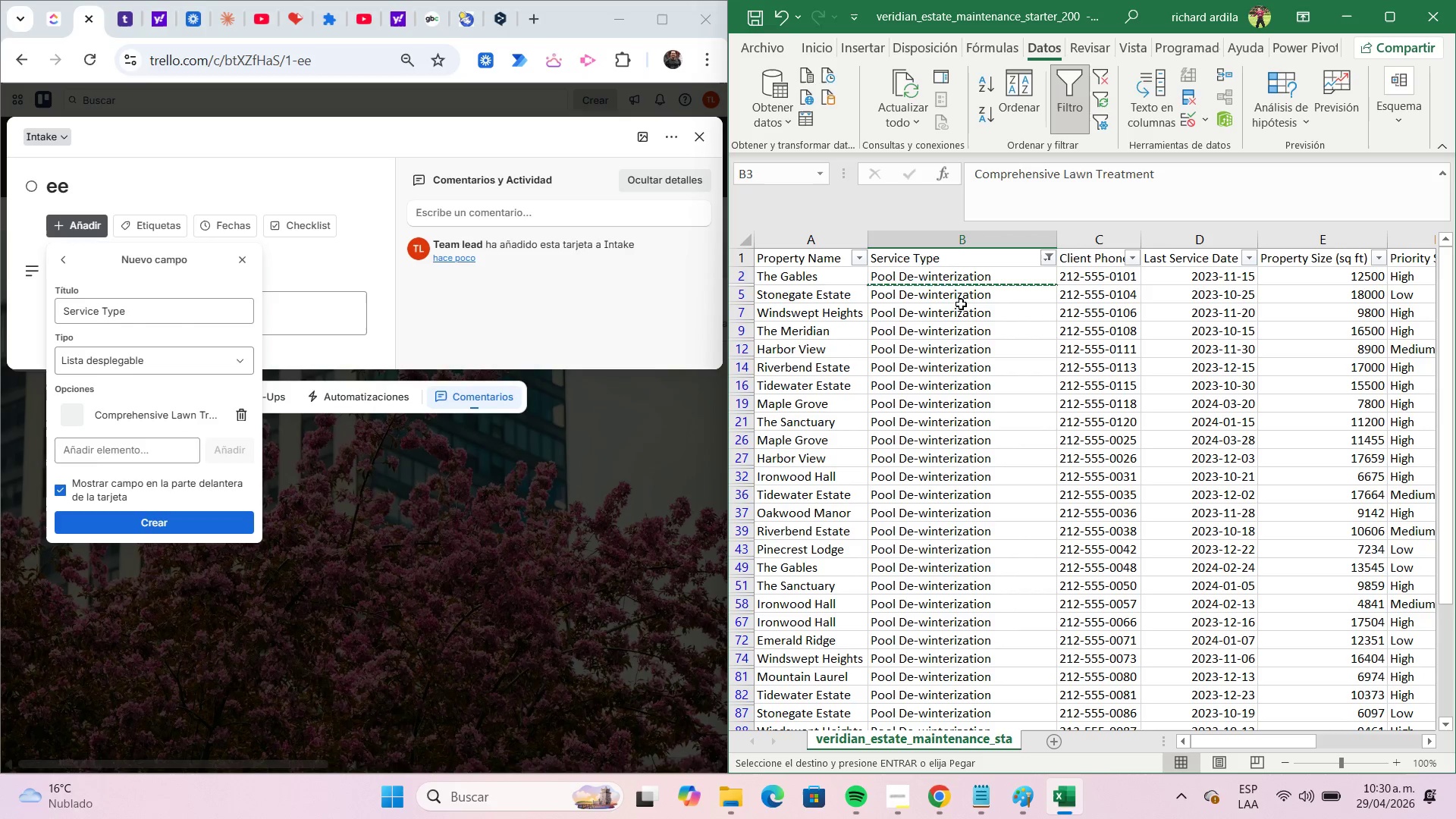 
left_click([960, 303])
 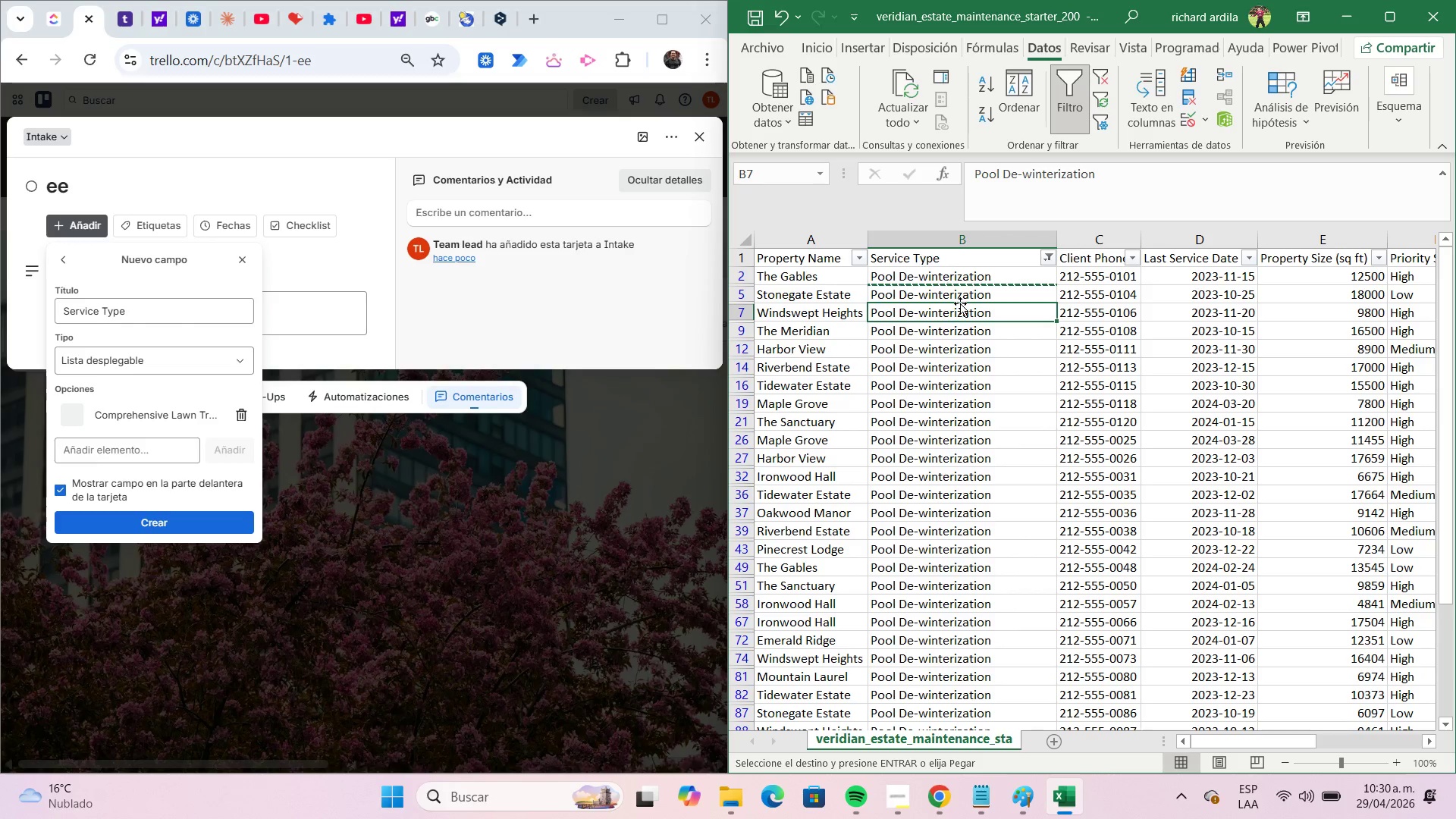 
key(Control+C)
 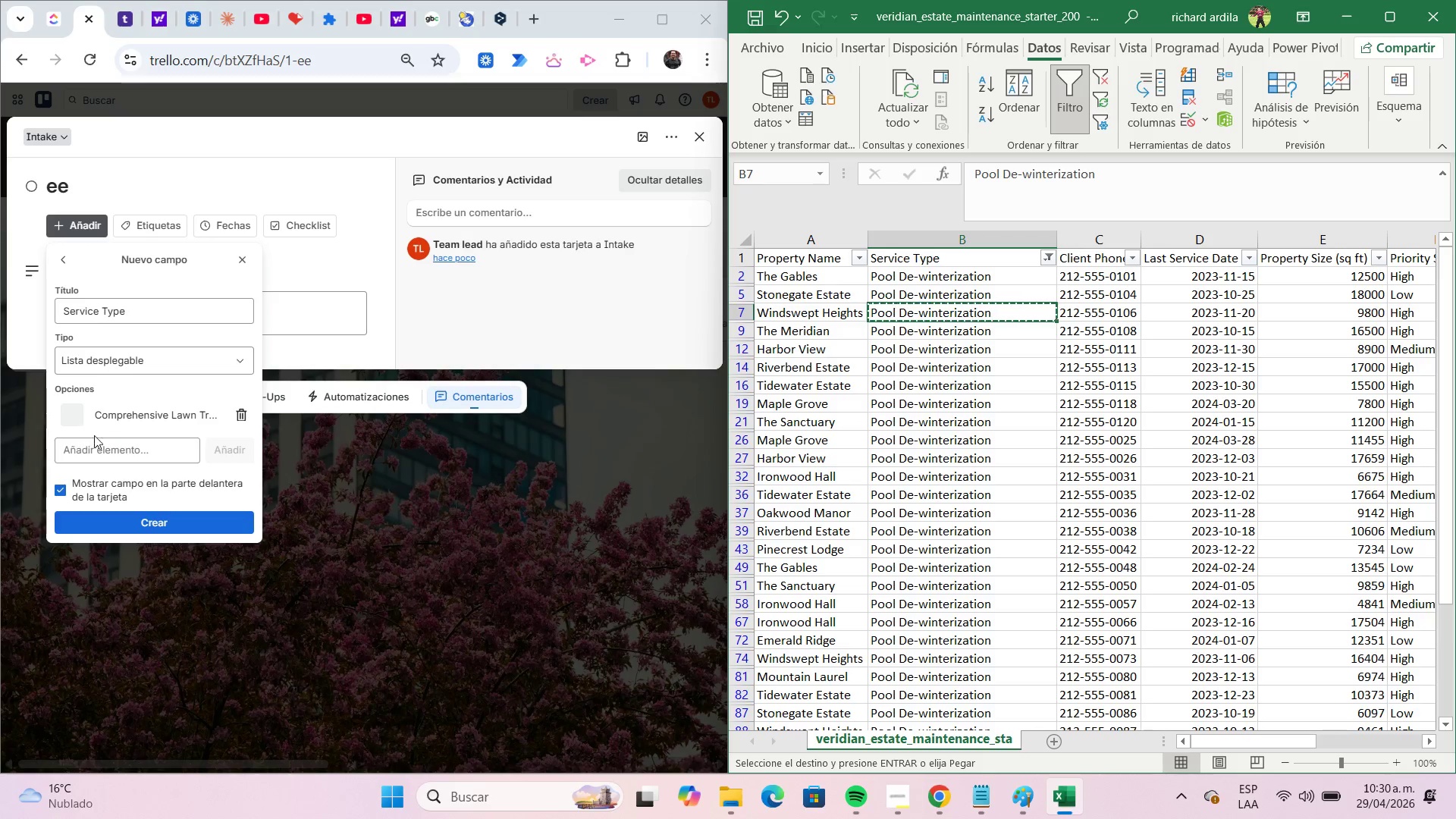 
left_click([103, 448])
 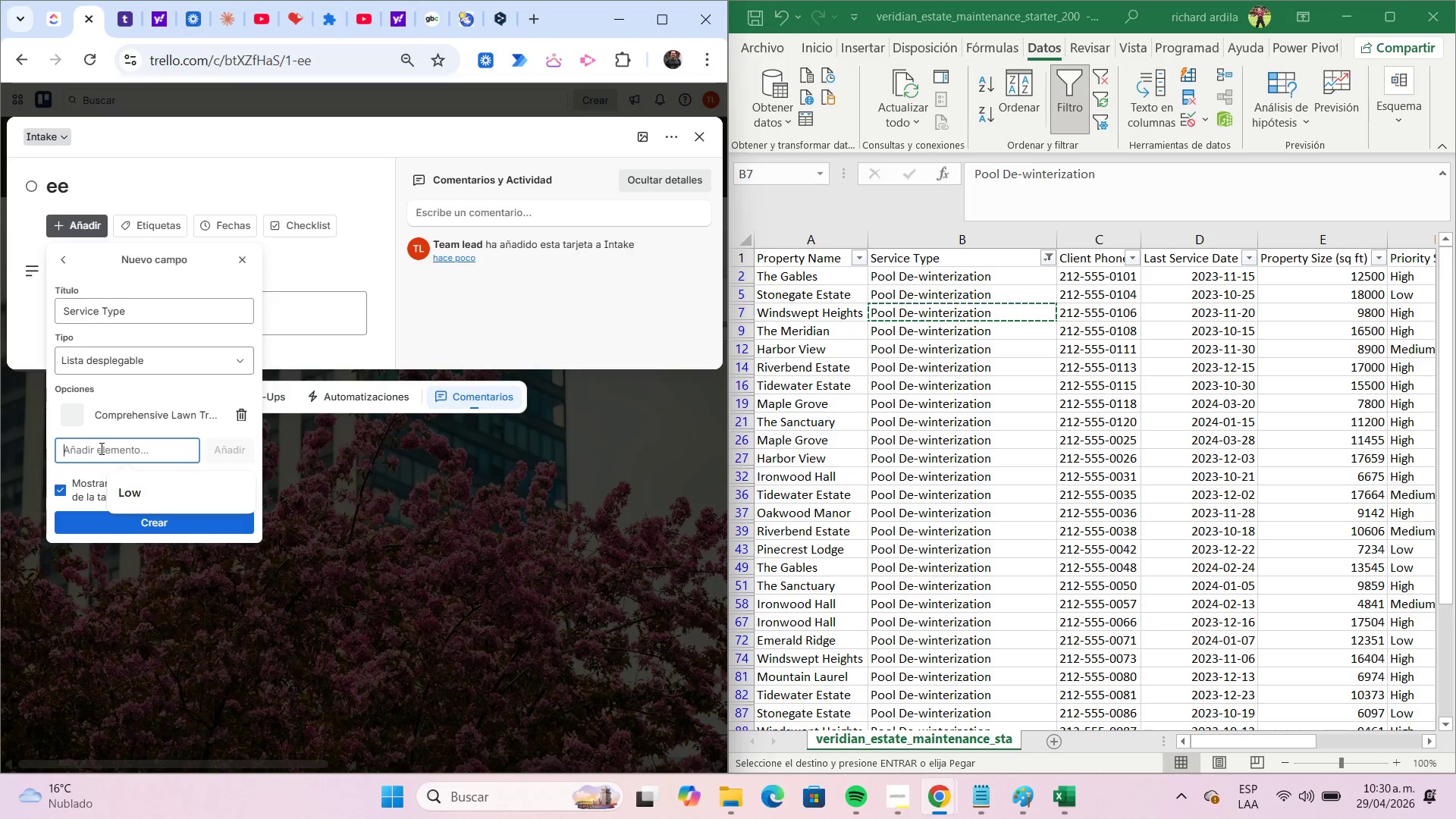 
key(Control+V)
 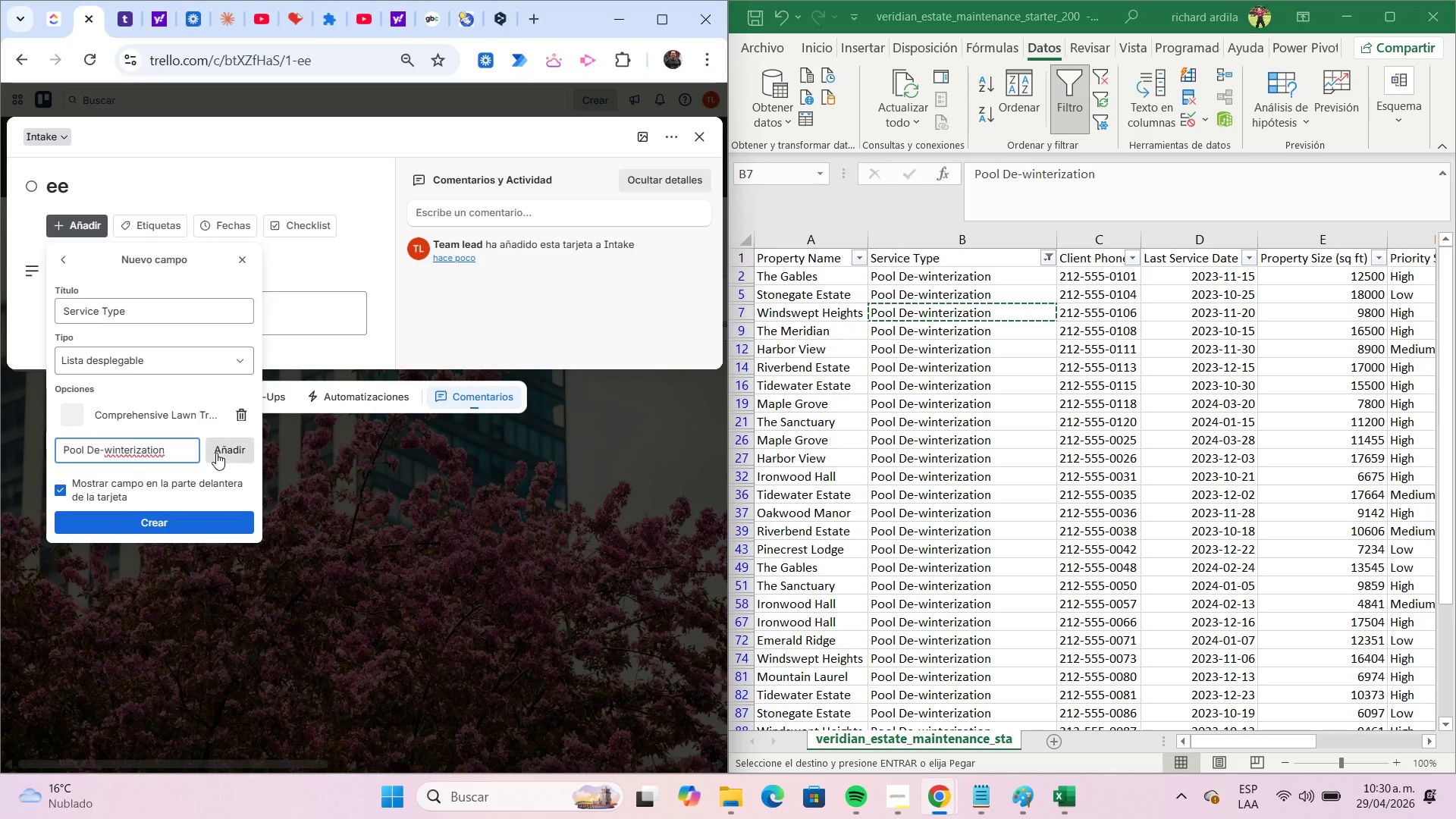 
left_click([222, 453])
 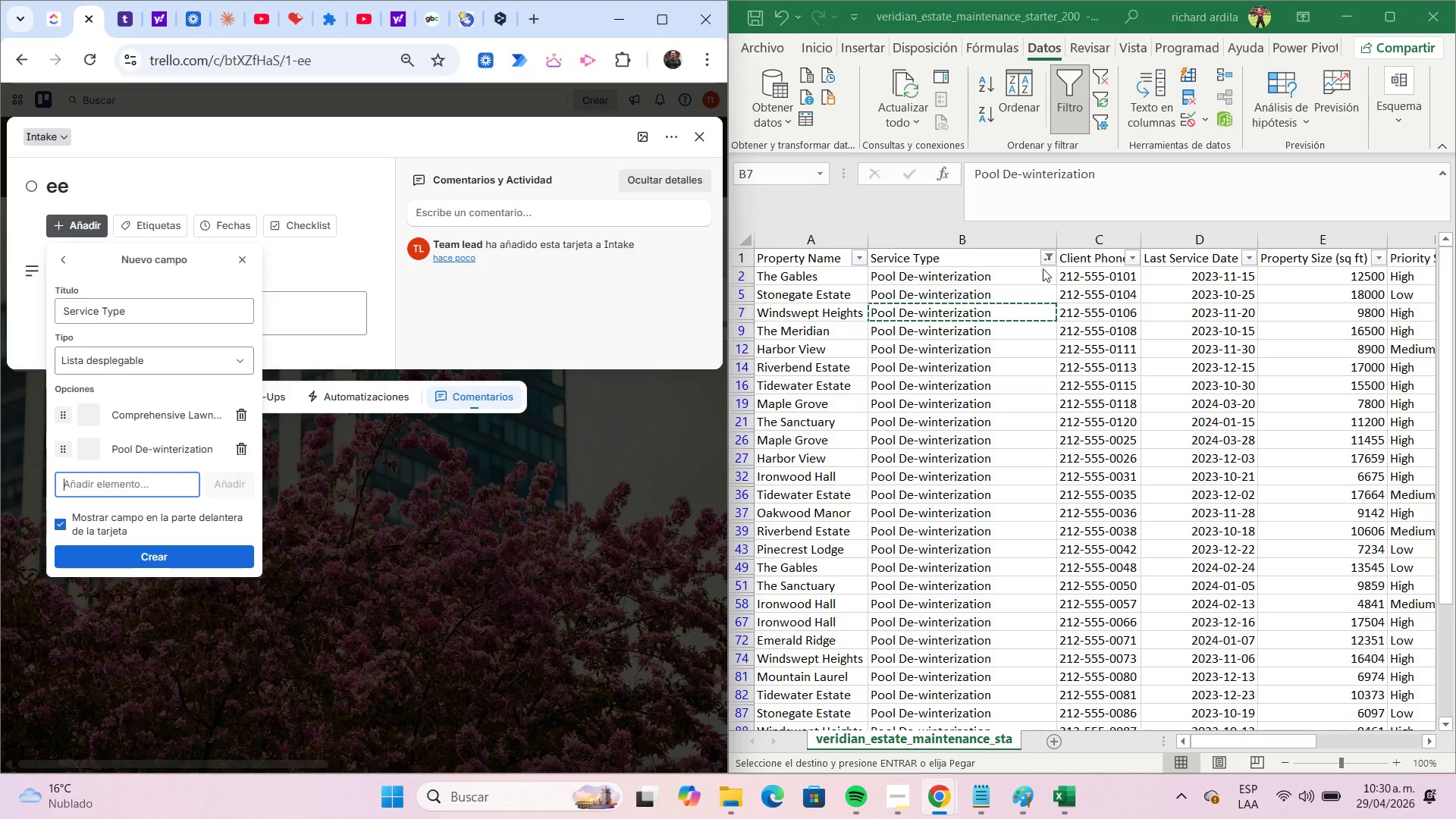 
left_click([1046, 260])
 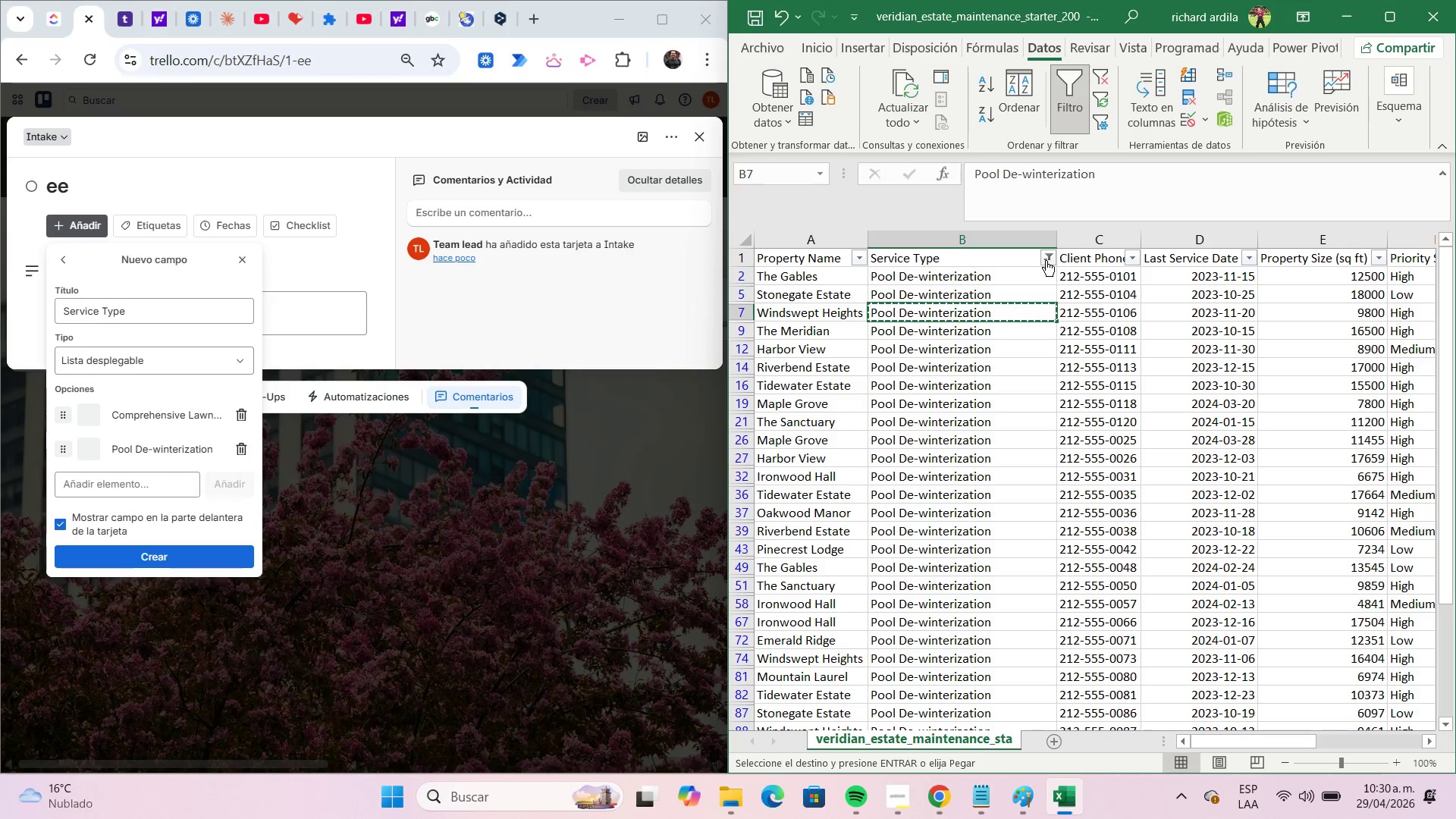 
left_click([1046, 260])
 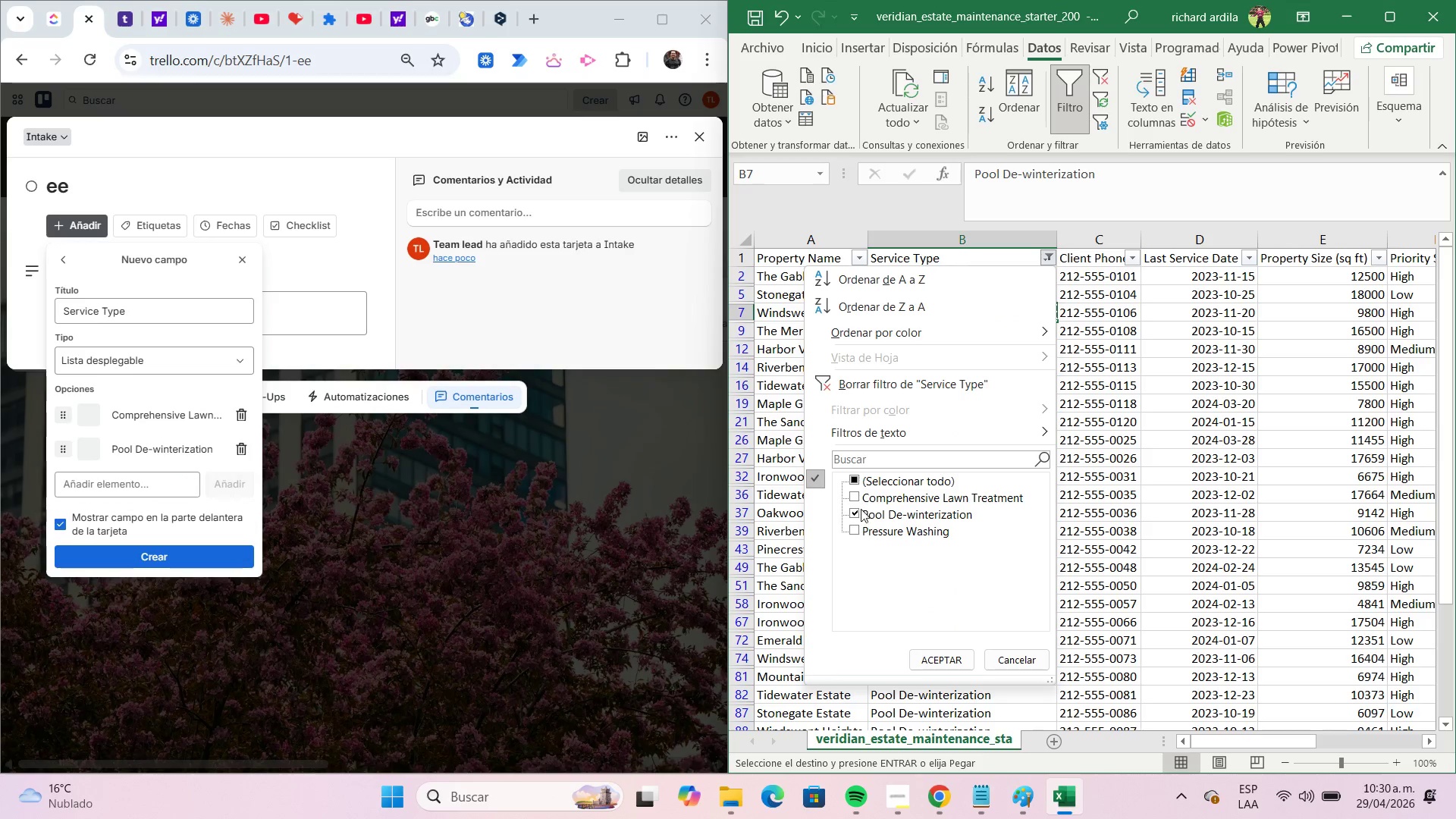 
left_click([855, 511])
 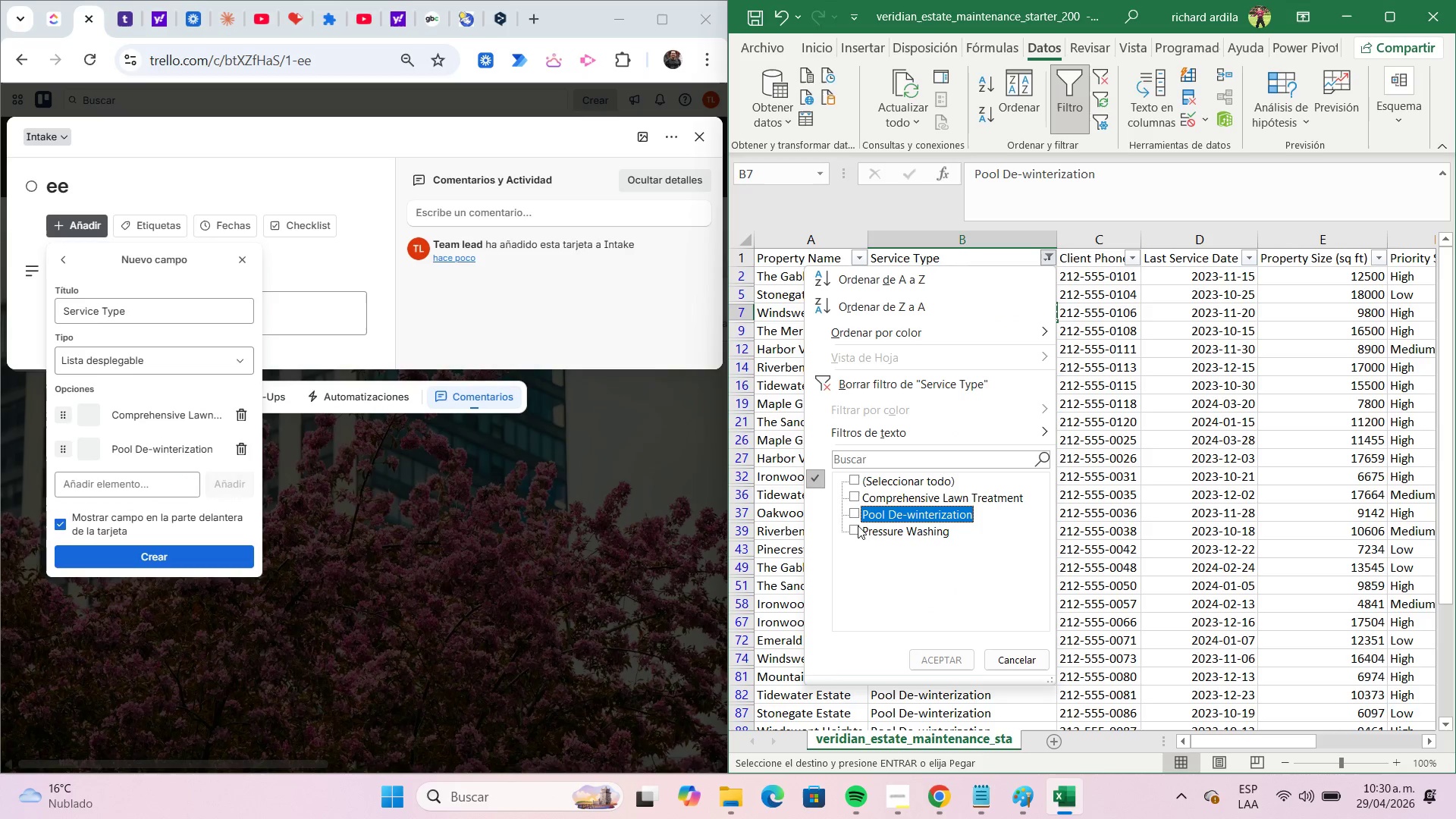 
left_click([855, 528])
 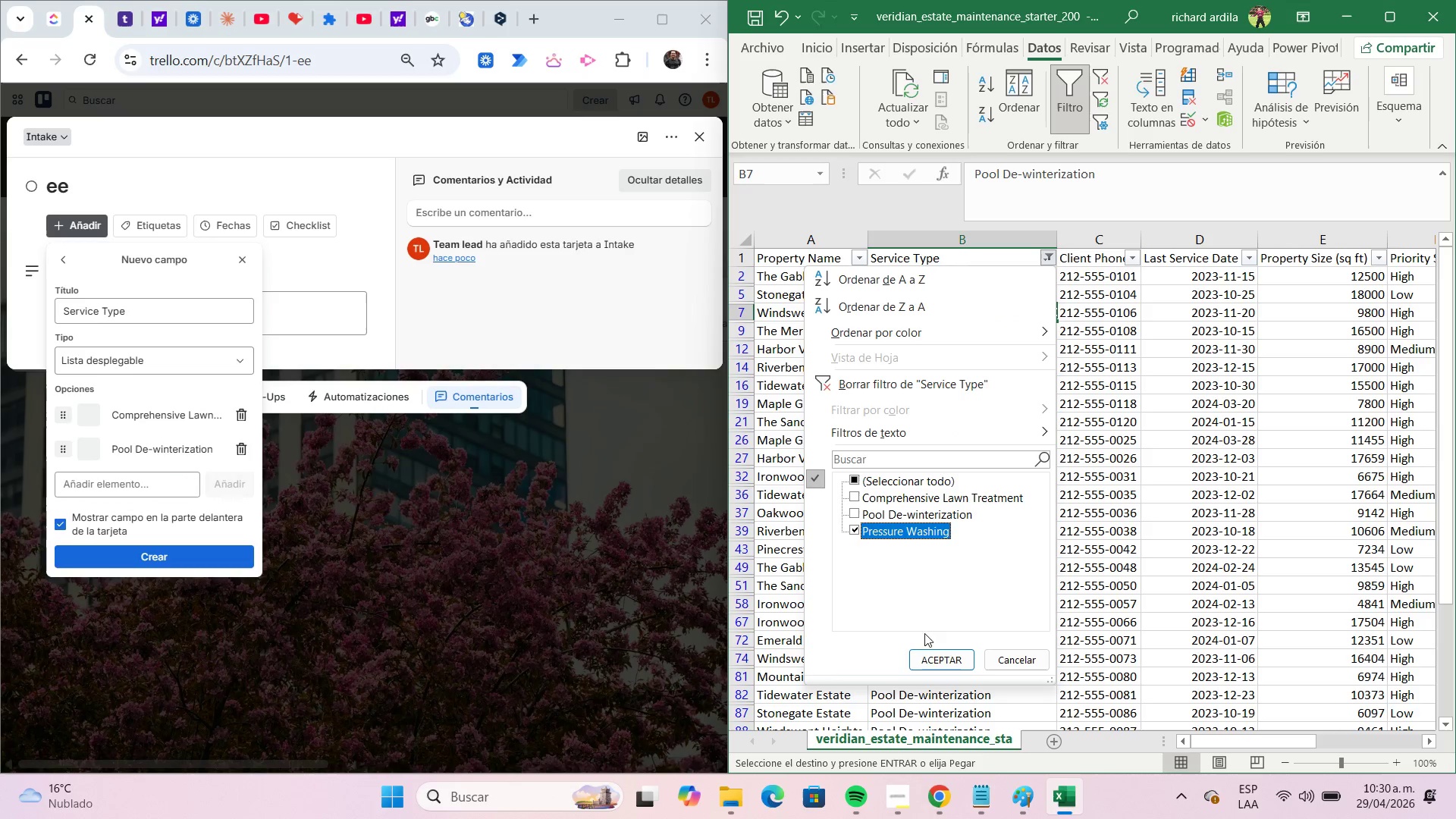 
left_click([930, 655])
 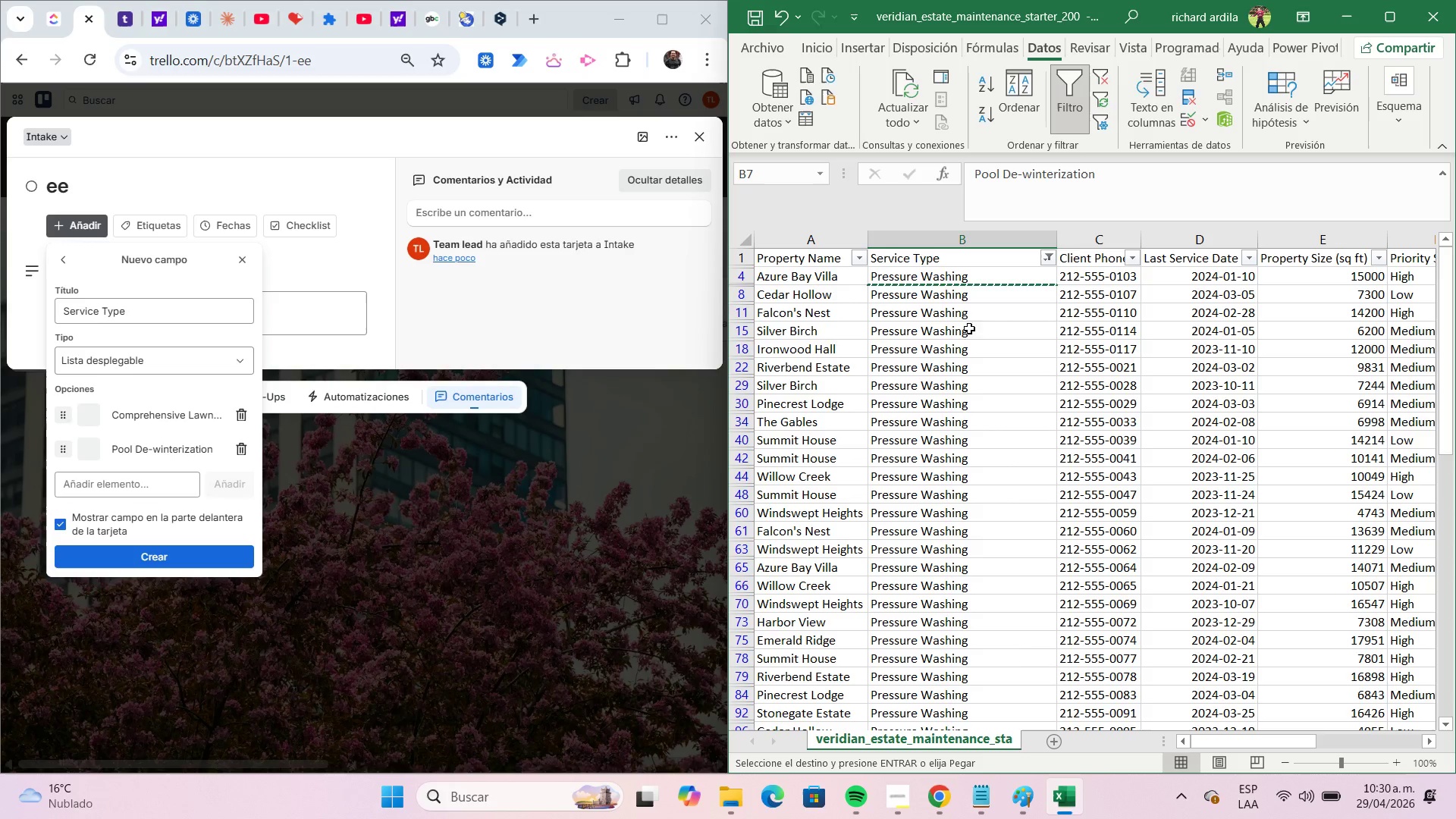 
left_click([967, 323])
 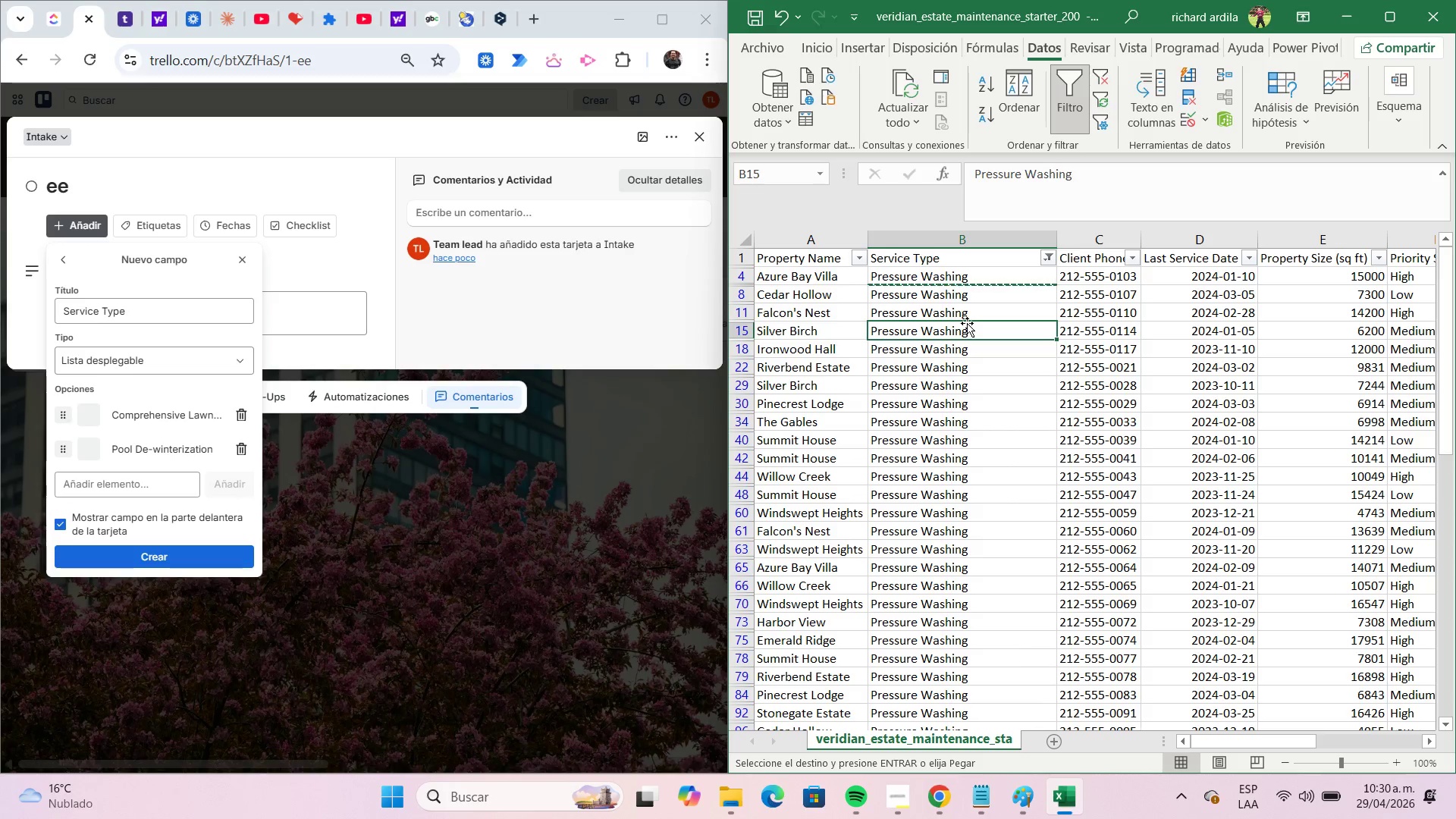 
key(Control+C)
 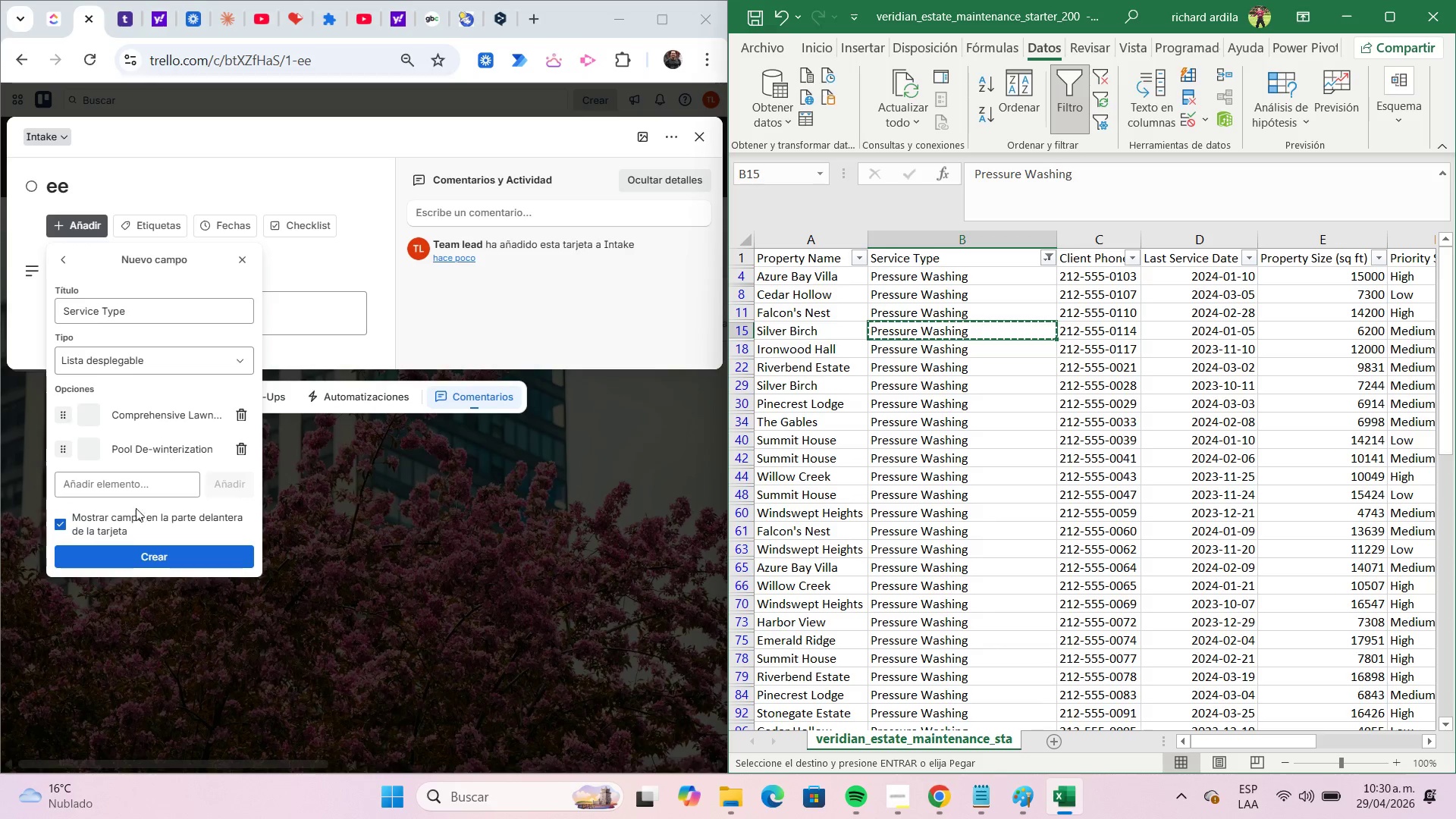 
left_click([126, 486])
 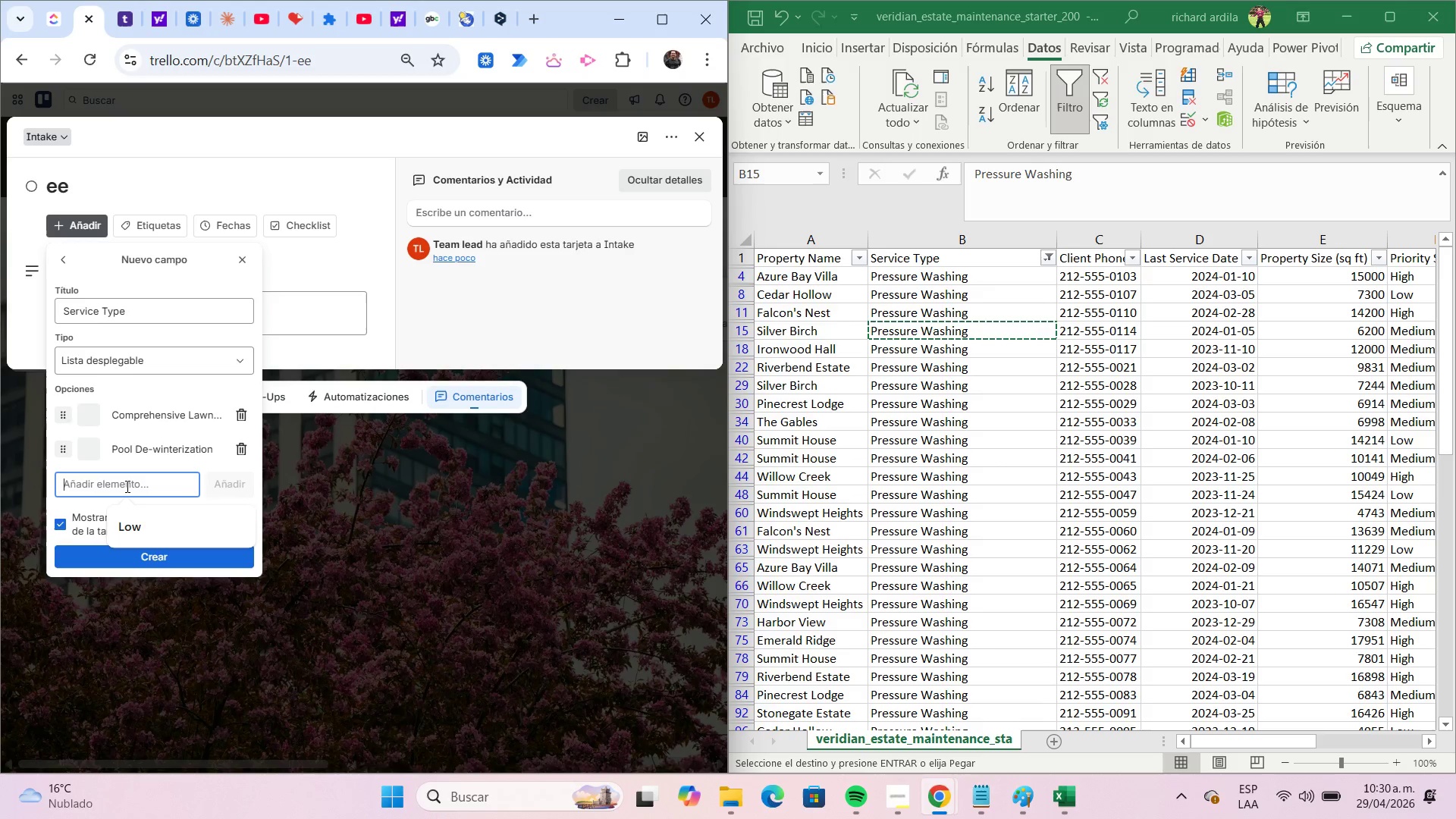 
key(Control+ControlLeft)
 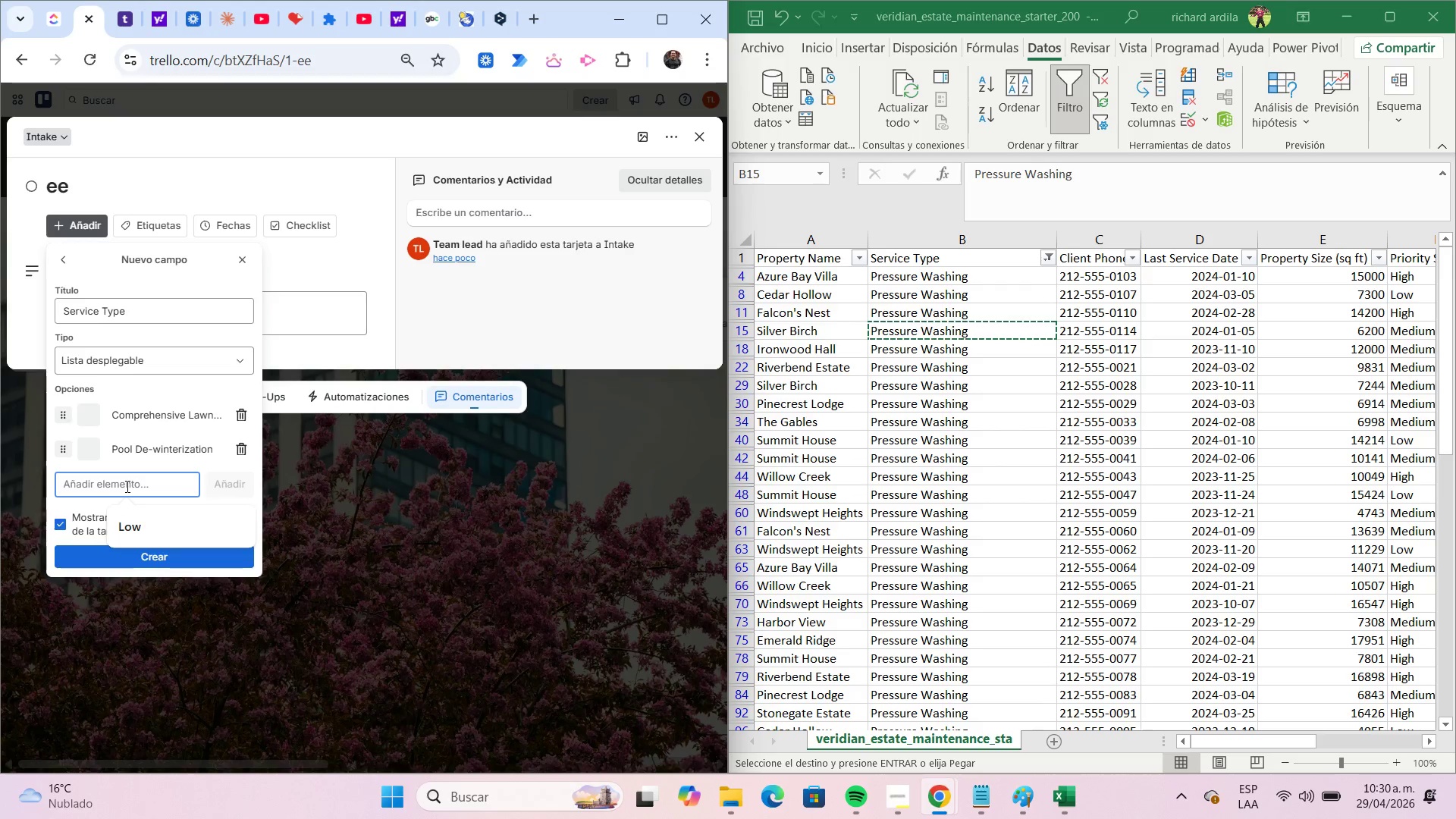 
key(Control+V)
 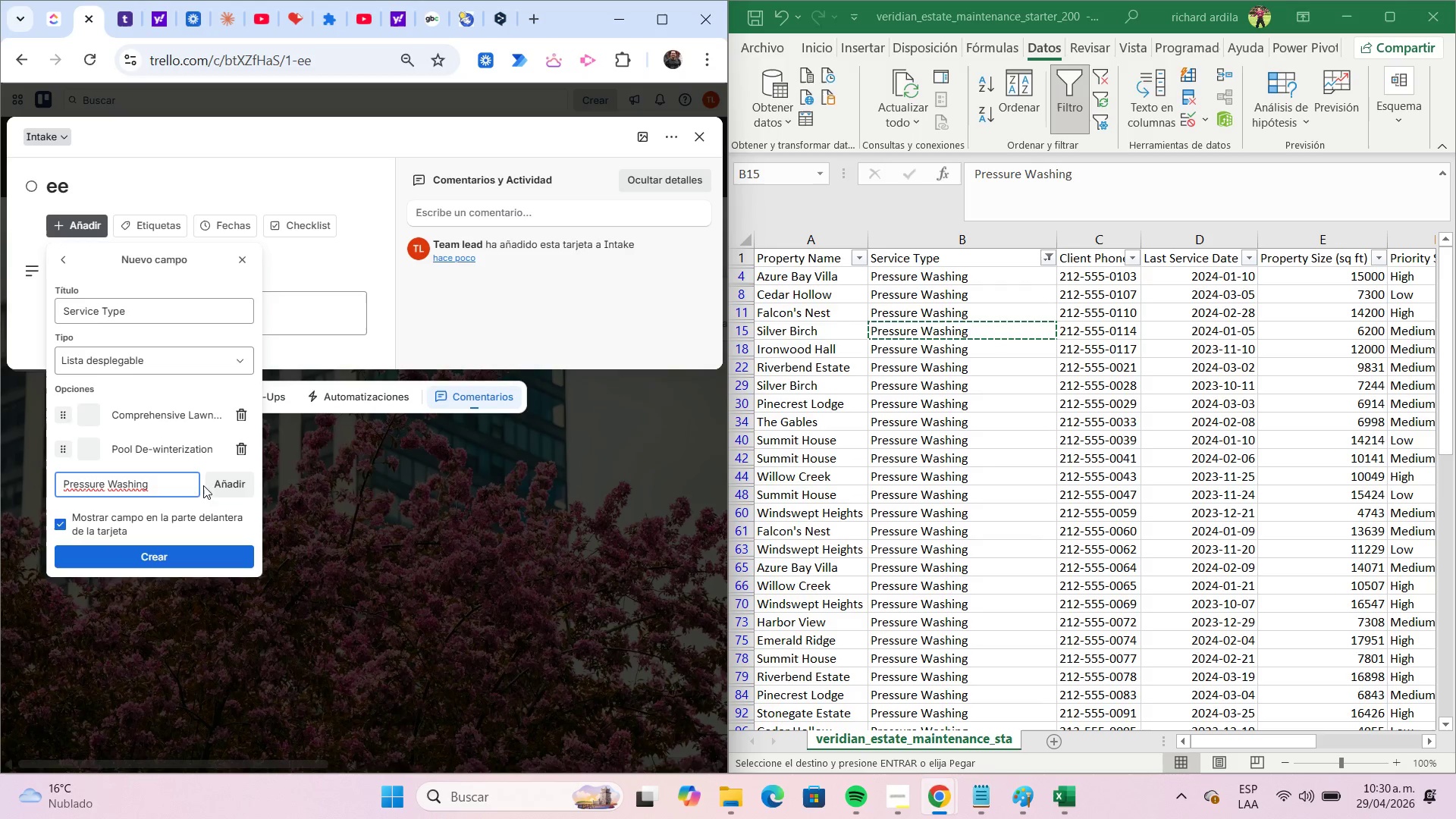 
left_click([216, 482])
 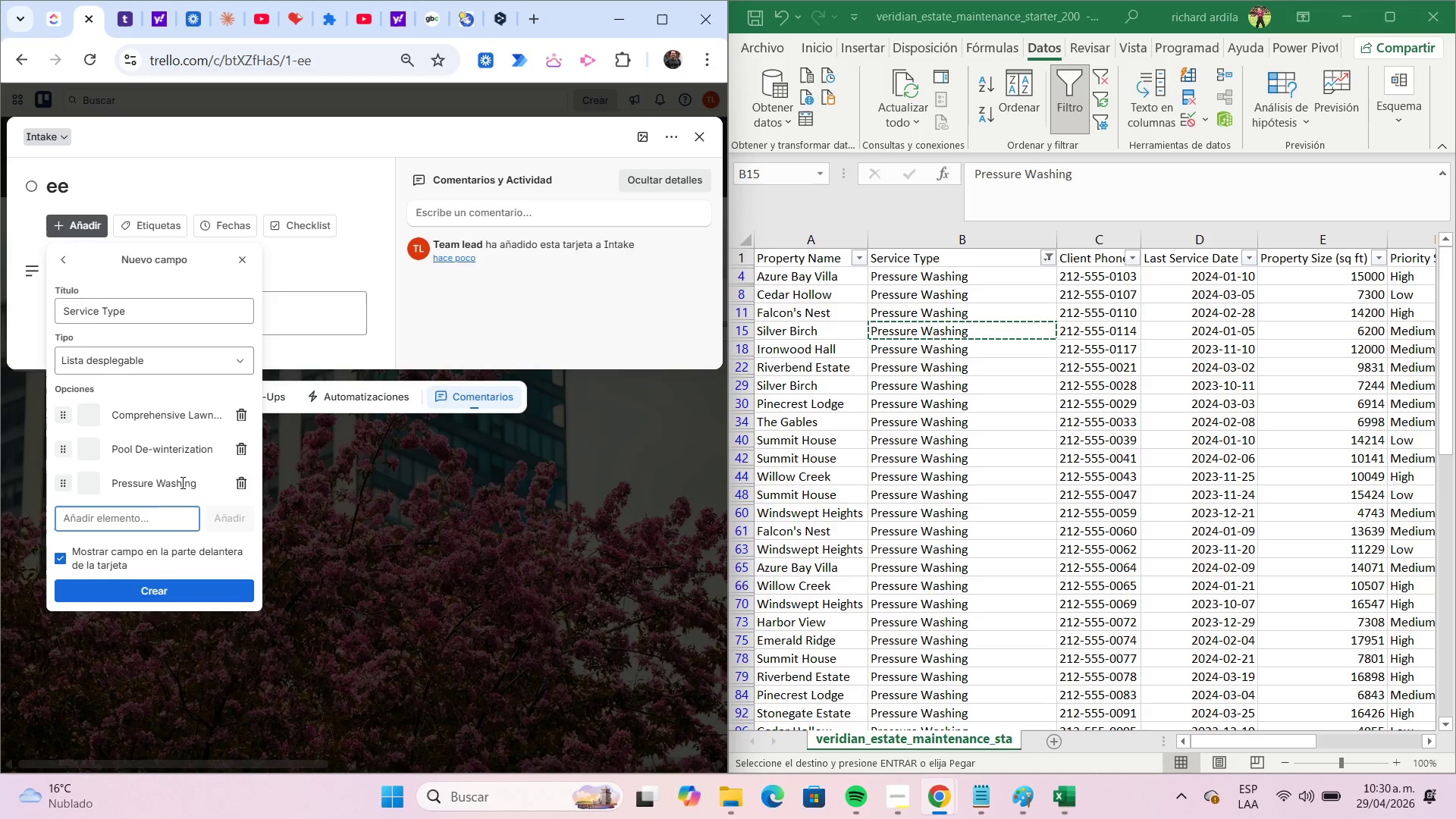 
left_click([83, 410])
 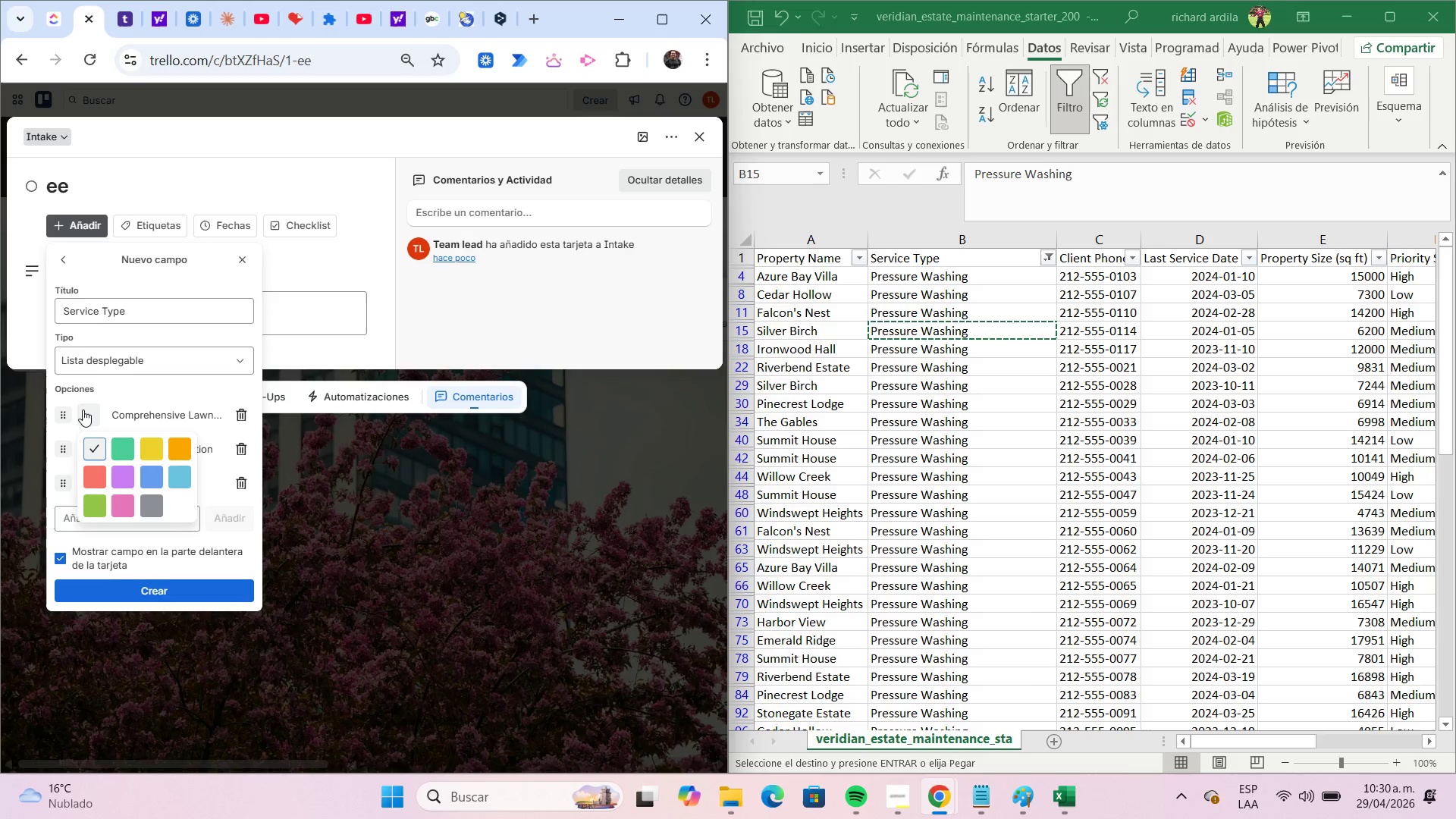 
wait(7.41)
 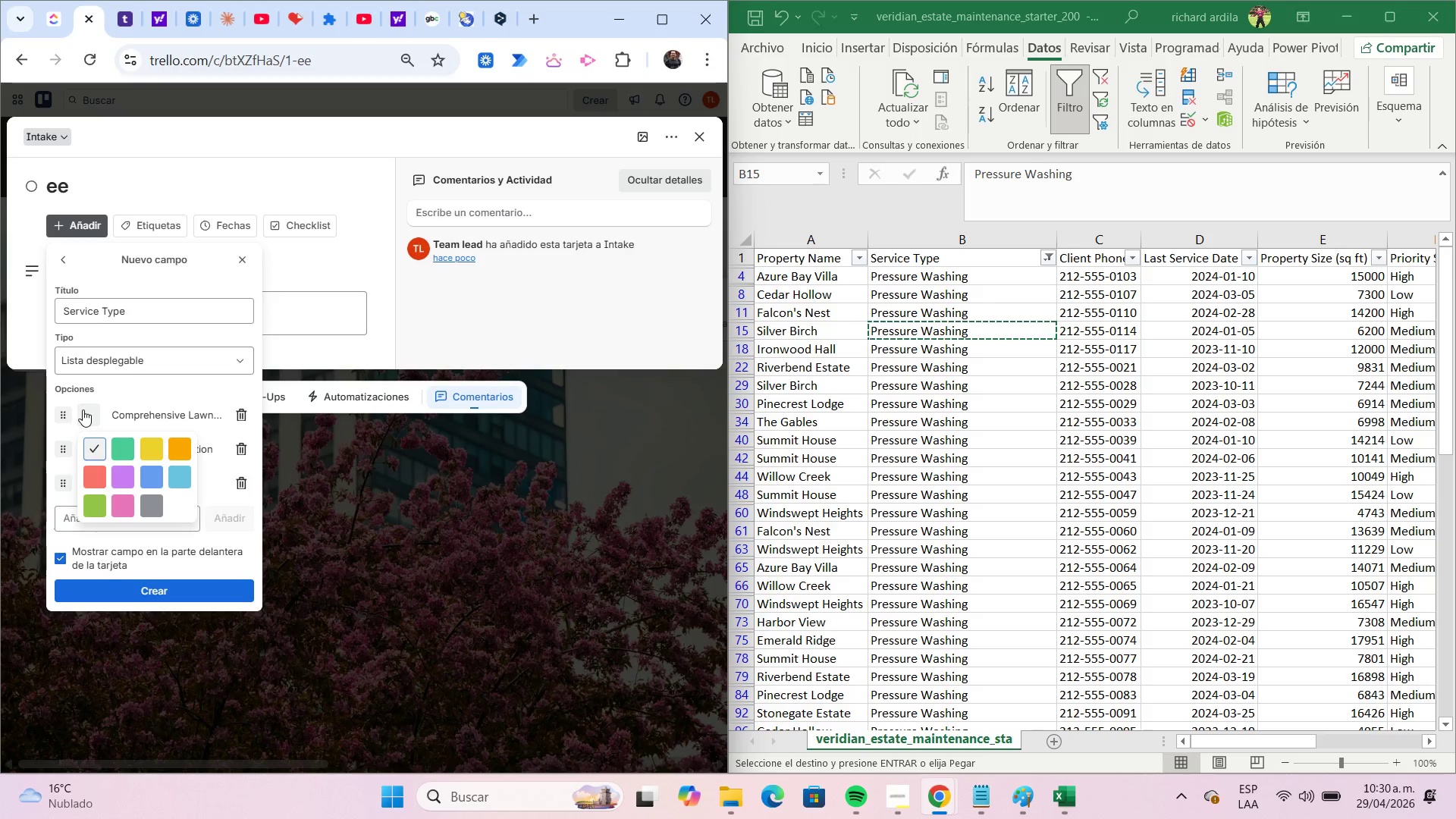 
left_click([128, 441])
 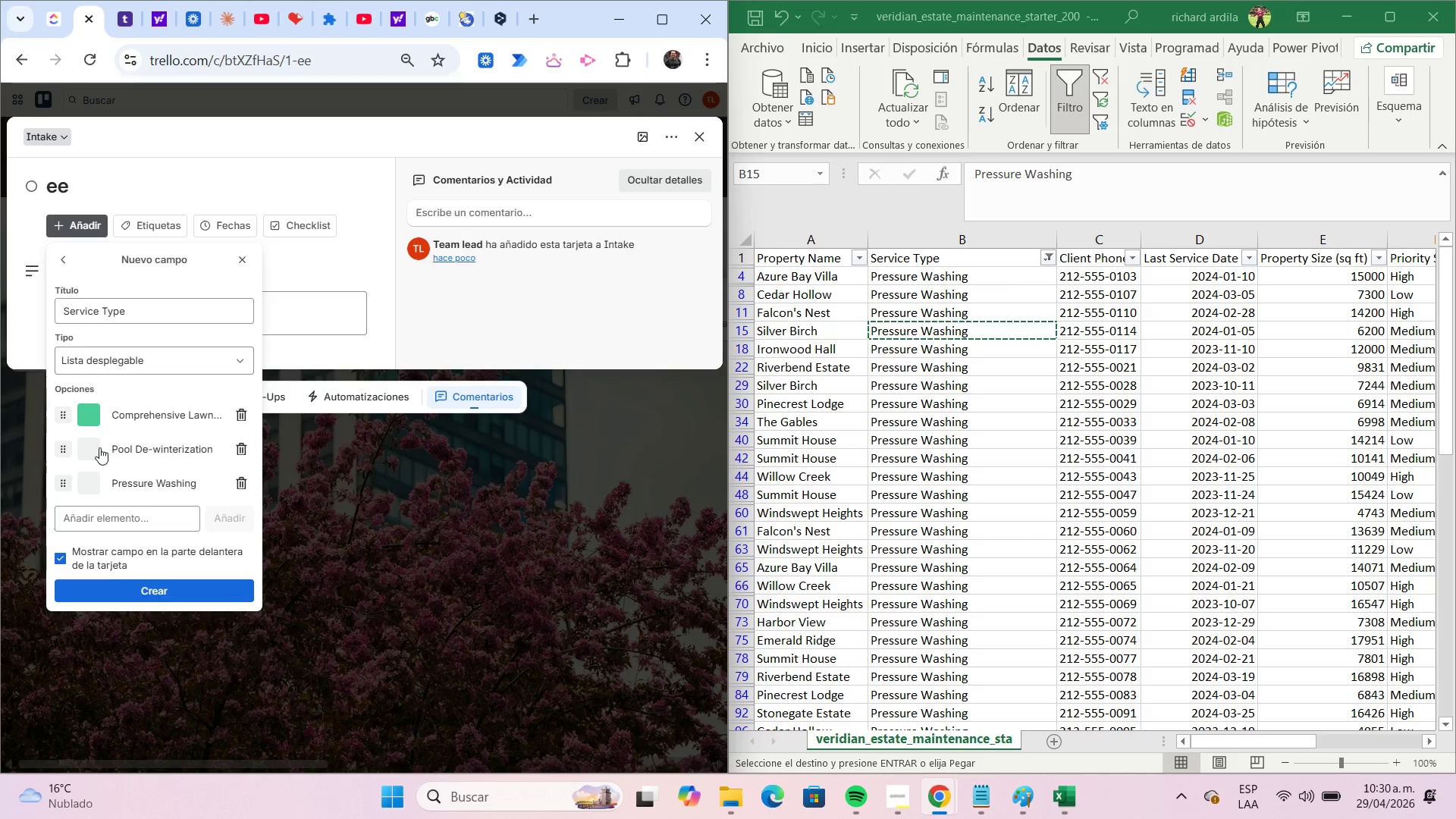 
left_click([93, 447])
 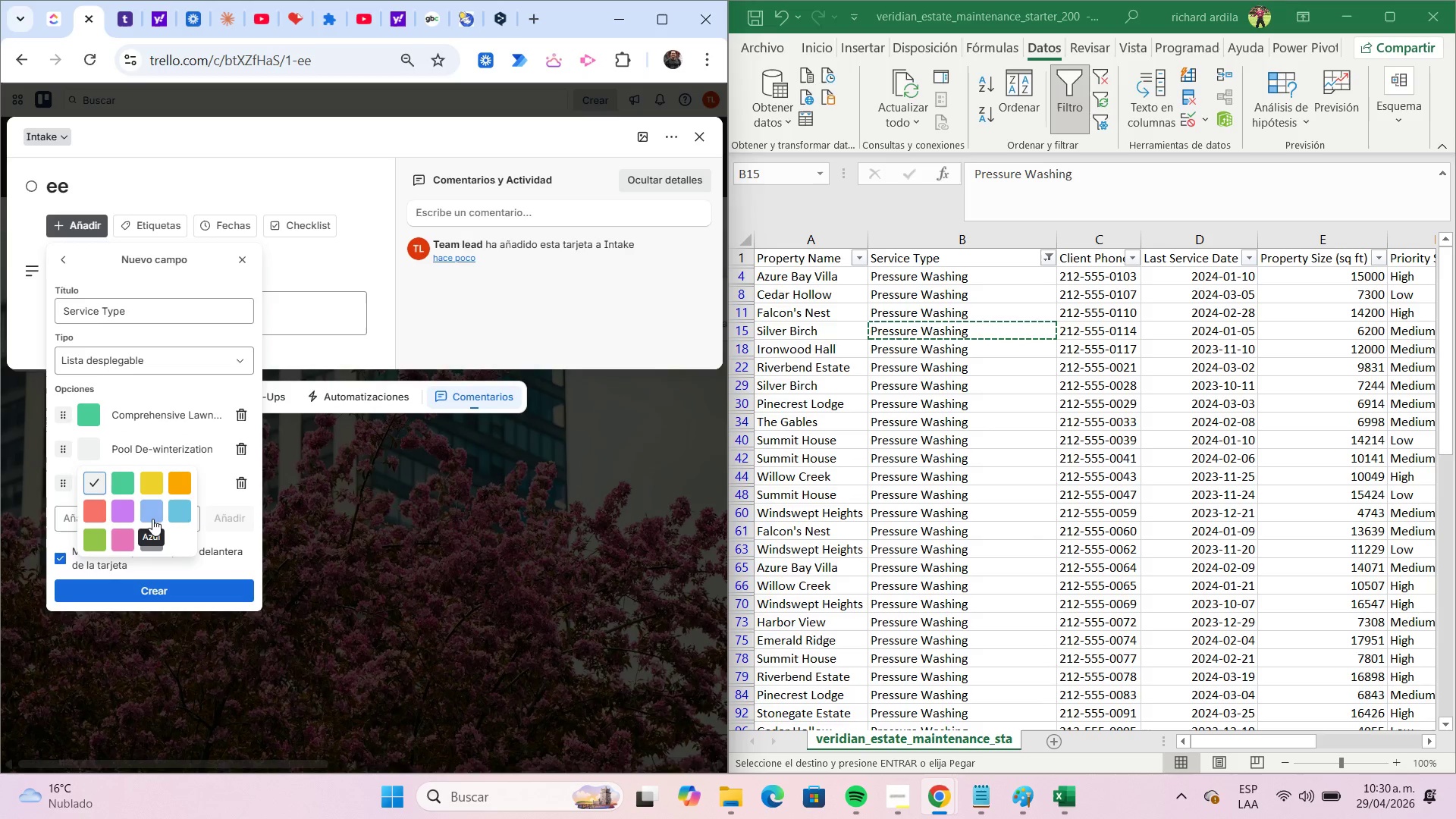 
left_click([152, 509])
 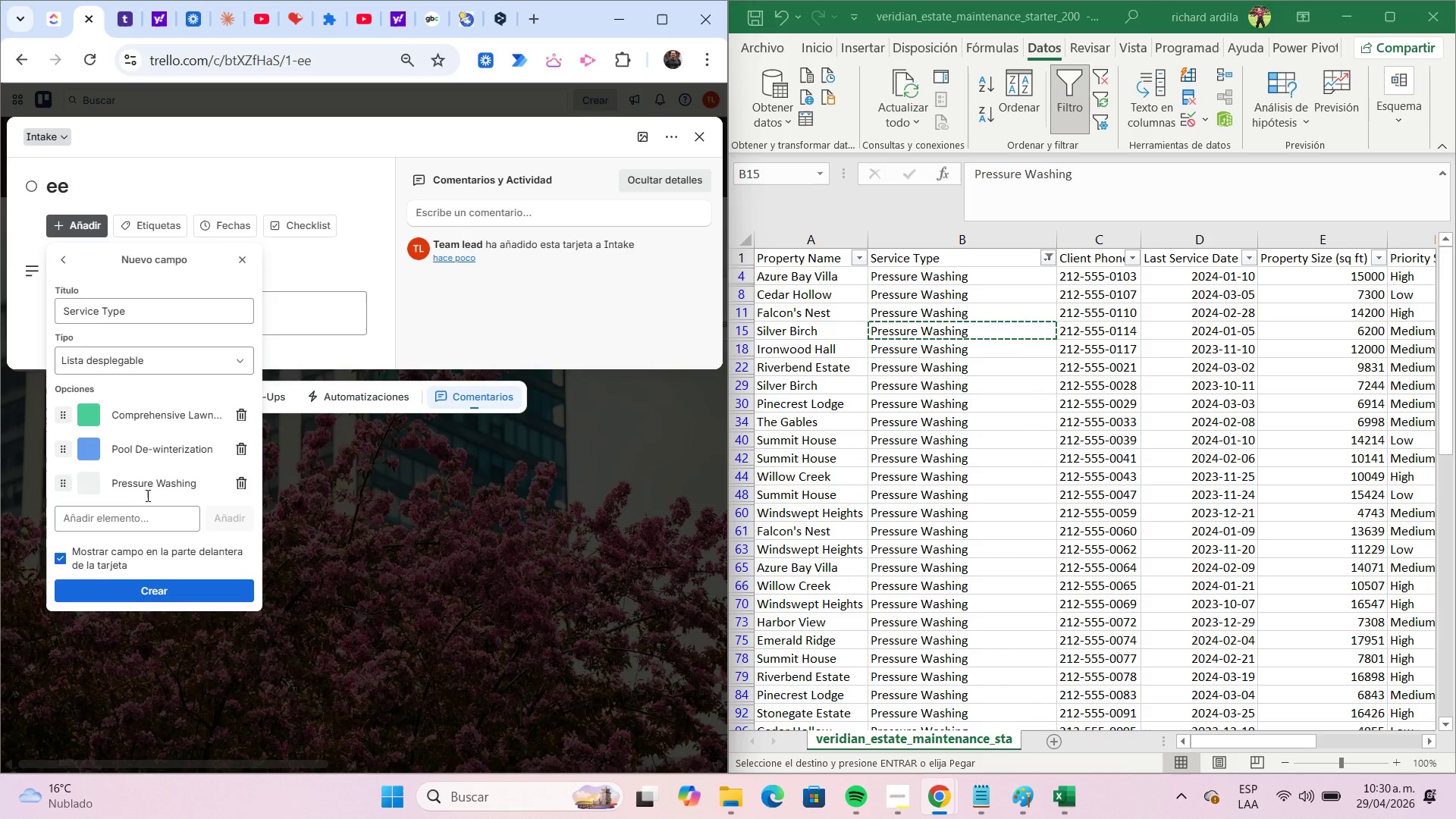 
left_click([95, 486])
 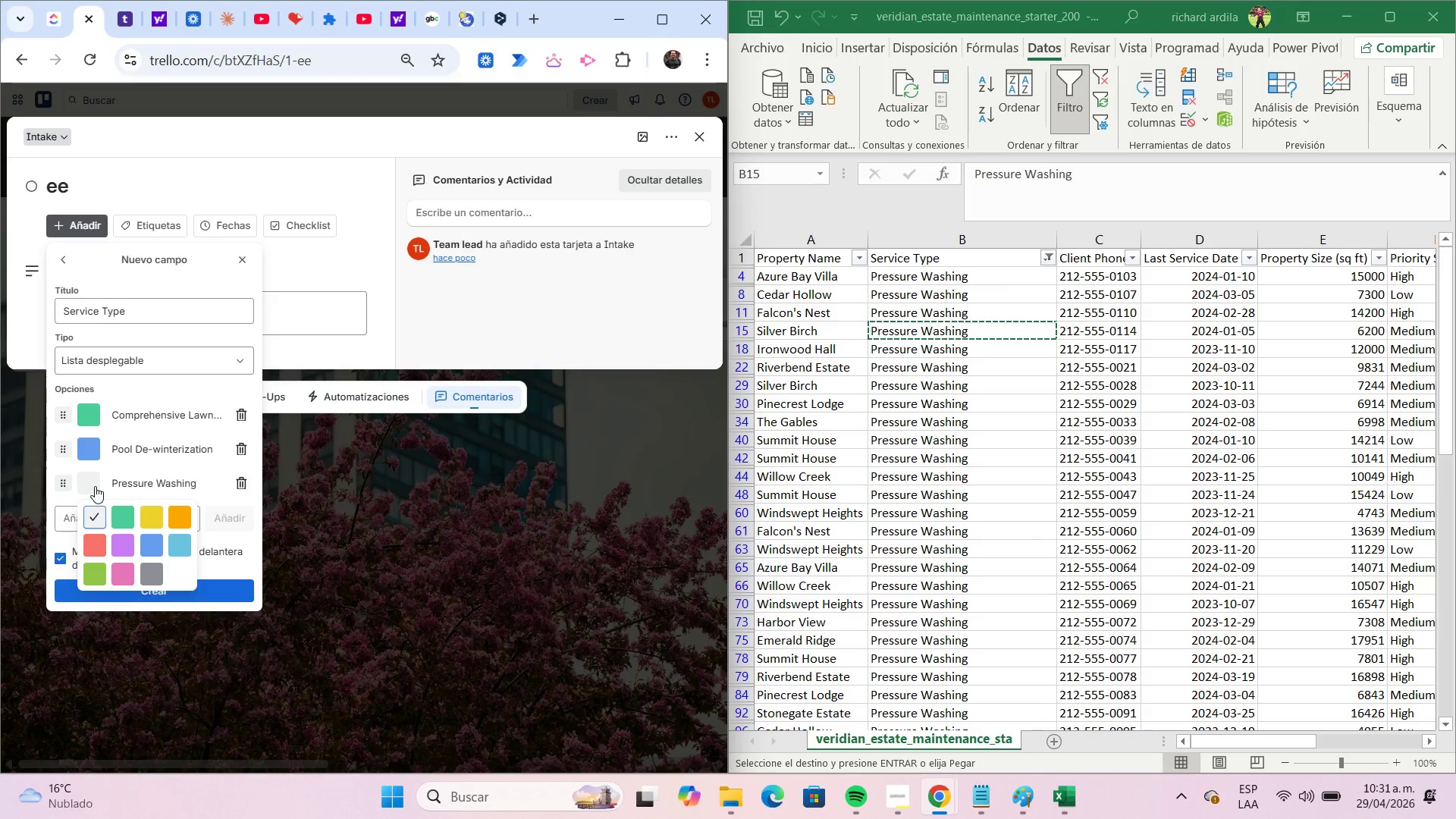 
wait(5.92)
 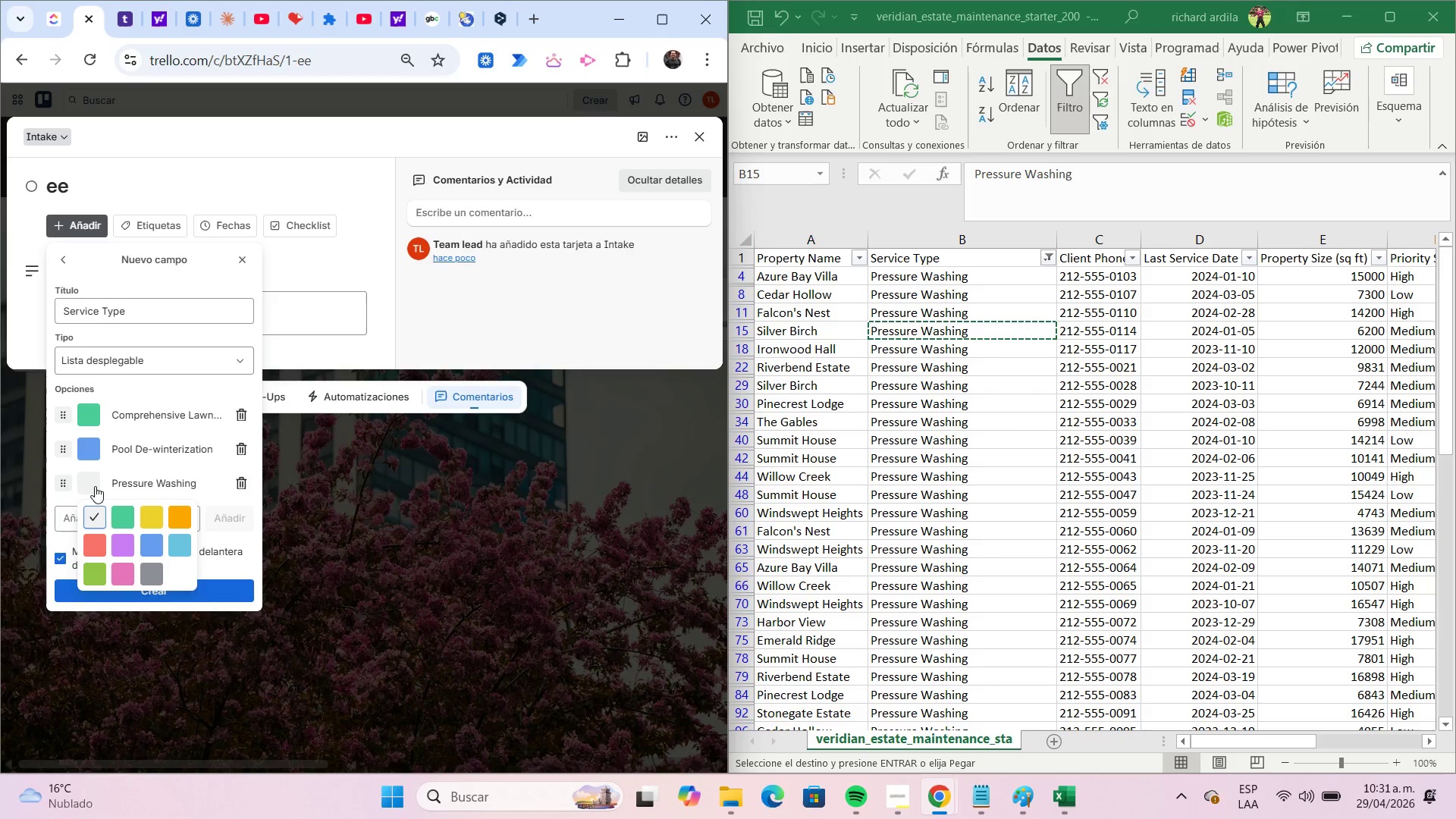 
left_click([177, 540])
 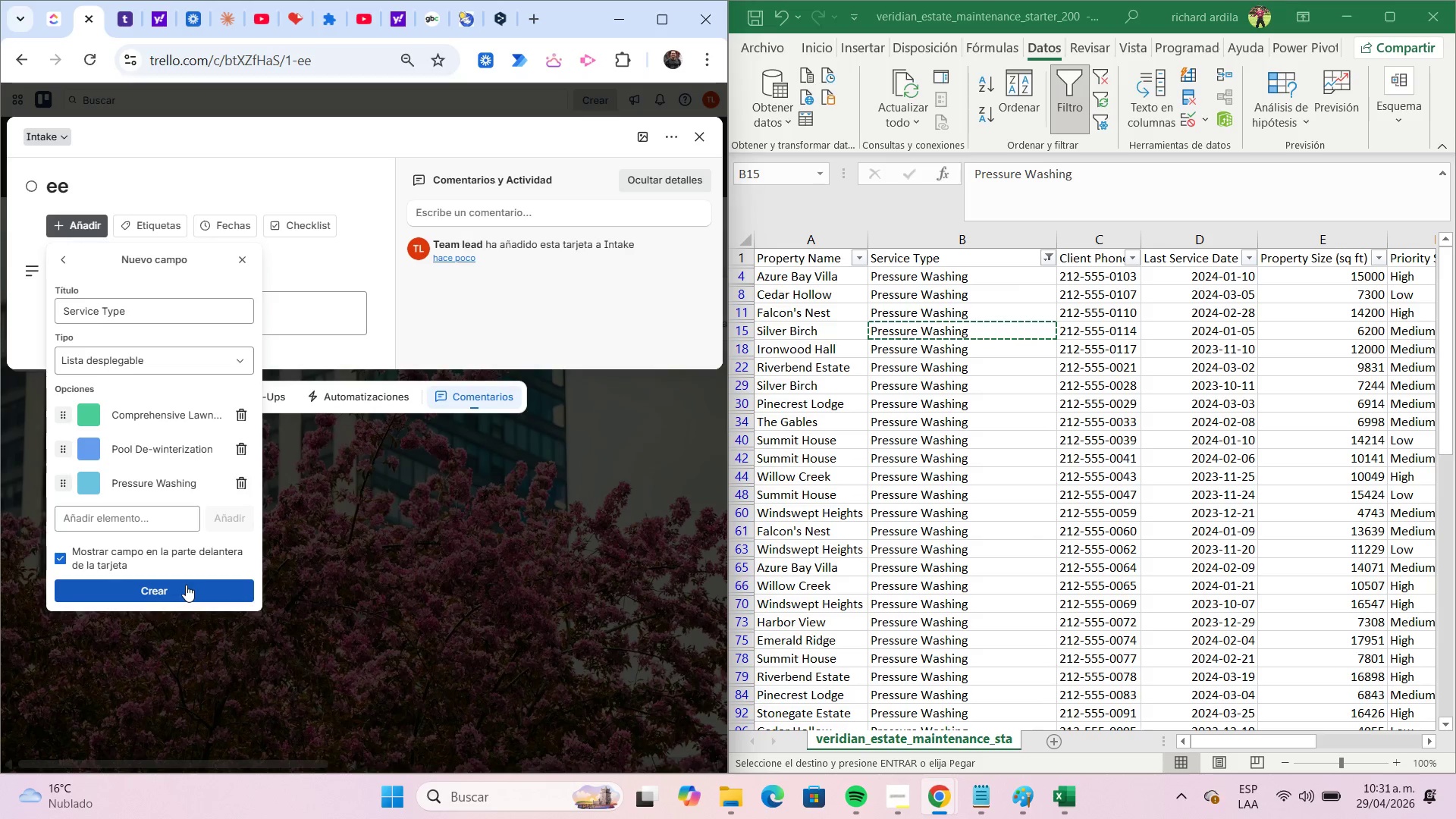 
left_click([186, 585])
 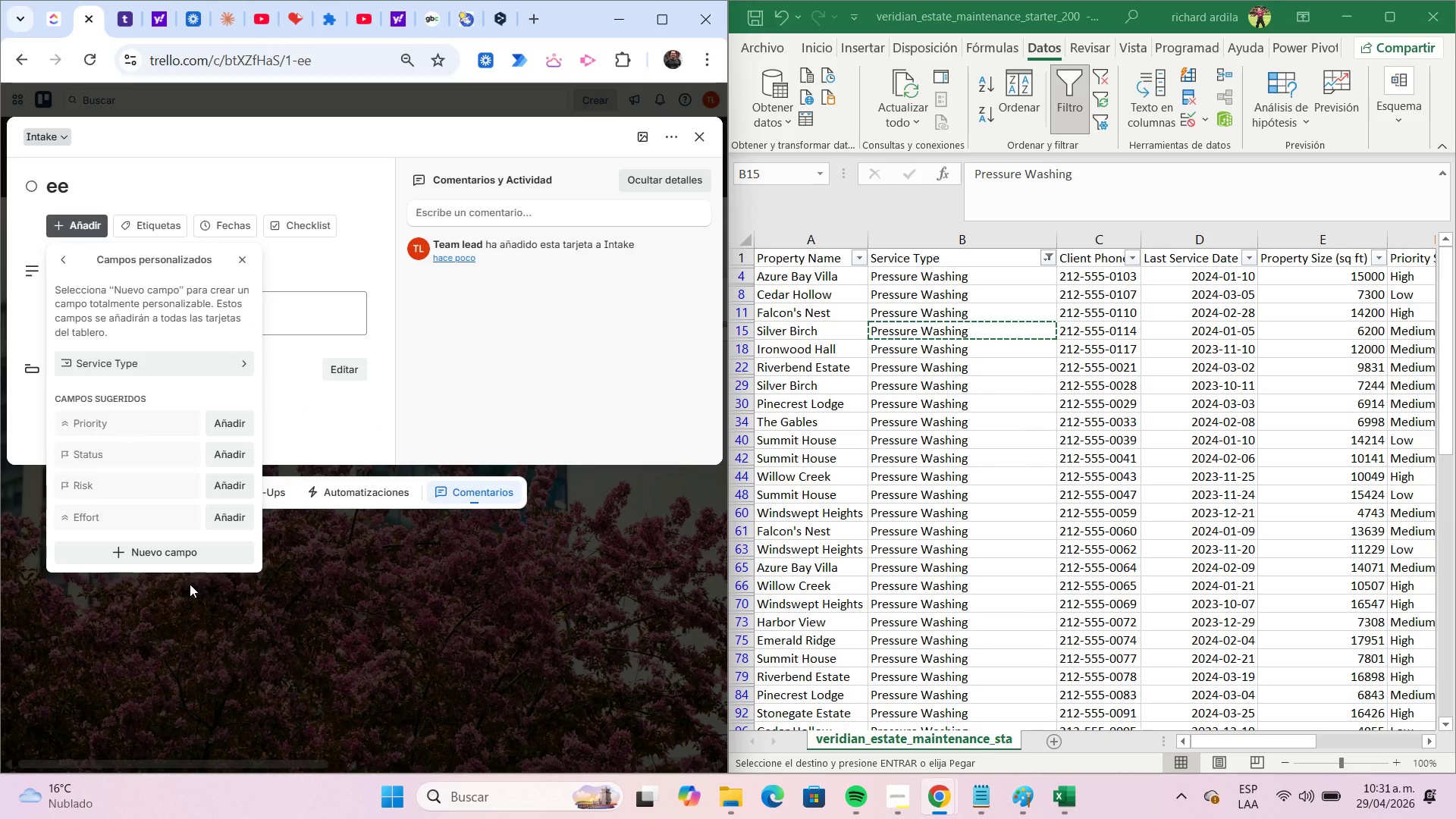 
wait(9.97)
 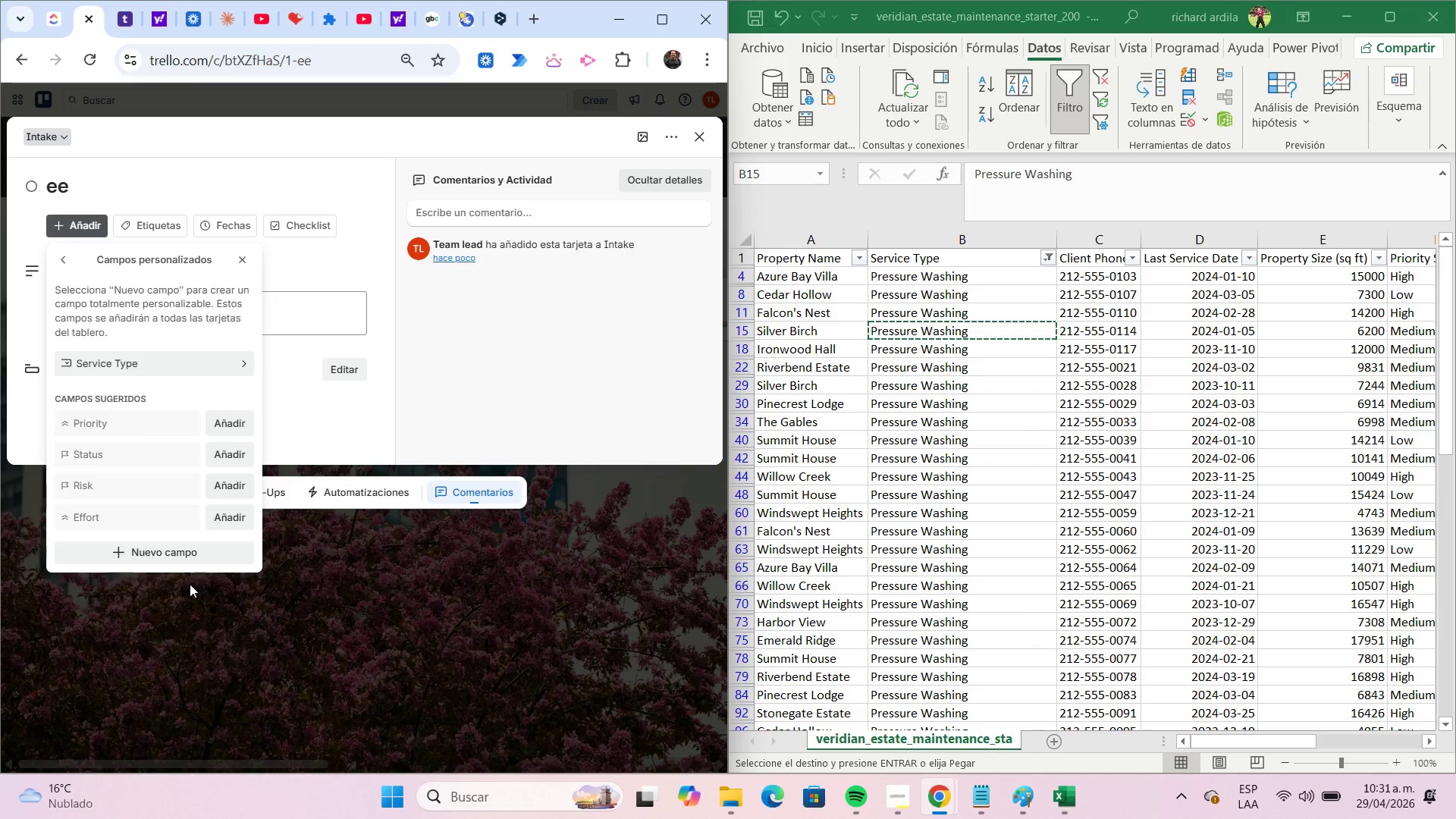 
left_click([1153, 332])
 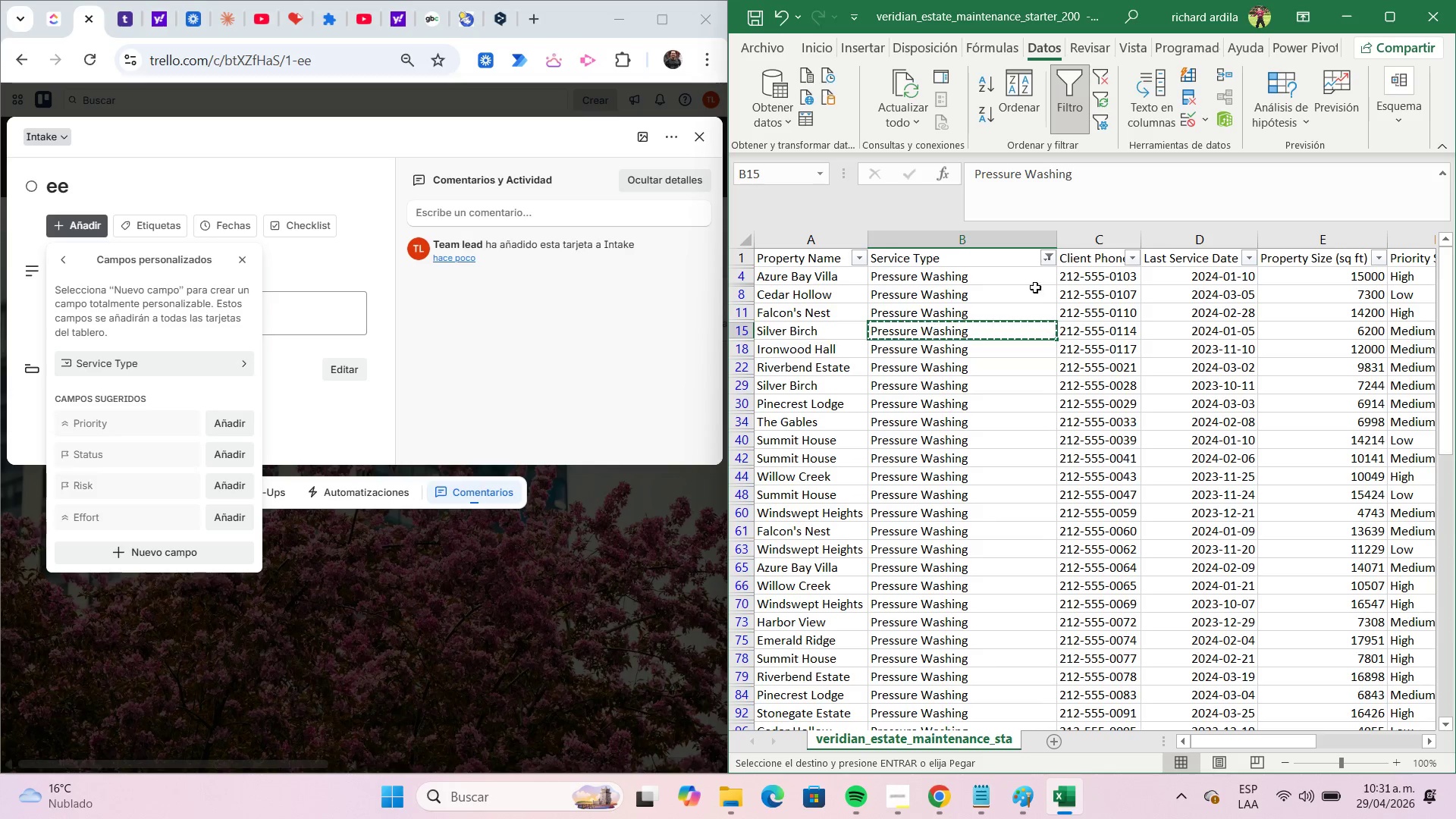 
left_click([1048, 260])
 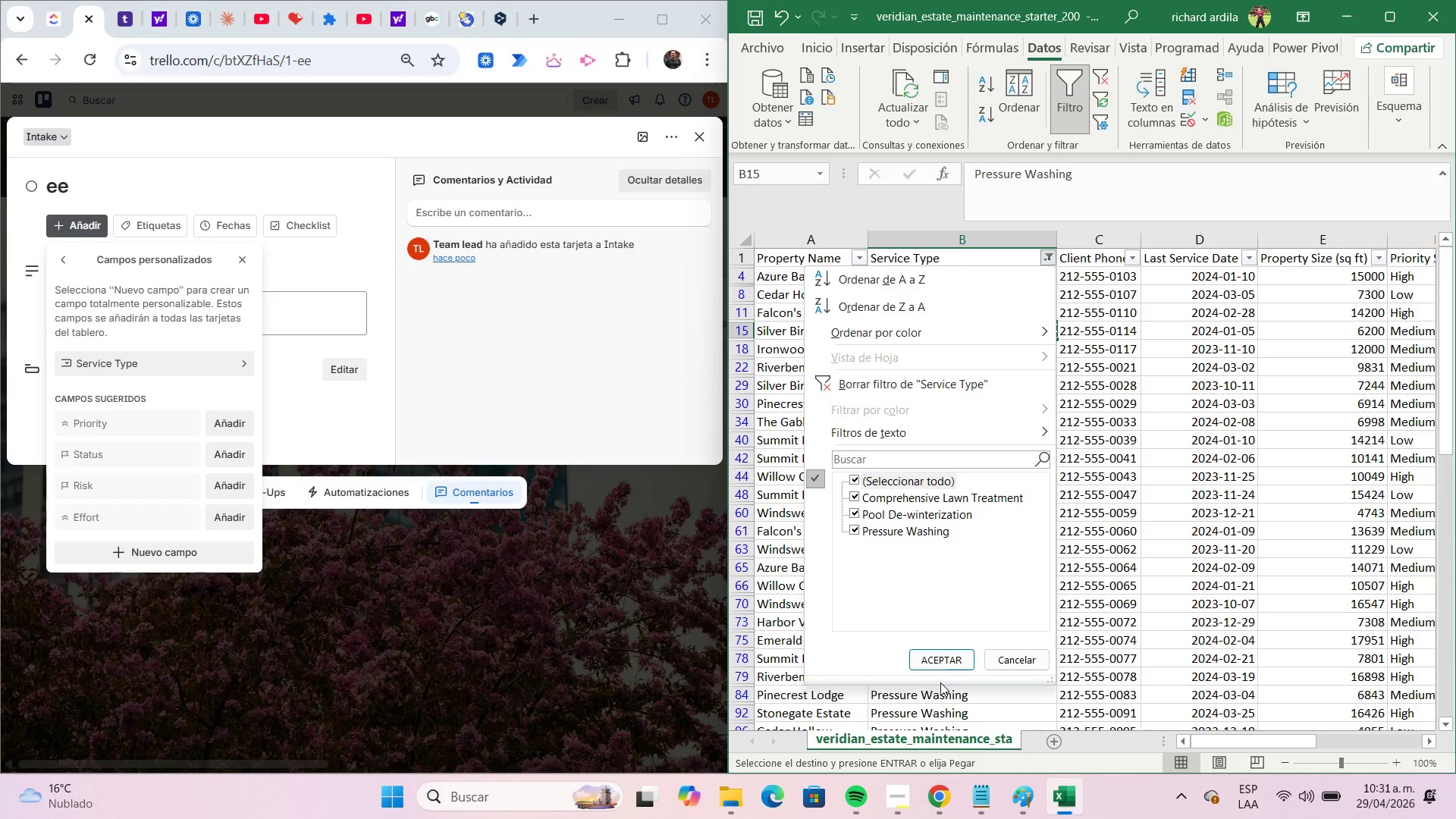 
left_click([959, 653])
 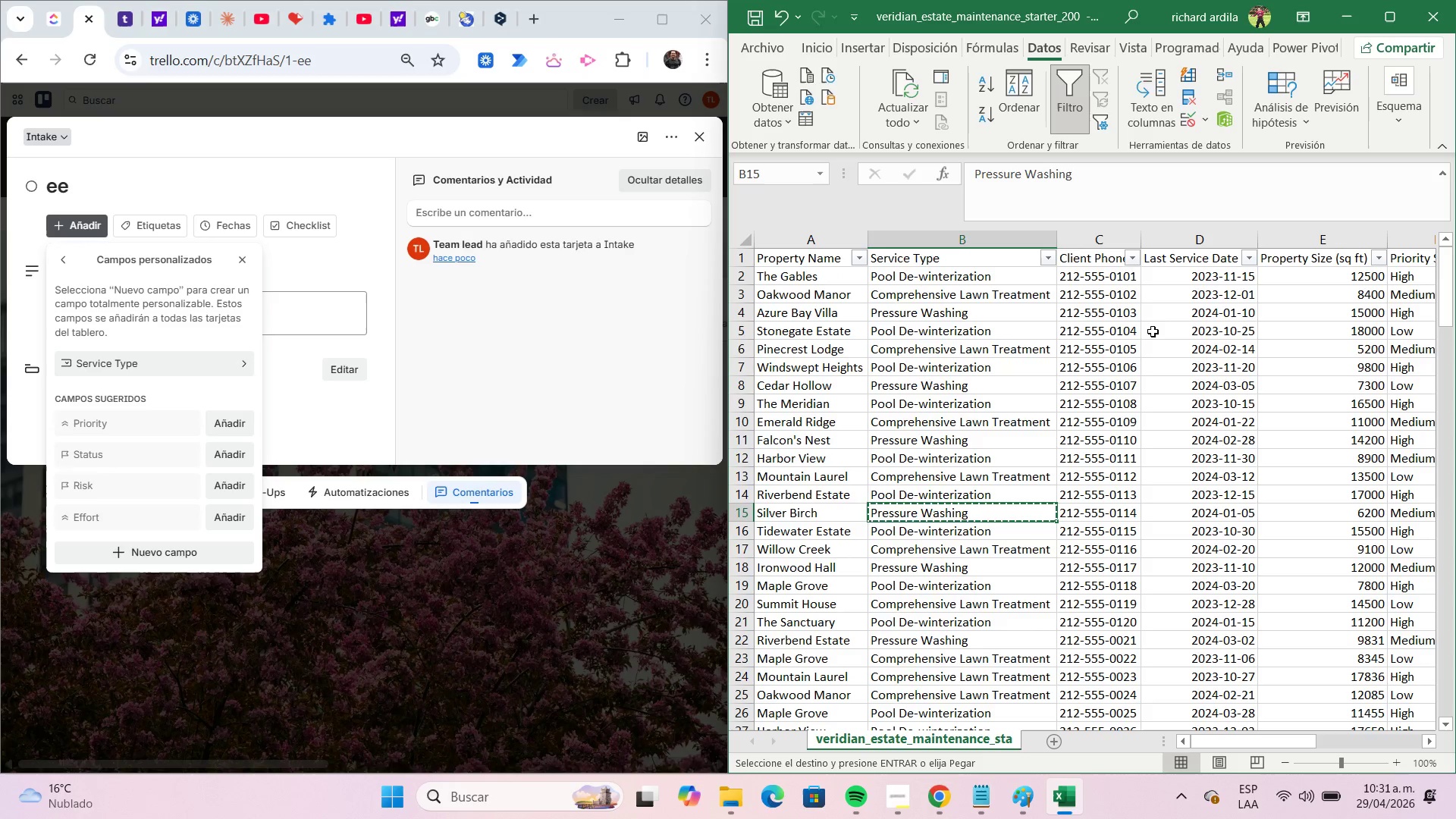 
wait(8.52)
 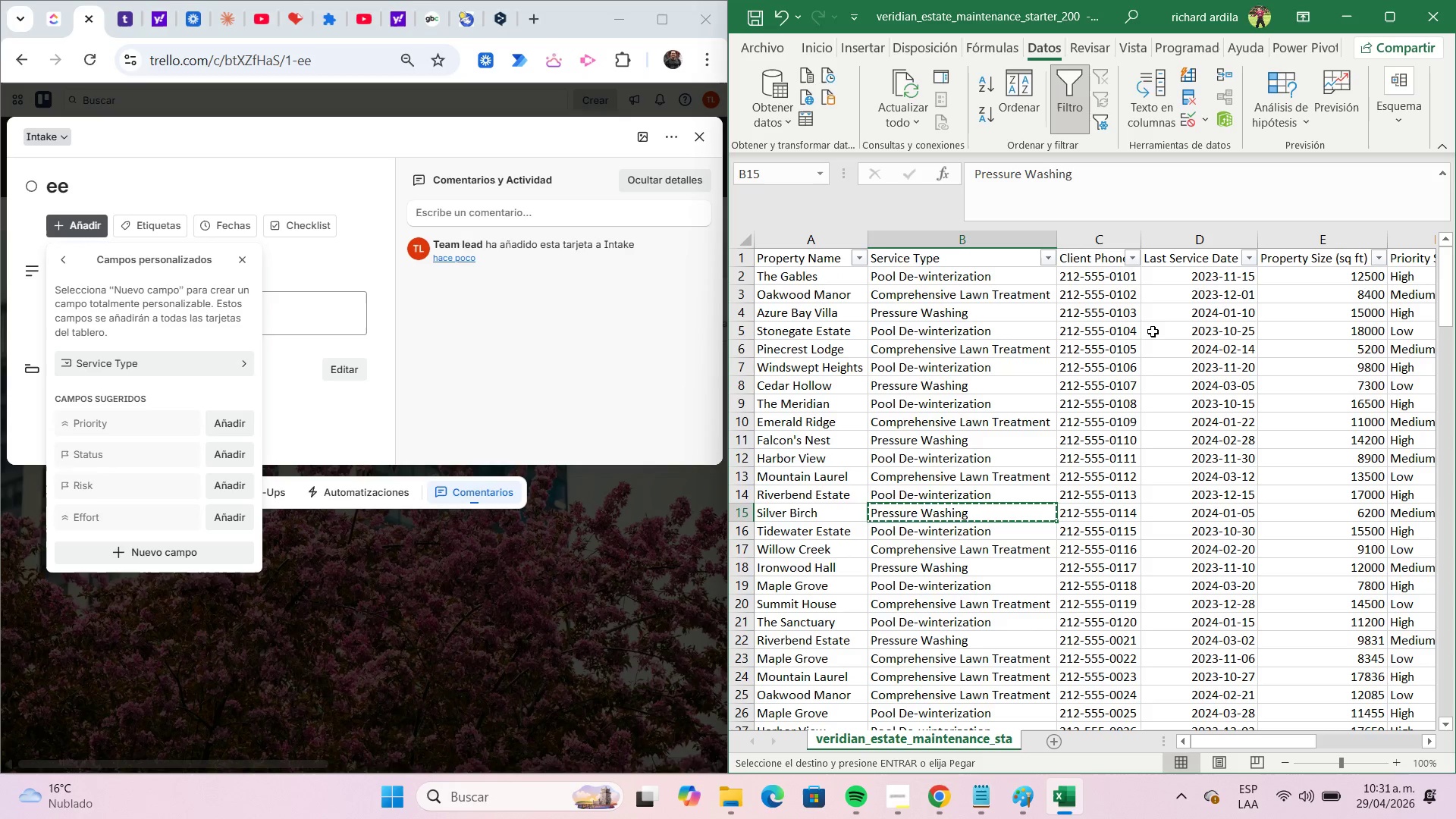 
left_click_drag(start_coordinate=[1296, 739], to_coordinate=[1310, 754])
 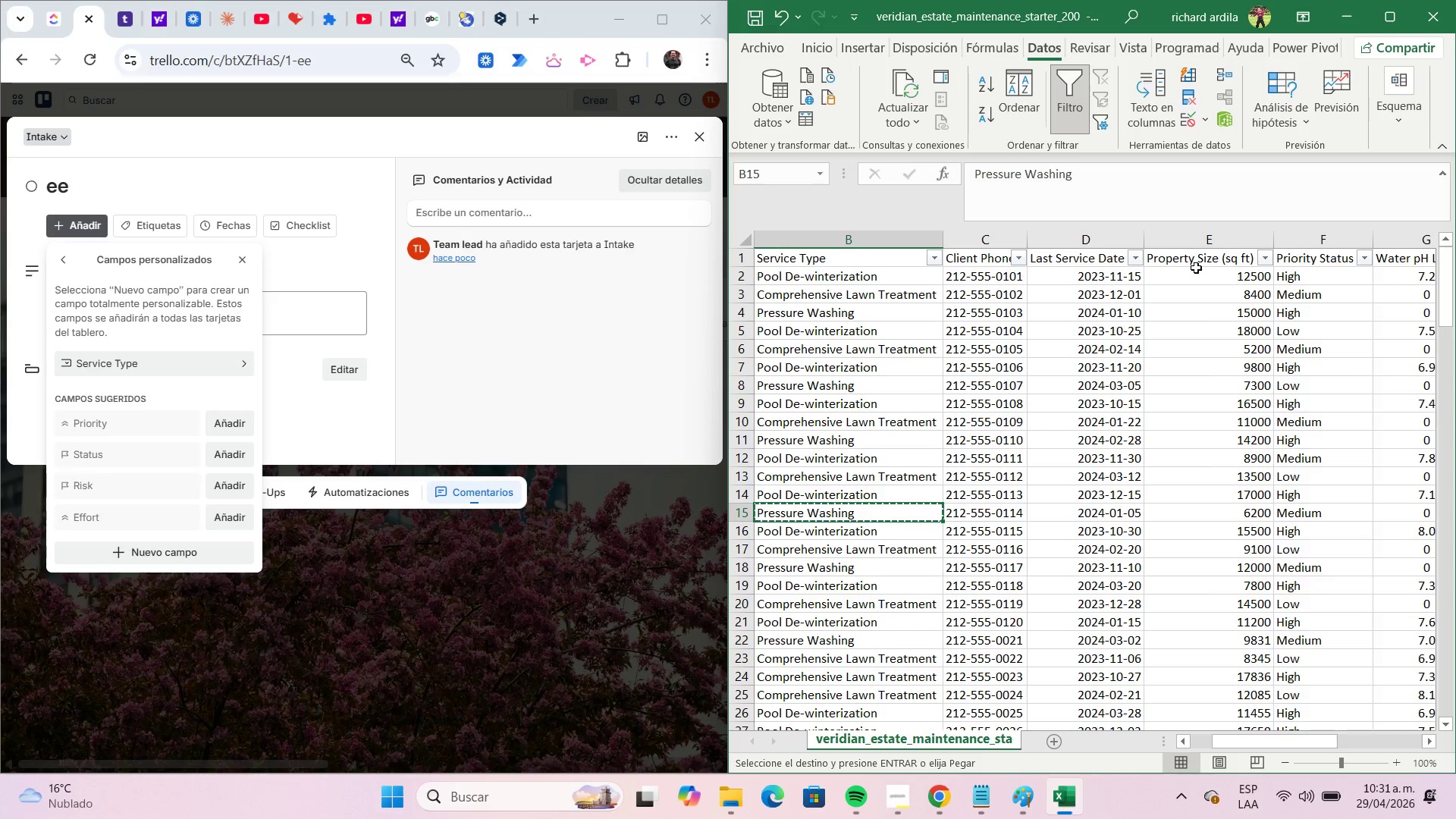 
wait(19.77)
 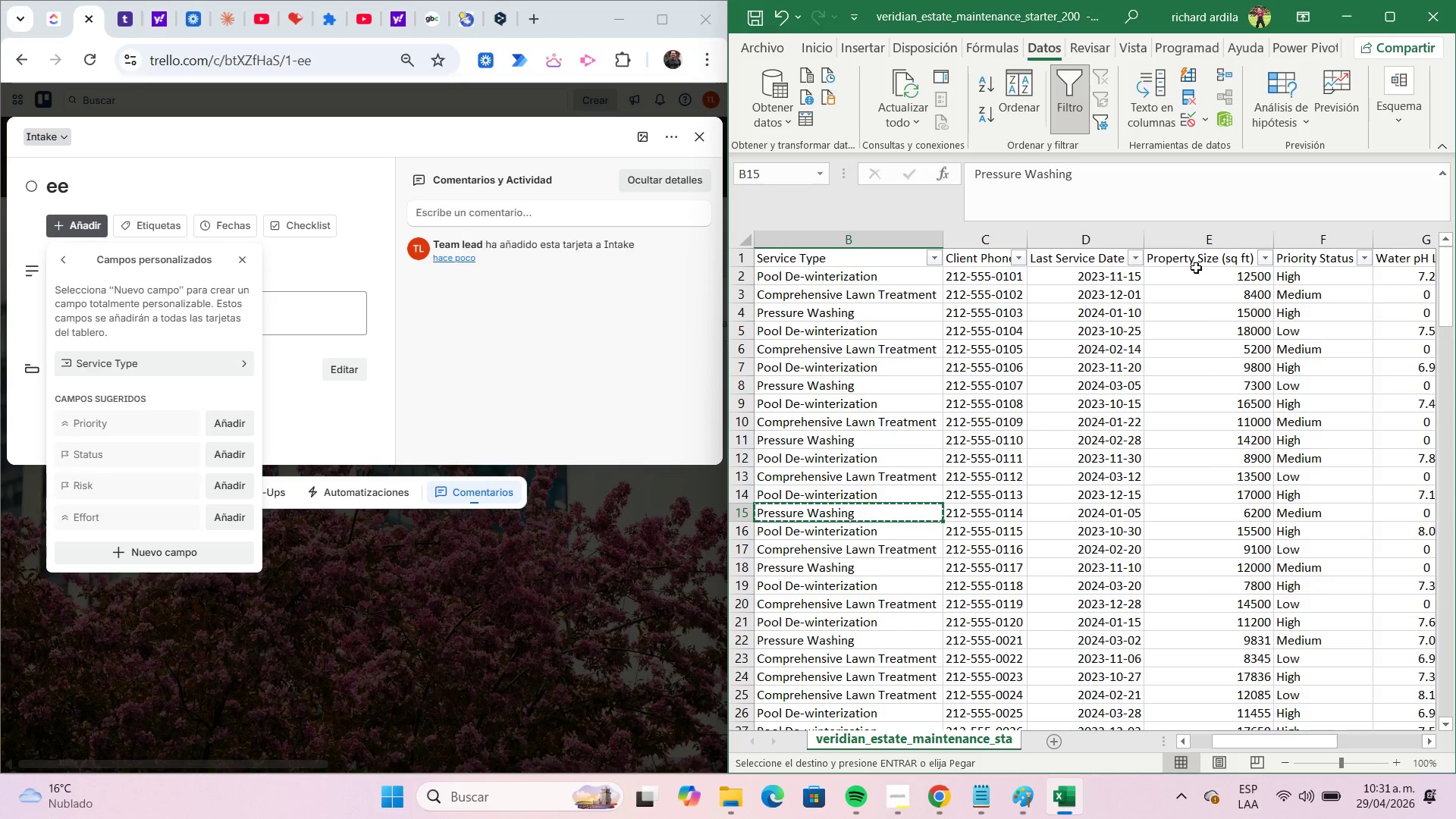 
left_click([1190, 263])
 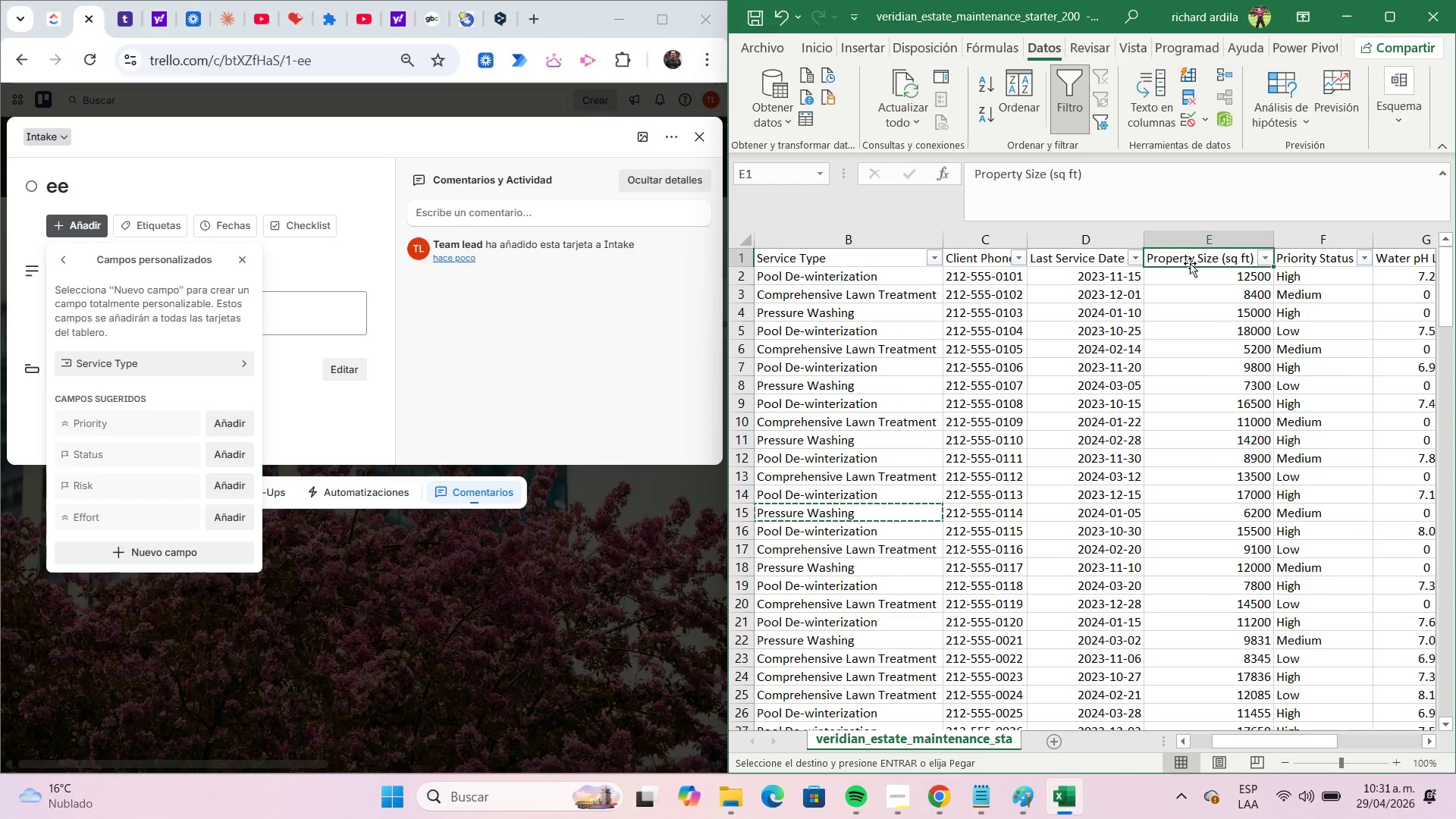 
key(Control+C)
 